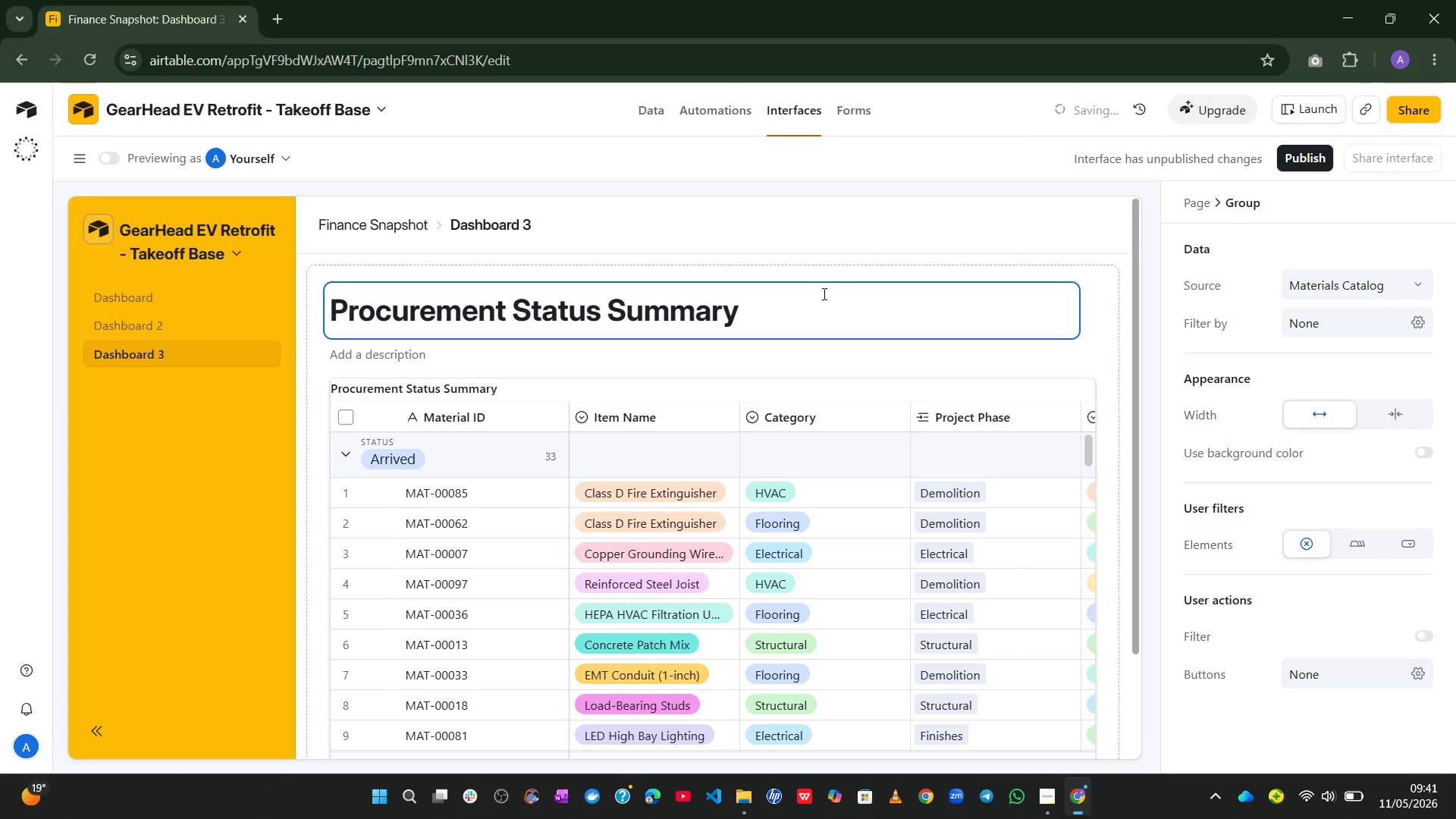 
left_click([874, 245])
 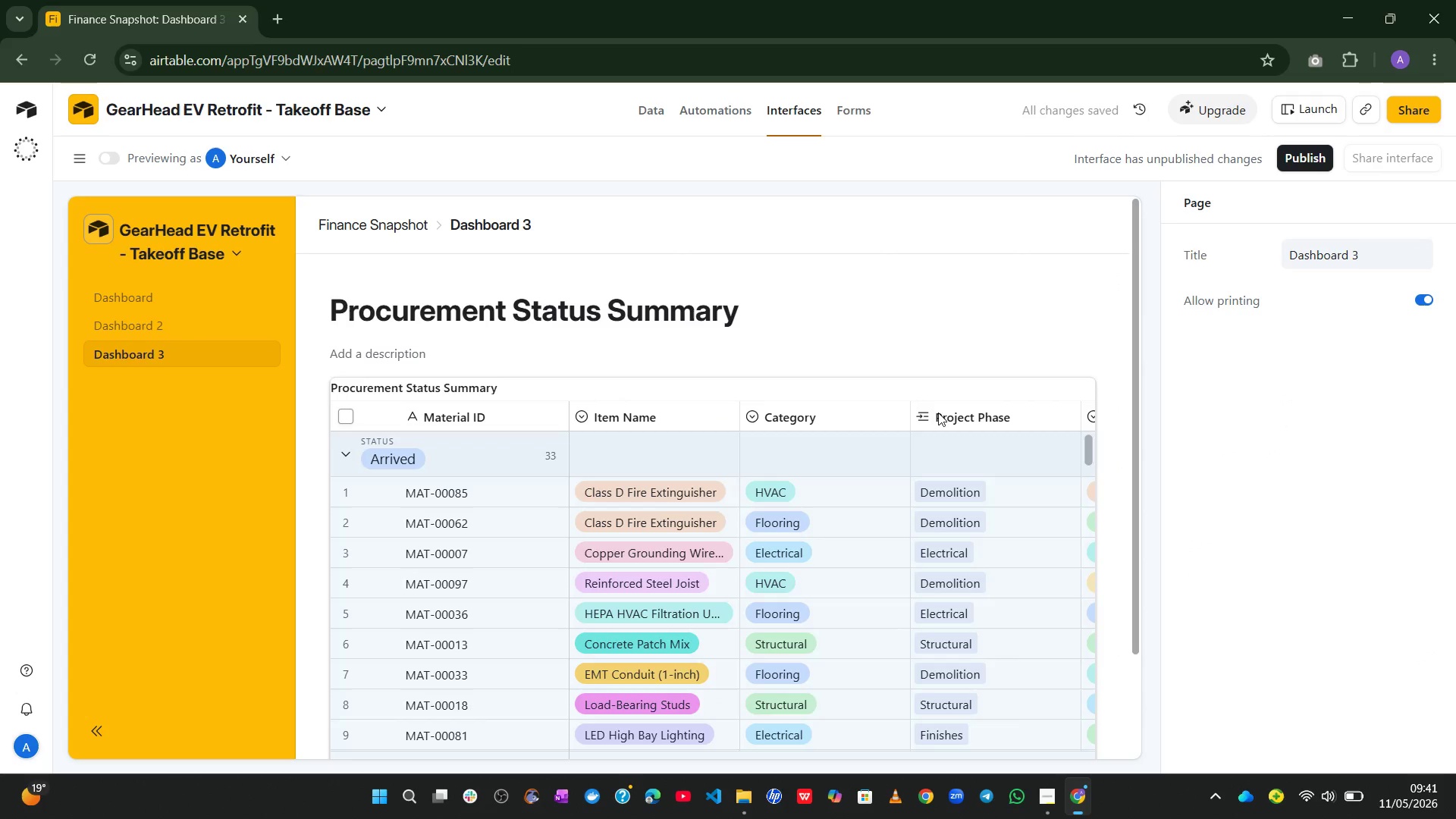 
left_click([752, 535])
 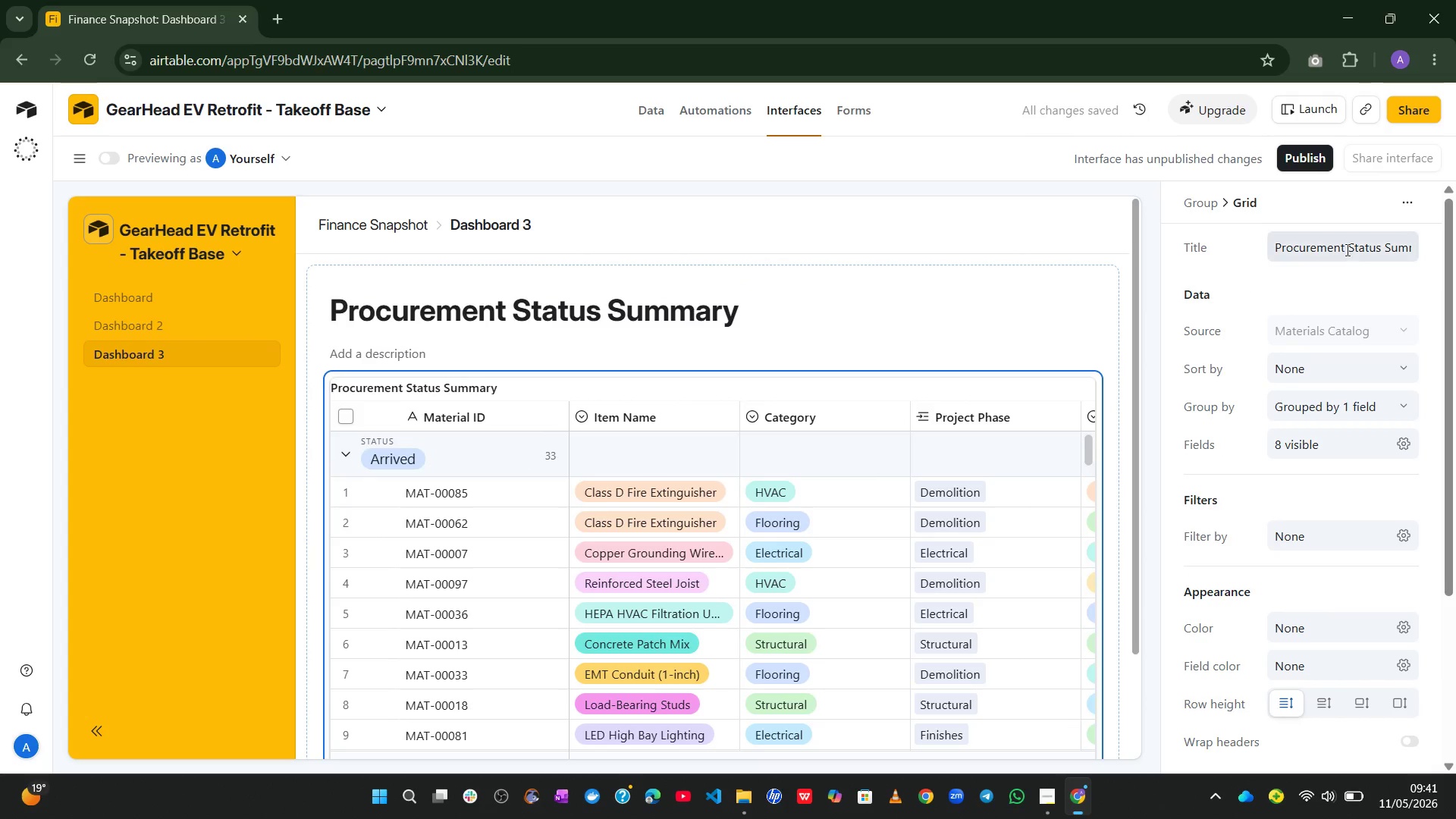 
left_click([1351, 238])
 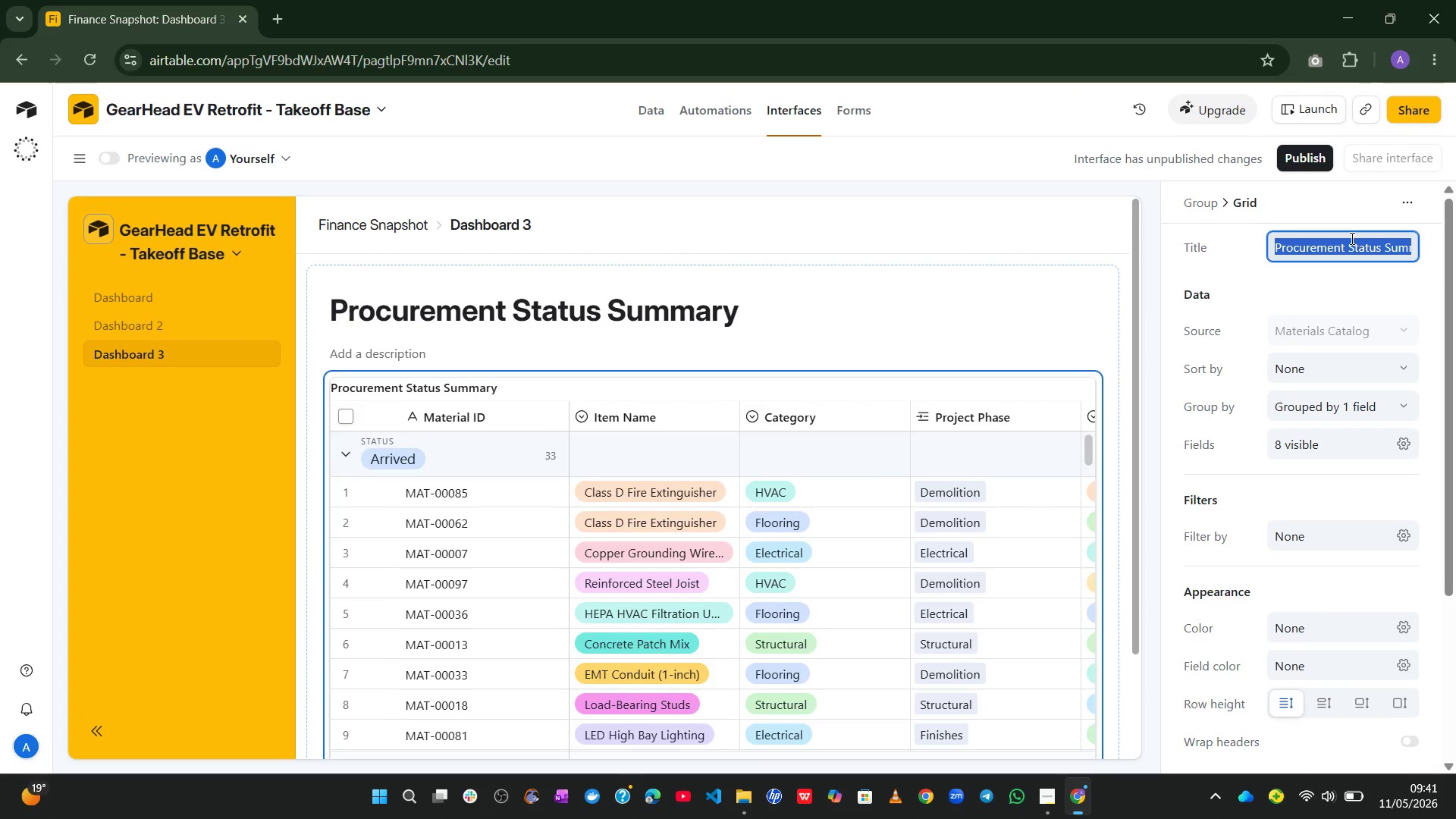 
key(Backspace)
 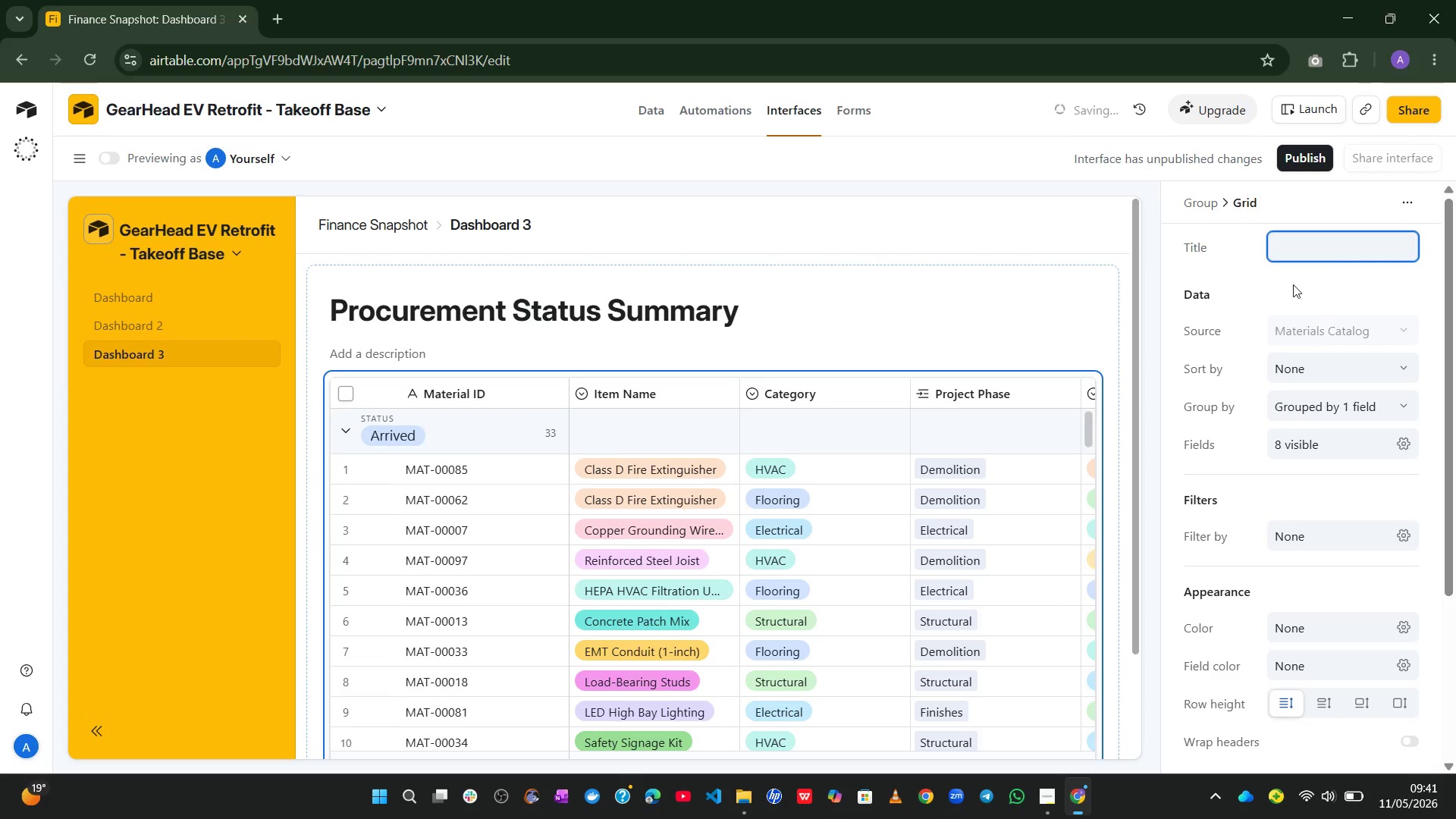 
left_click([1257, 303])
 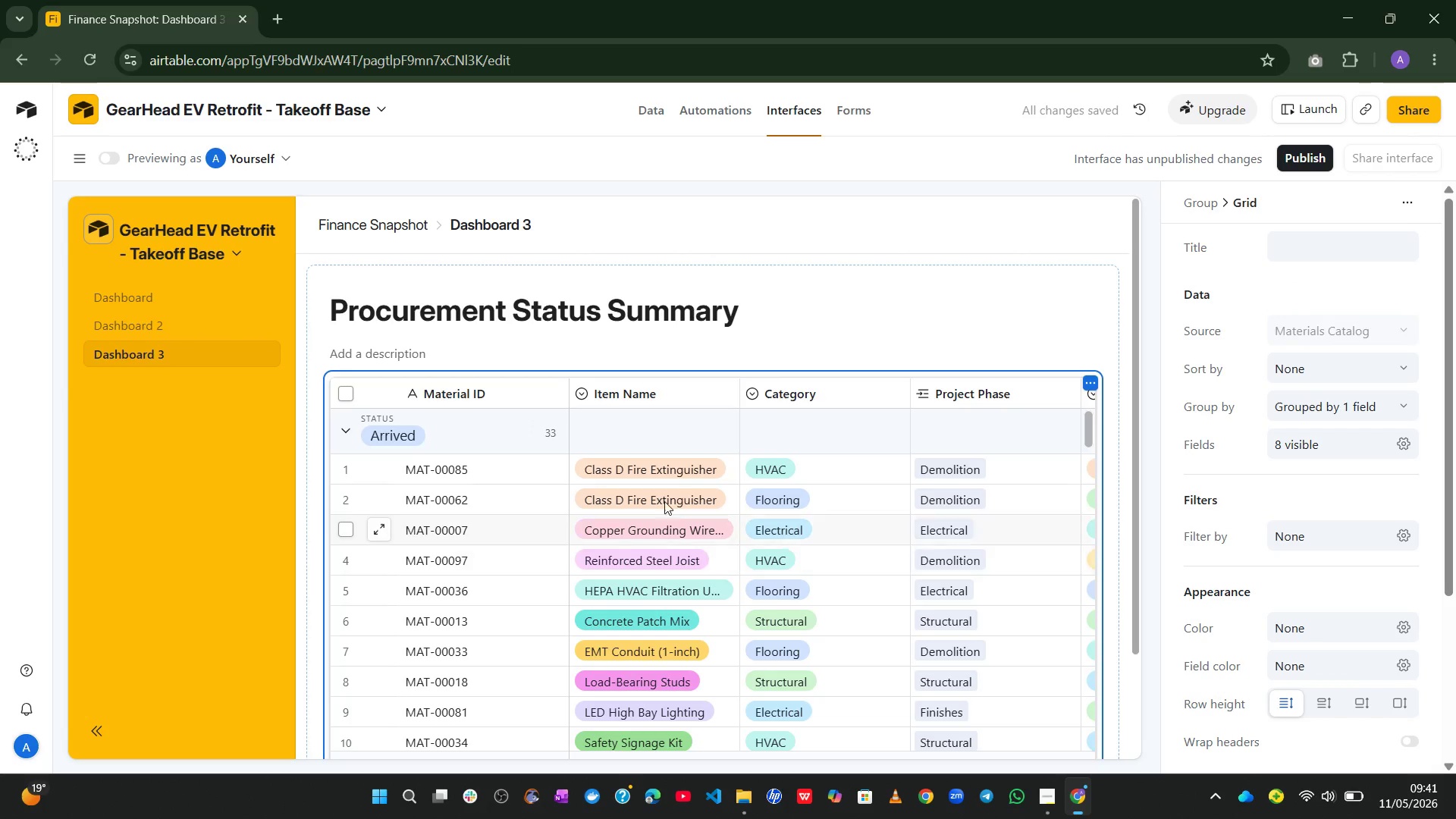 
left_click([336, 428])
 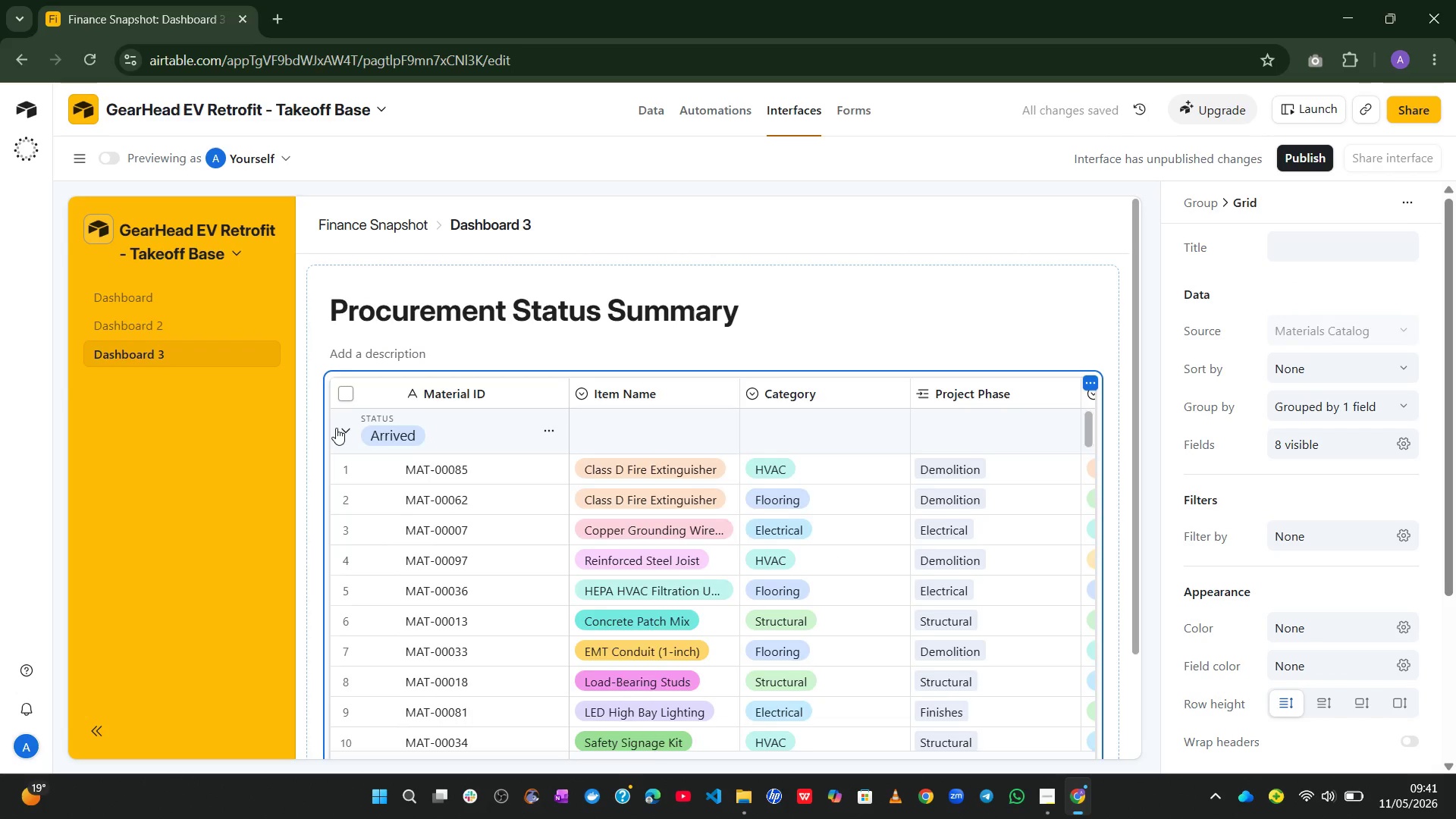 
mouse_move([353, 450])
 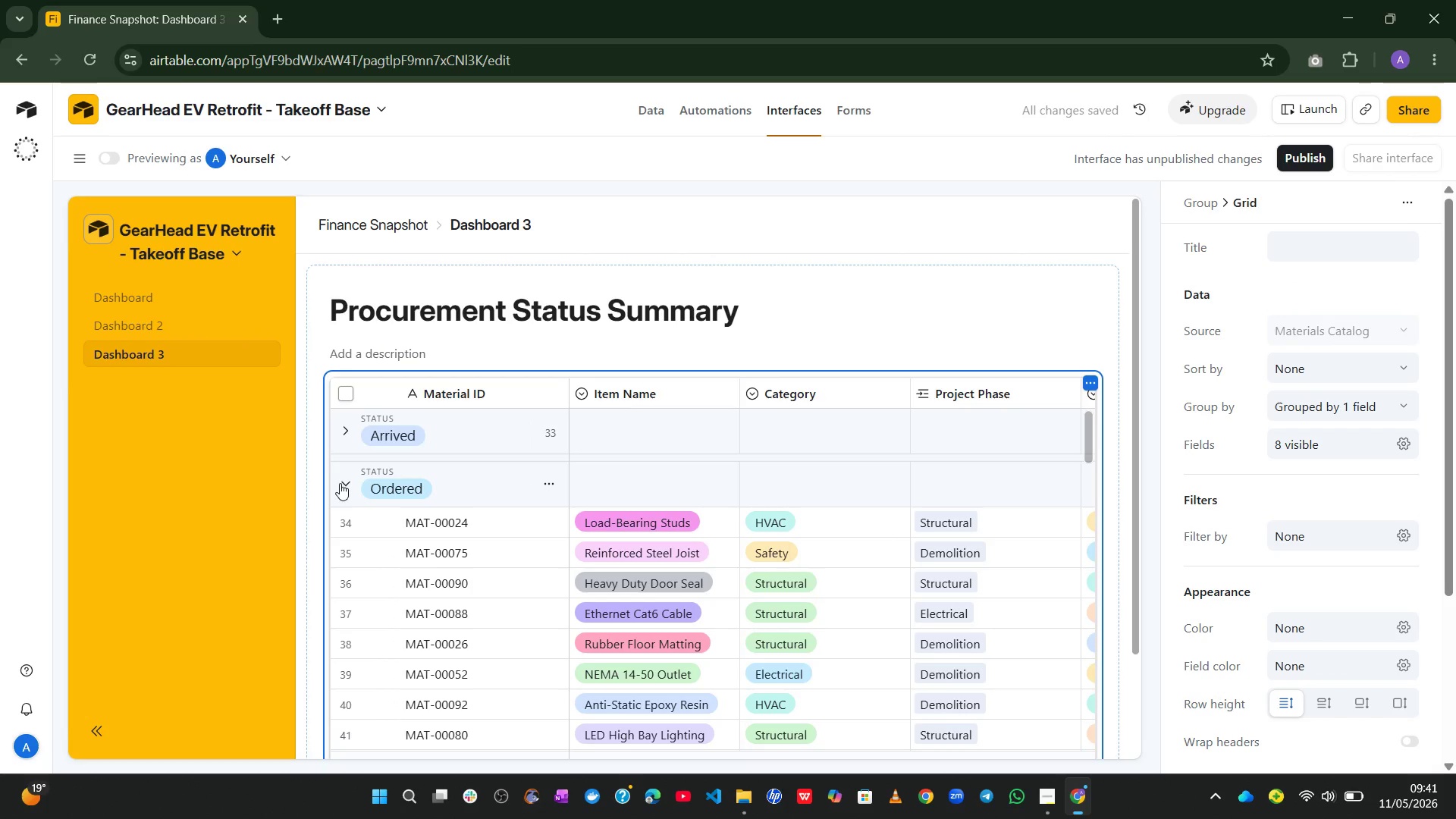 
left_click([340, 483])
 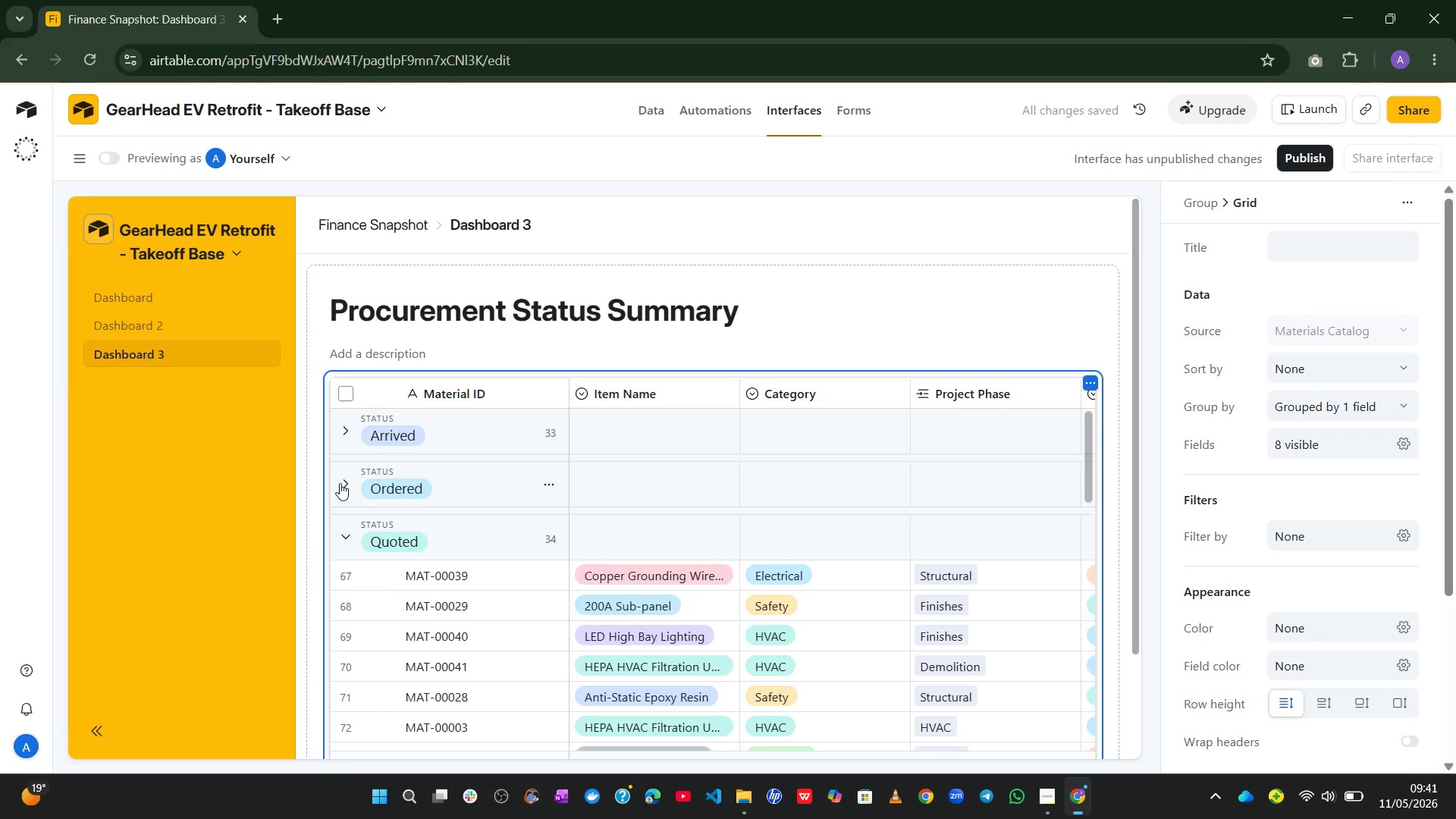 
left_click([340, 483])
 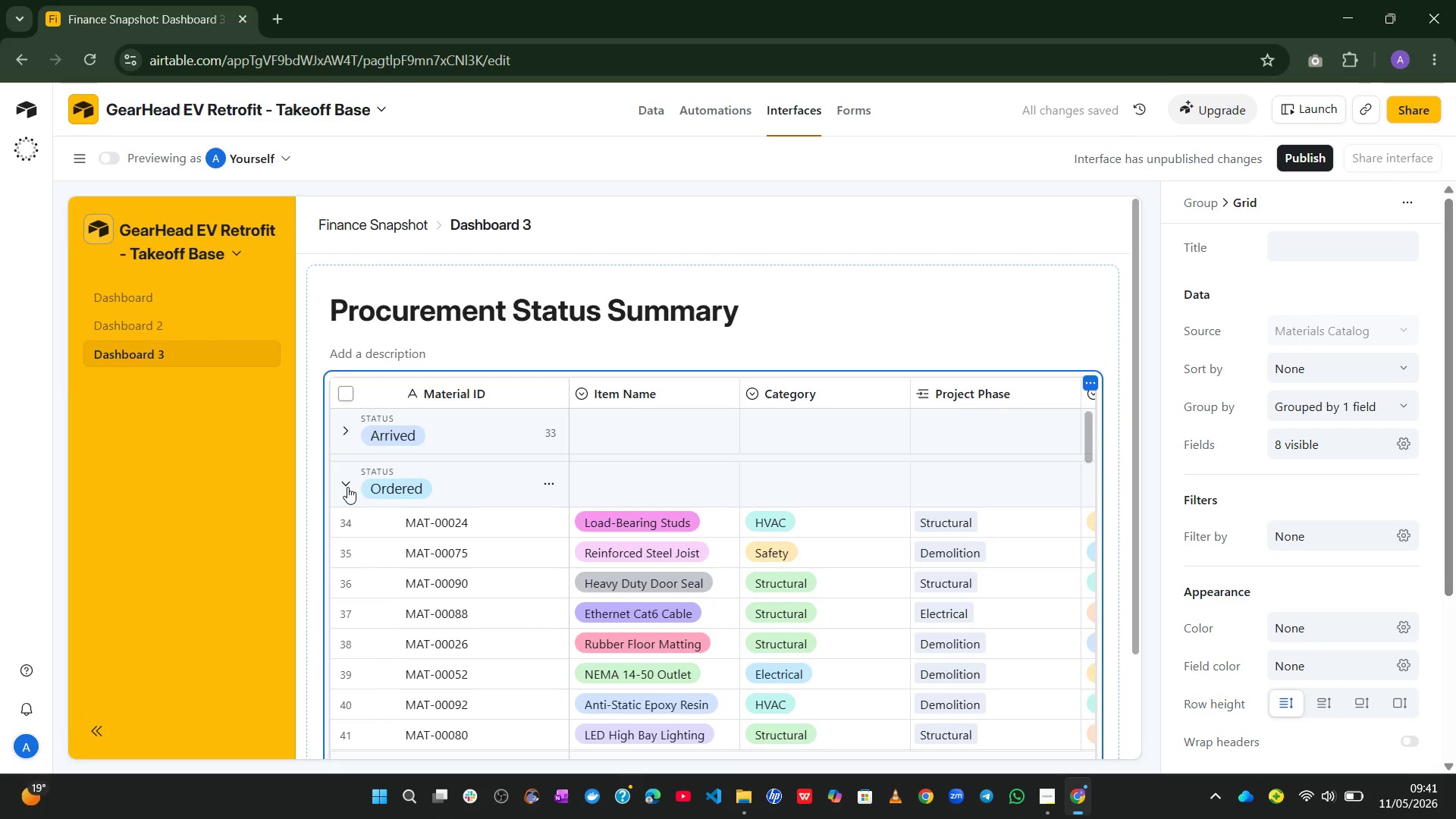 
left_click([340, 471])
 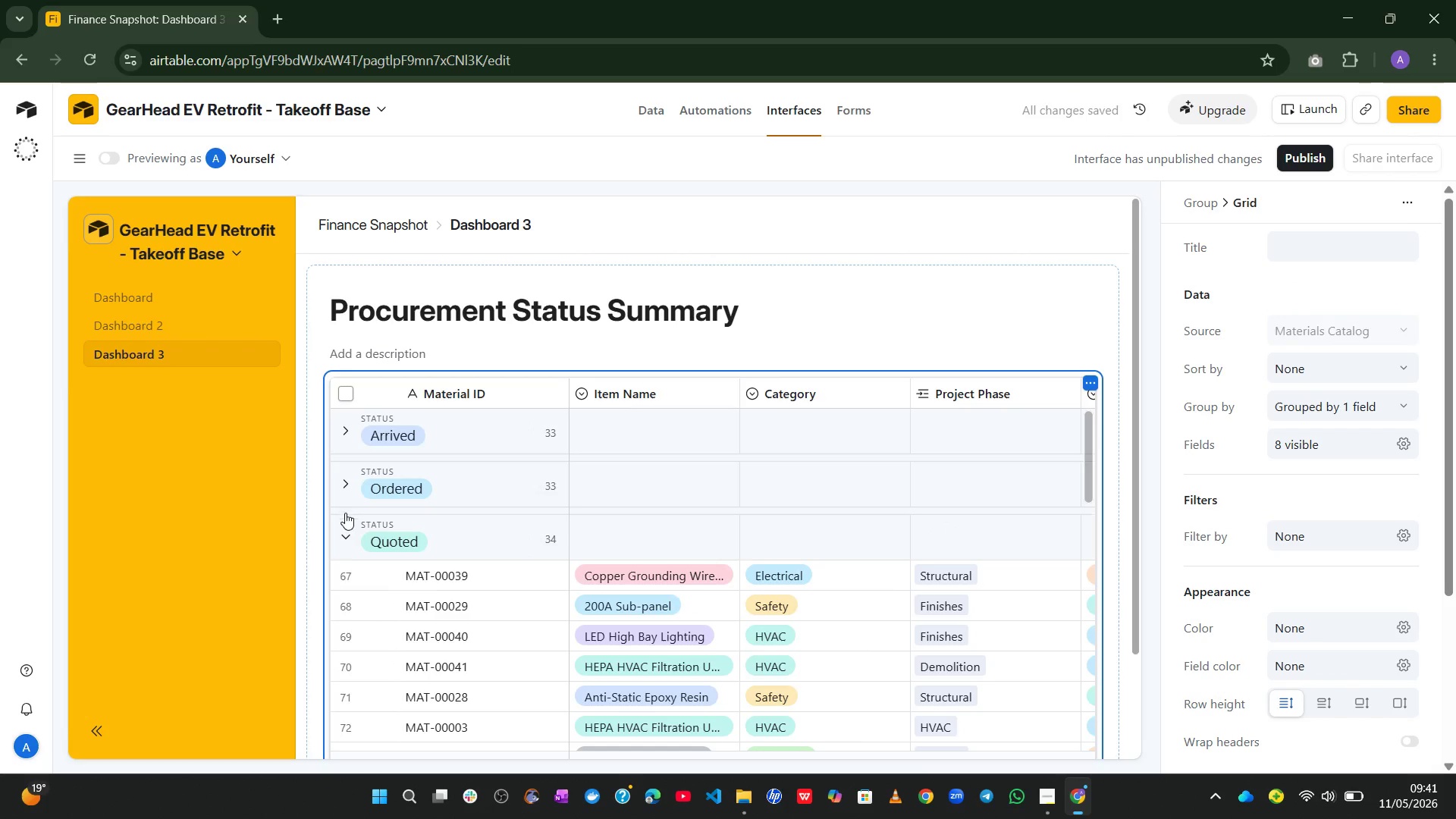 
left_click([344, 528])
 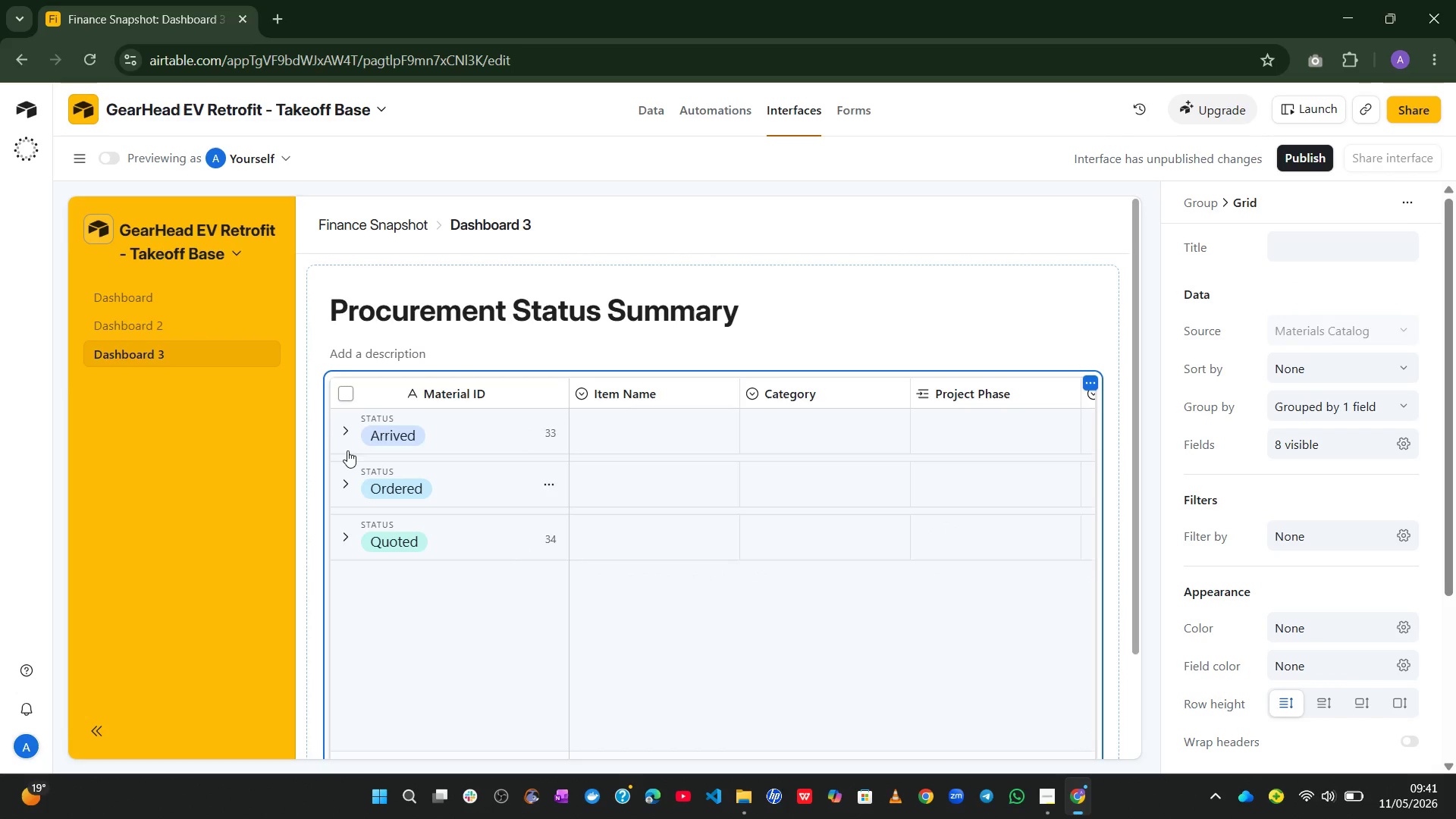 
left_click([351, 435])
 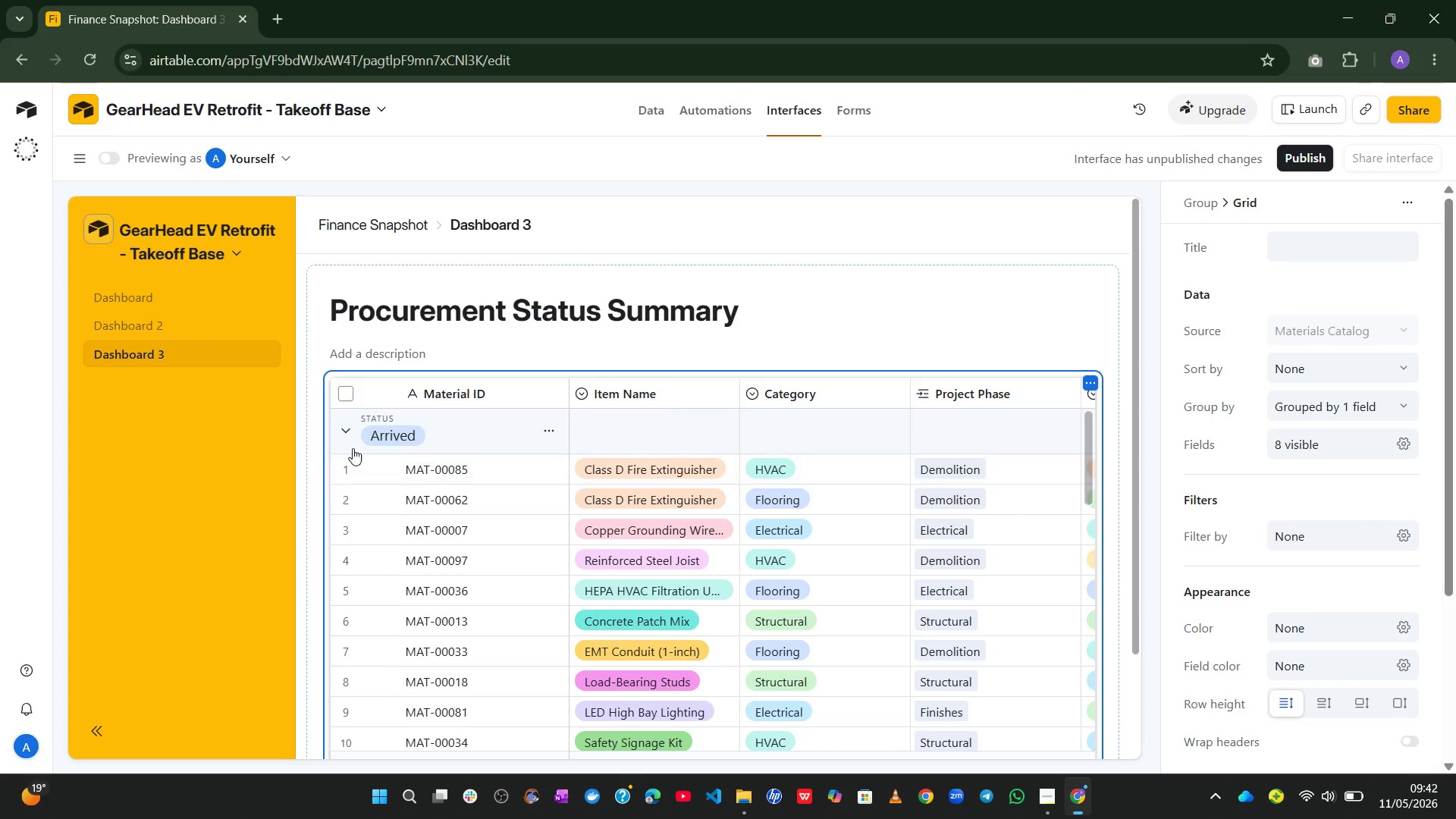 
left_click([350, 437])
 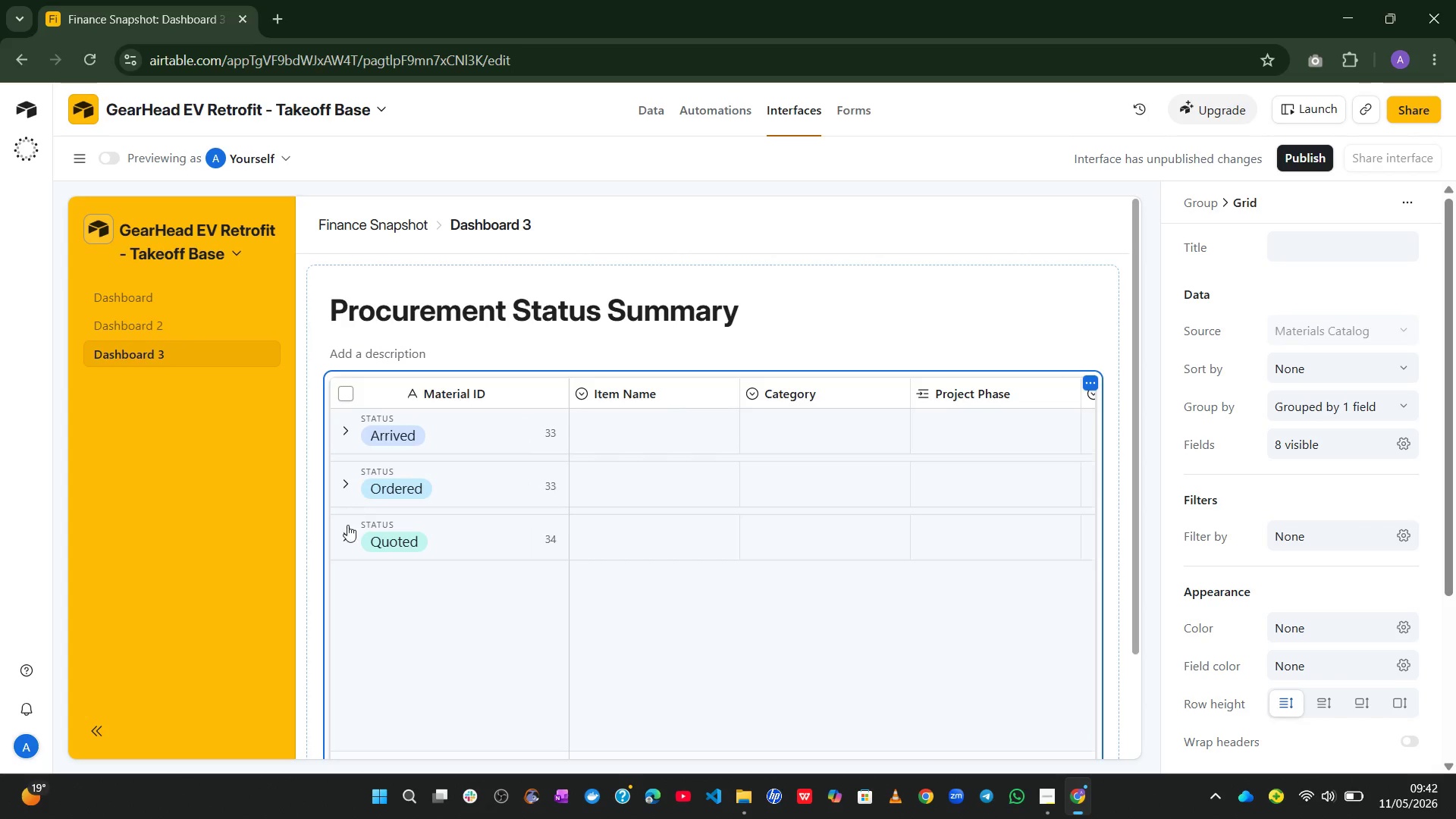 
left_click([345, 532])
 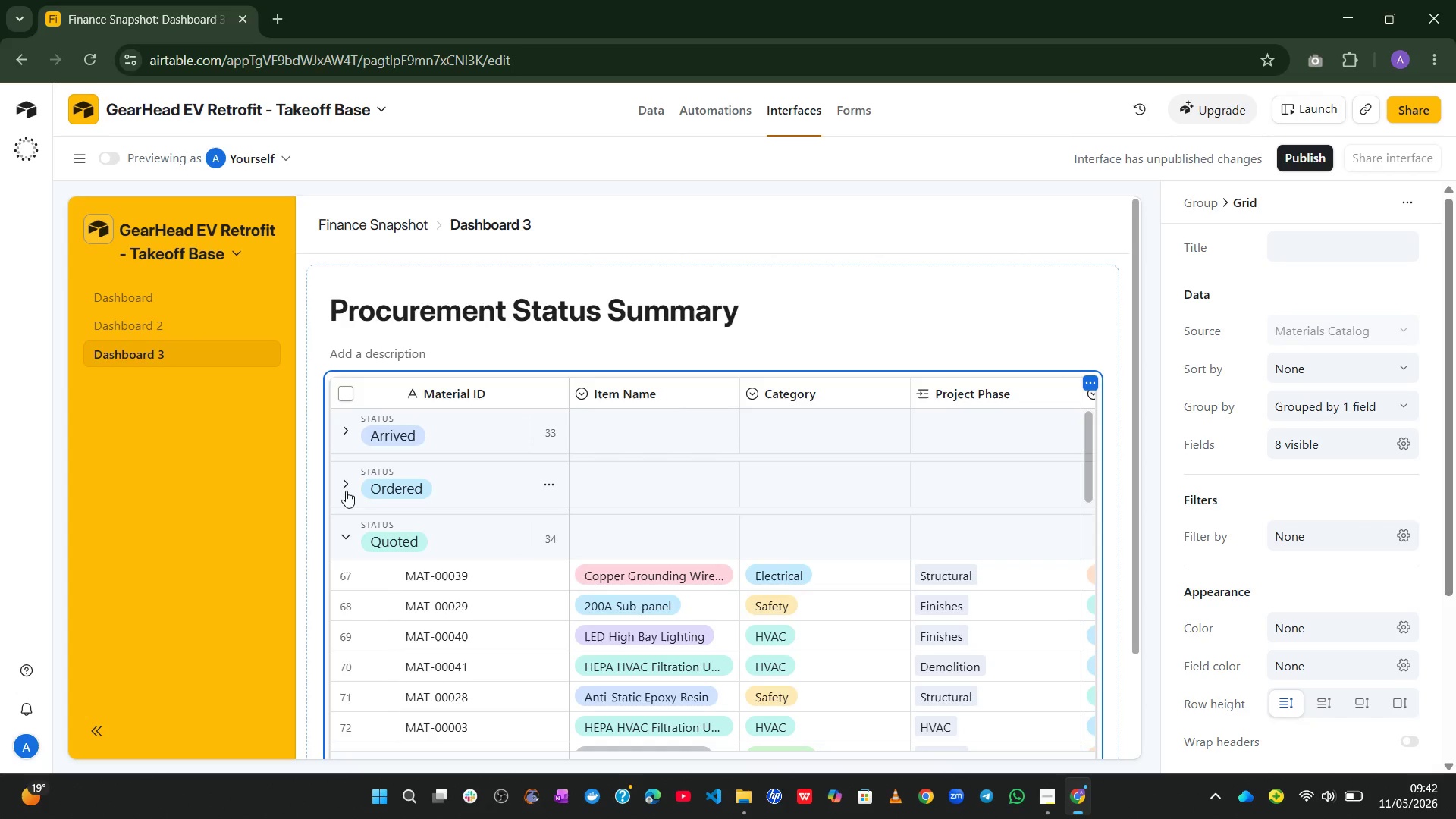 
left_click([346, 483])
 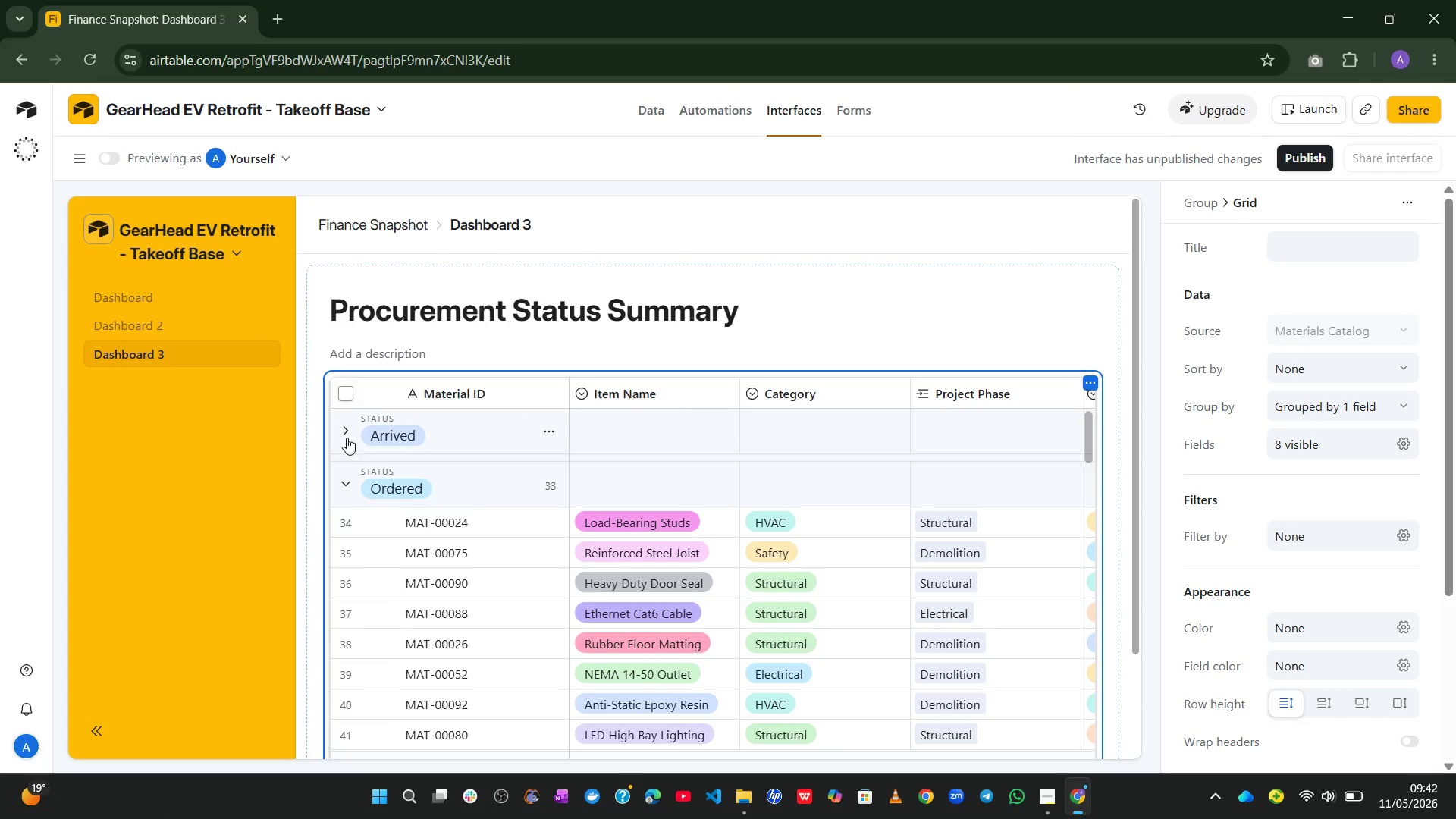 
left_click([347, 436])
 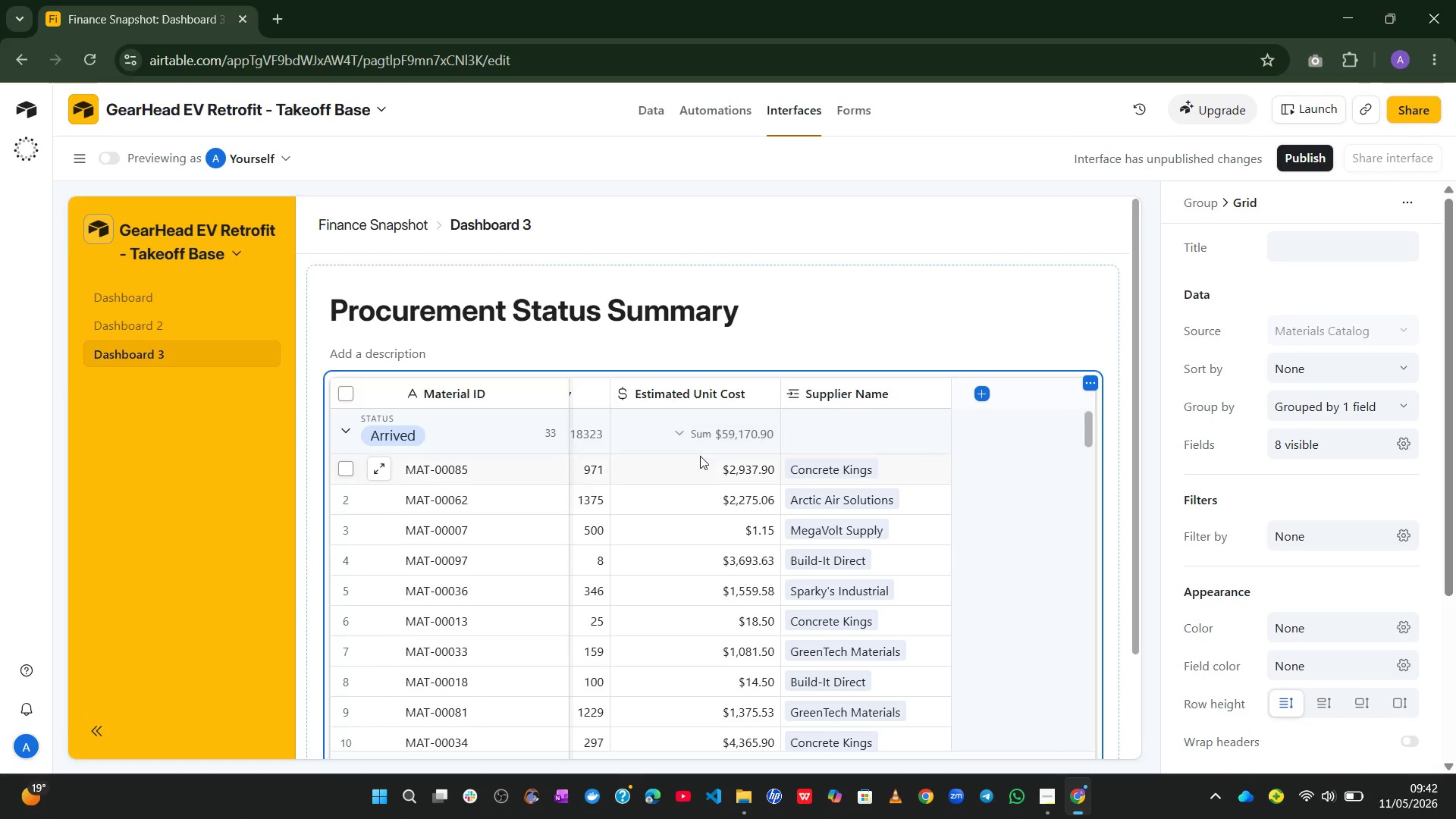 
wait(6.95)
 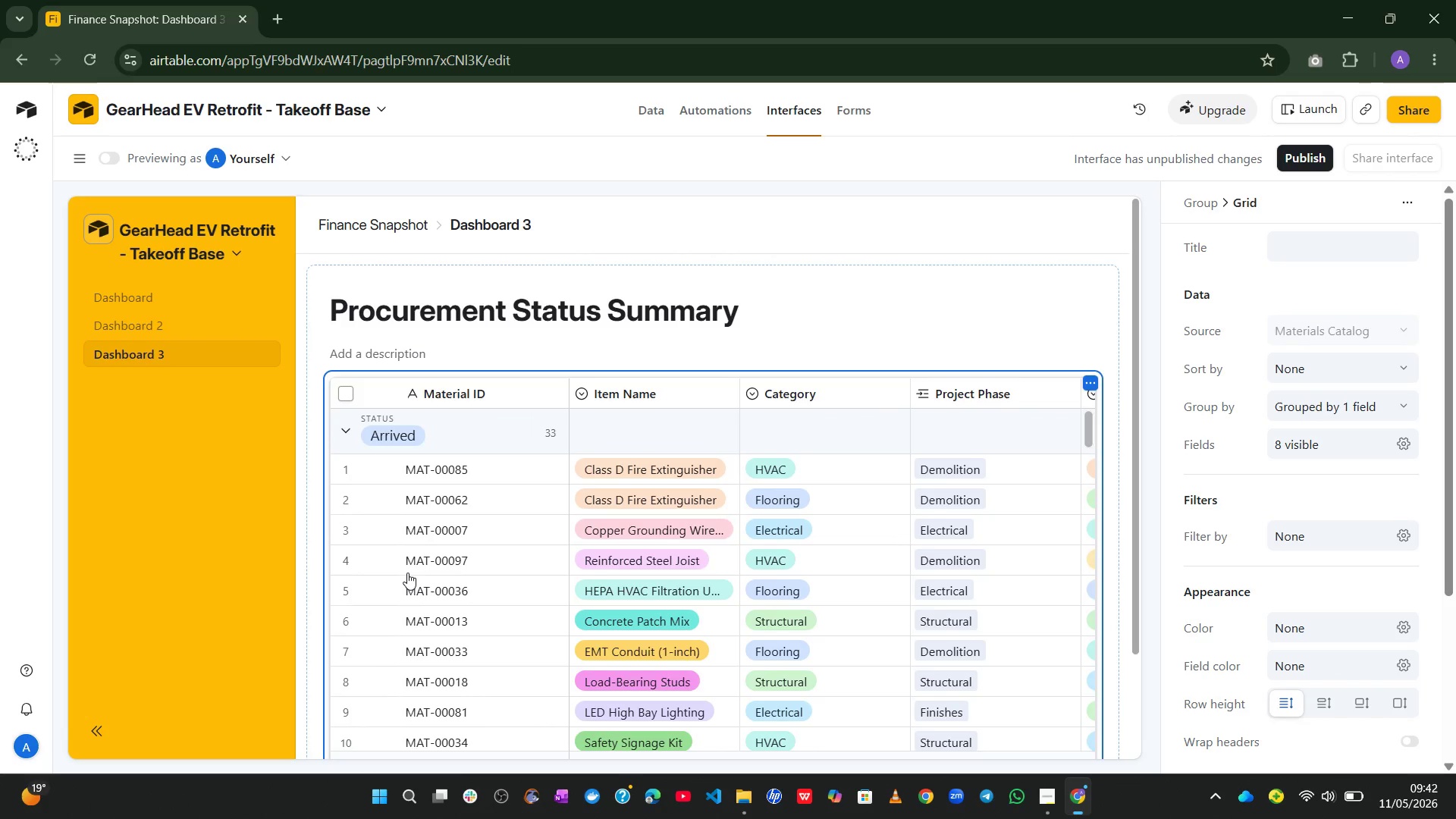 
left_click([140, 315])
 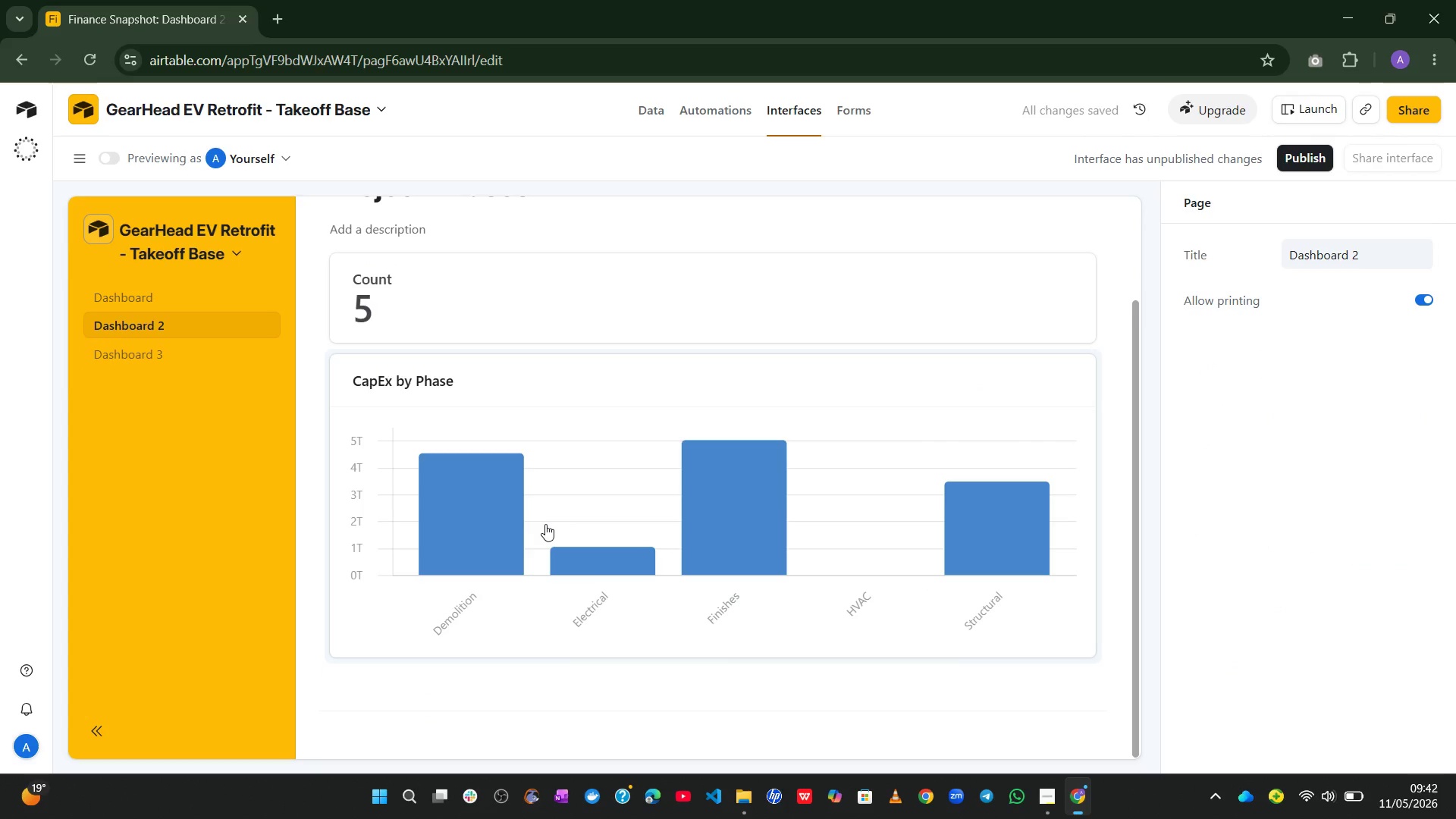 
left_click([886, 276])
 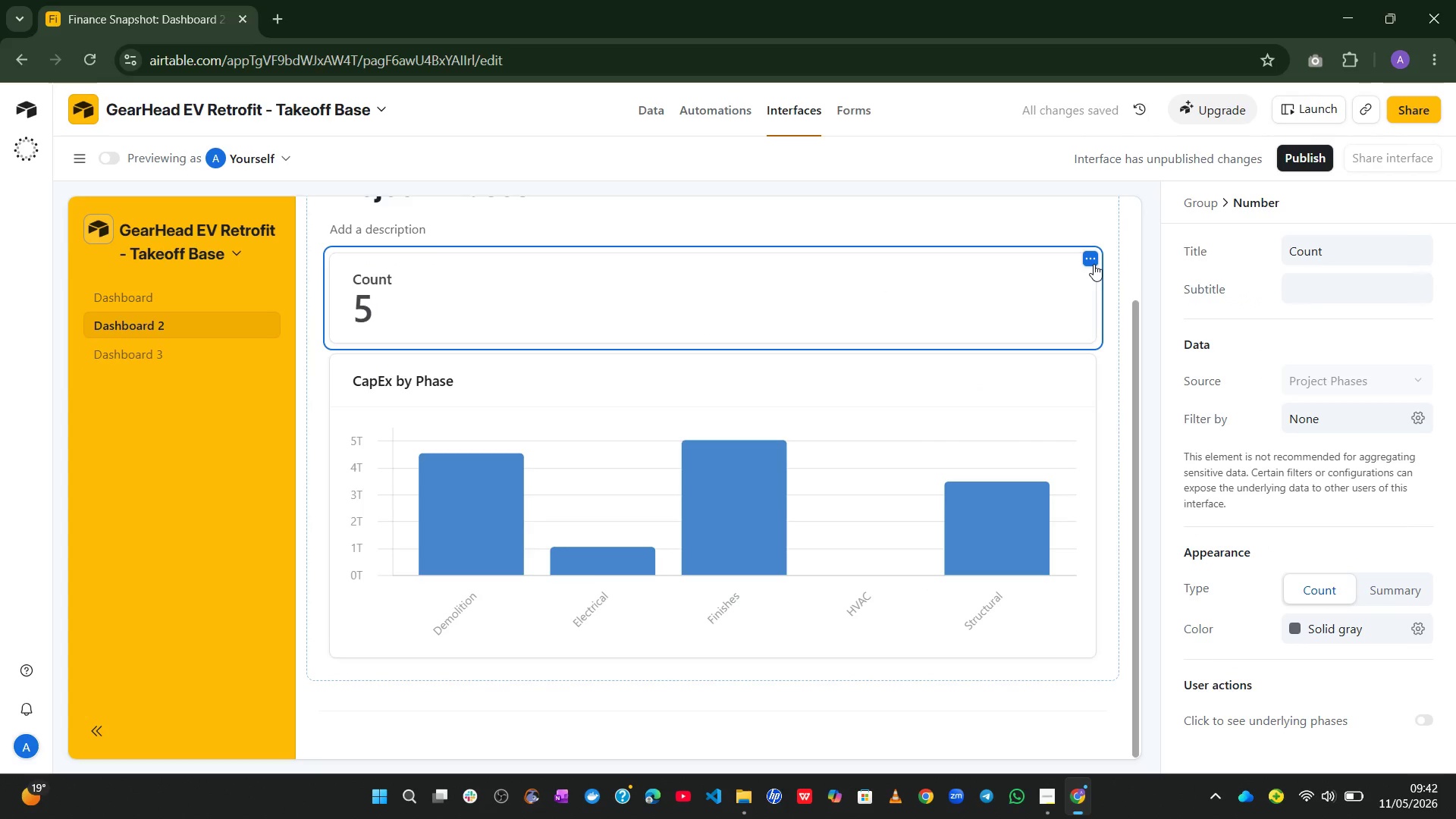 
double_click([1094, 264])
 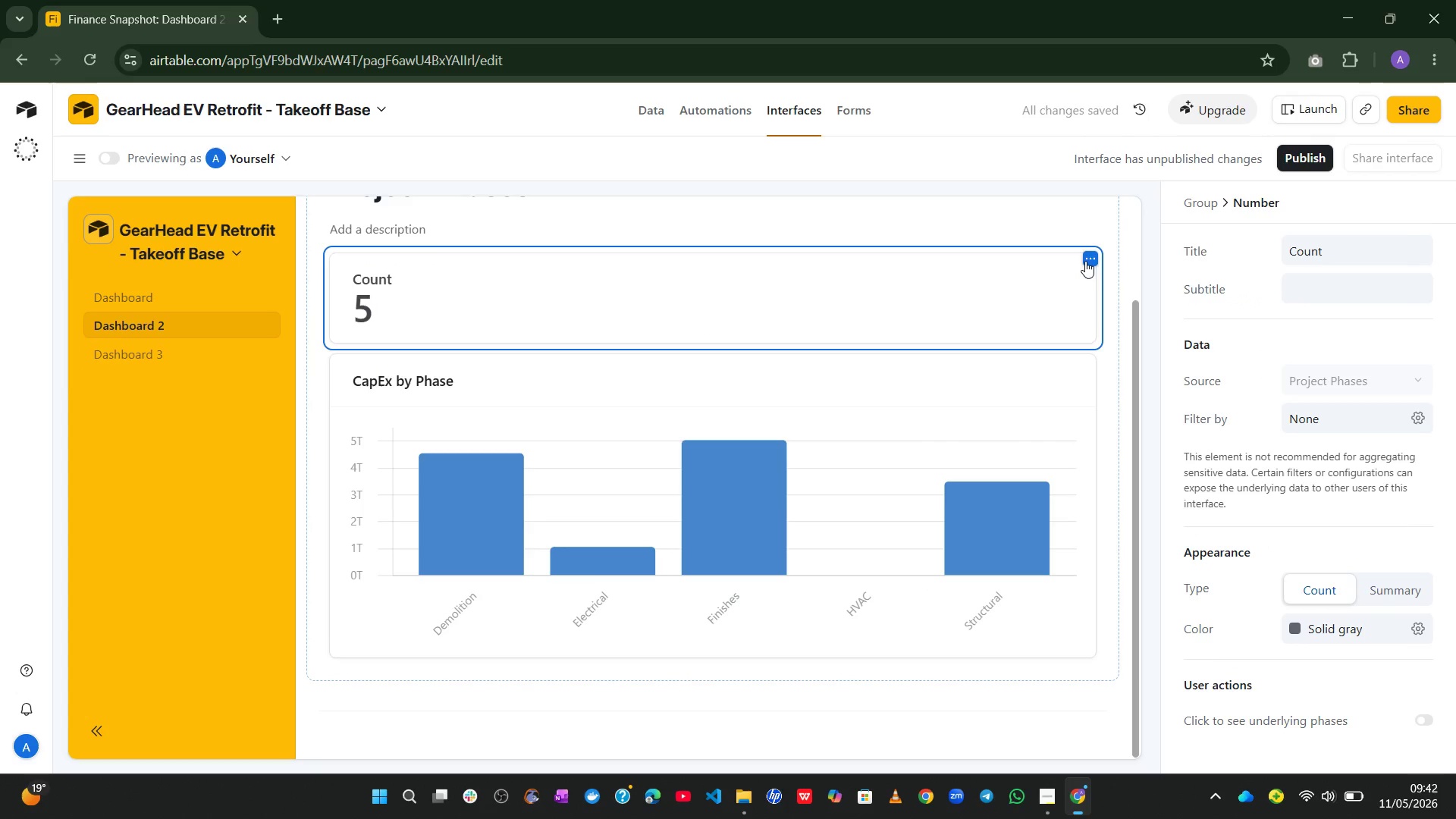 
left_click([1088, 255])
 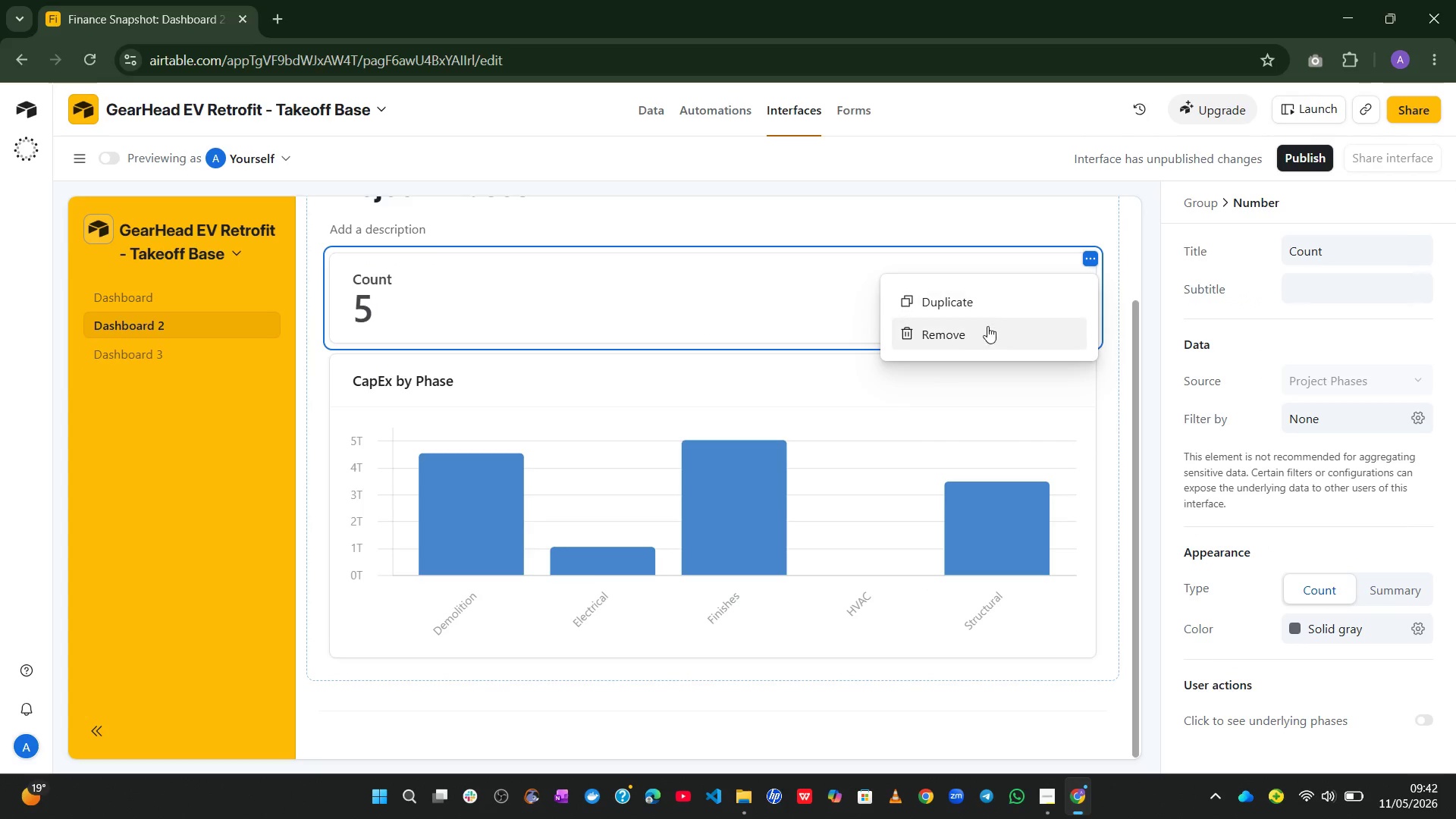 
left_click([974, 333])
 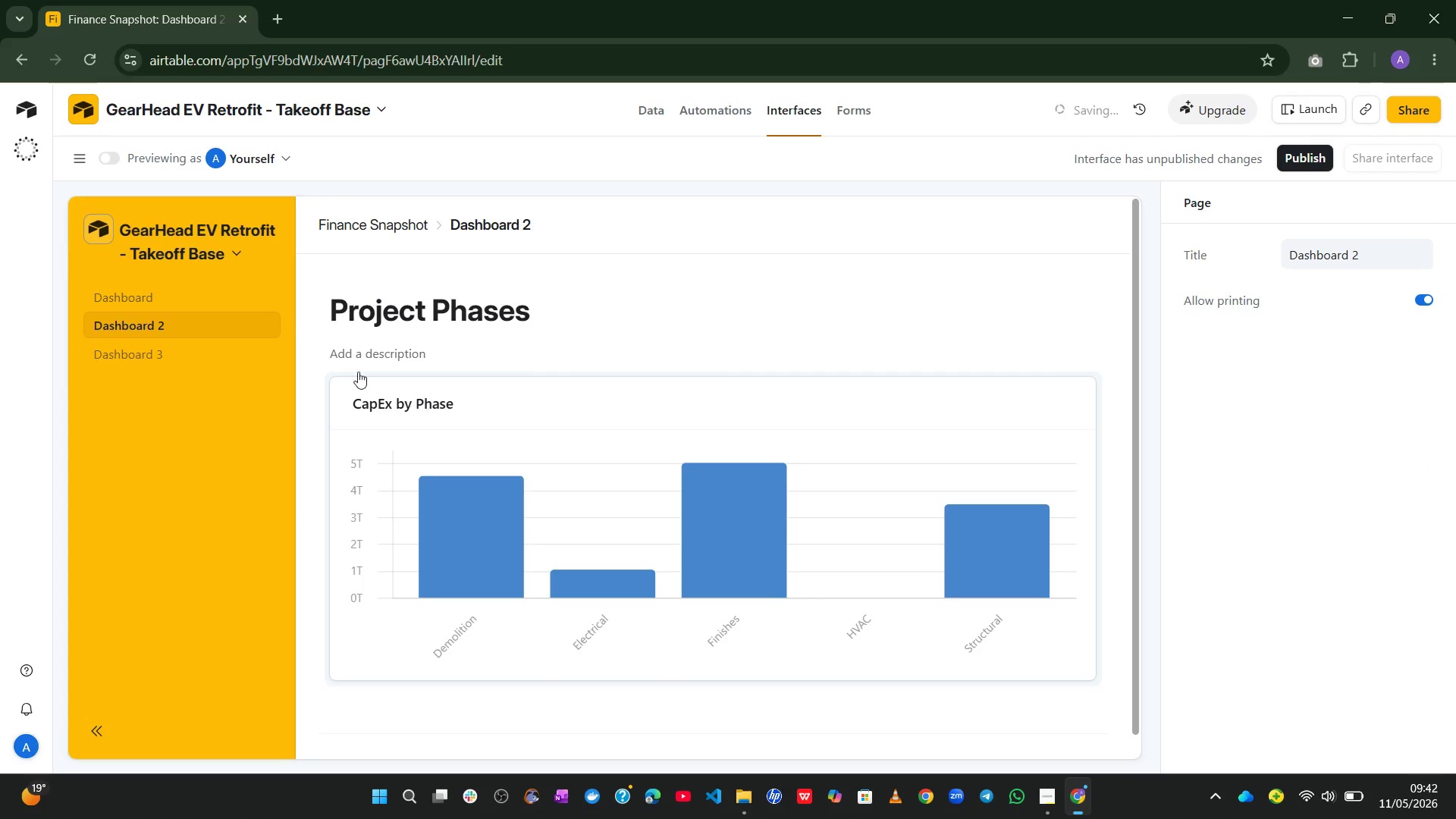 
left_click([130, 300])
 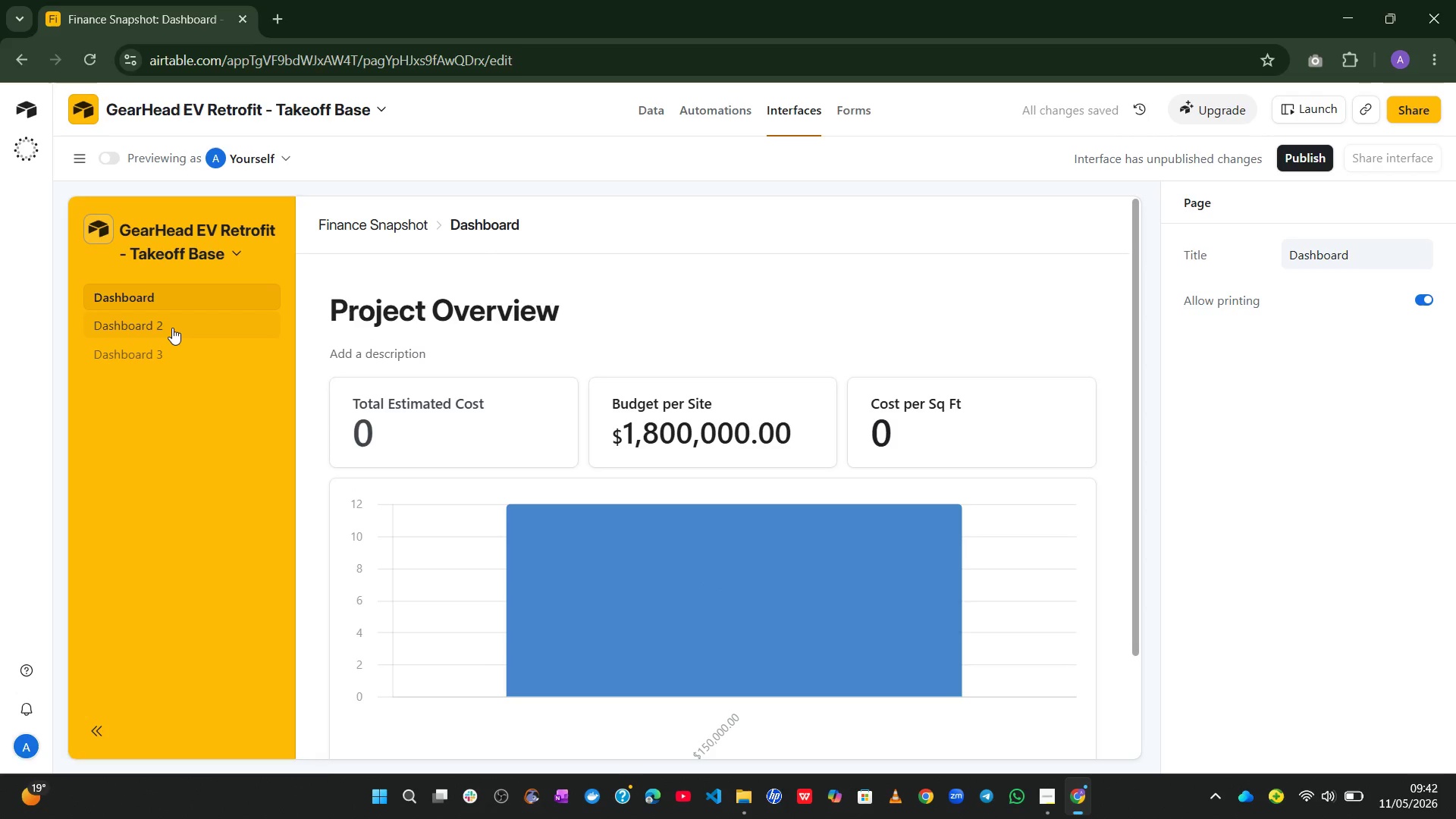 
left_click([172, 328])
 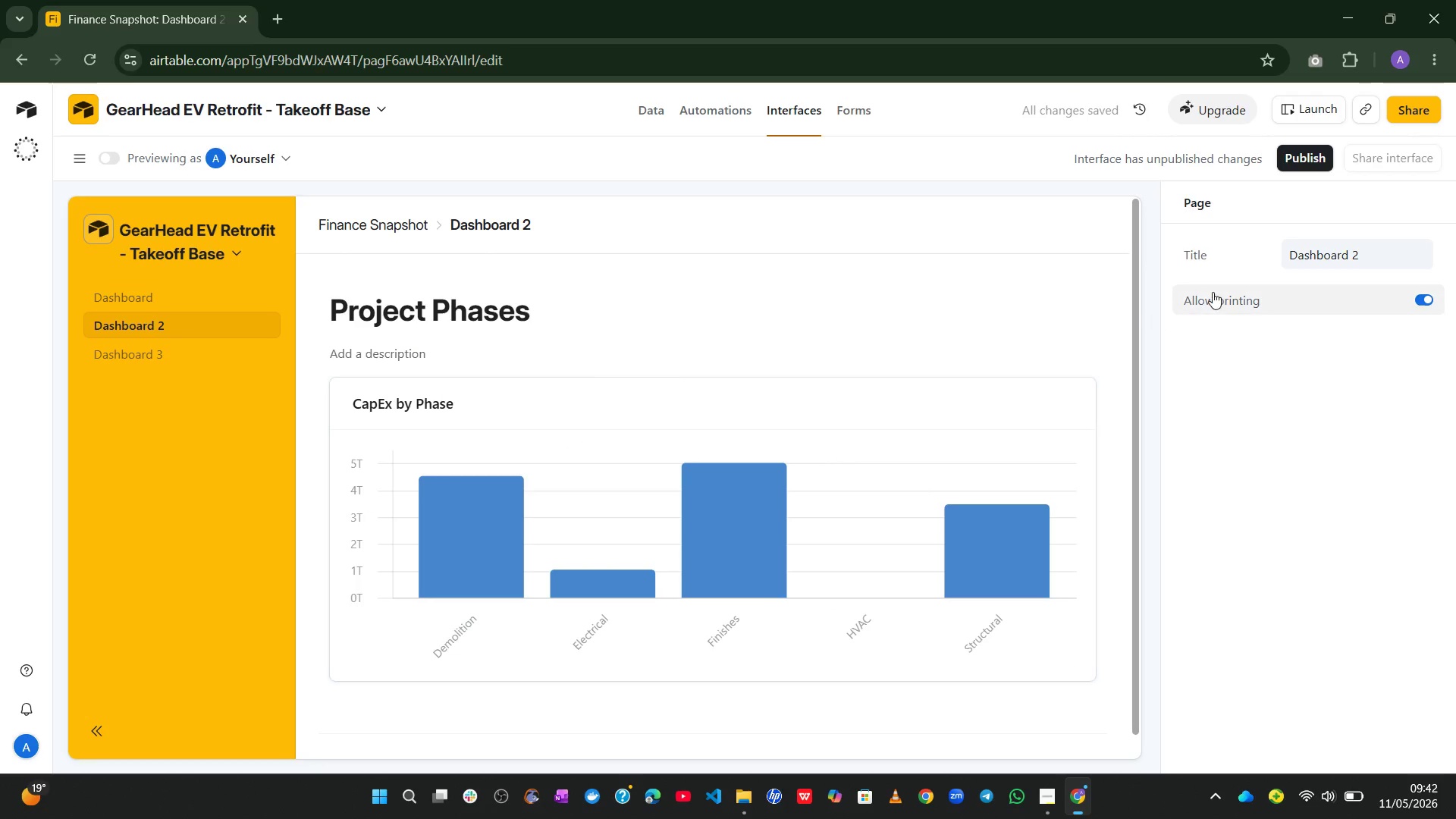 
left_click([864, 472])
 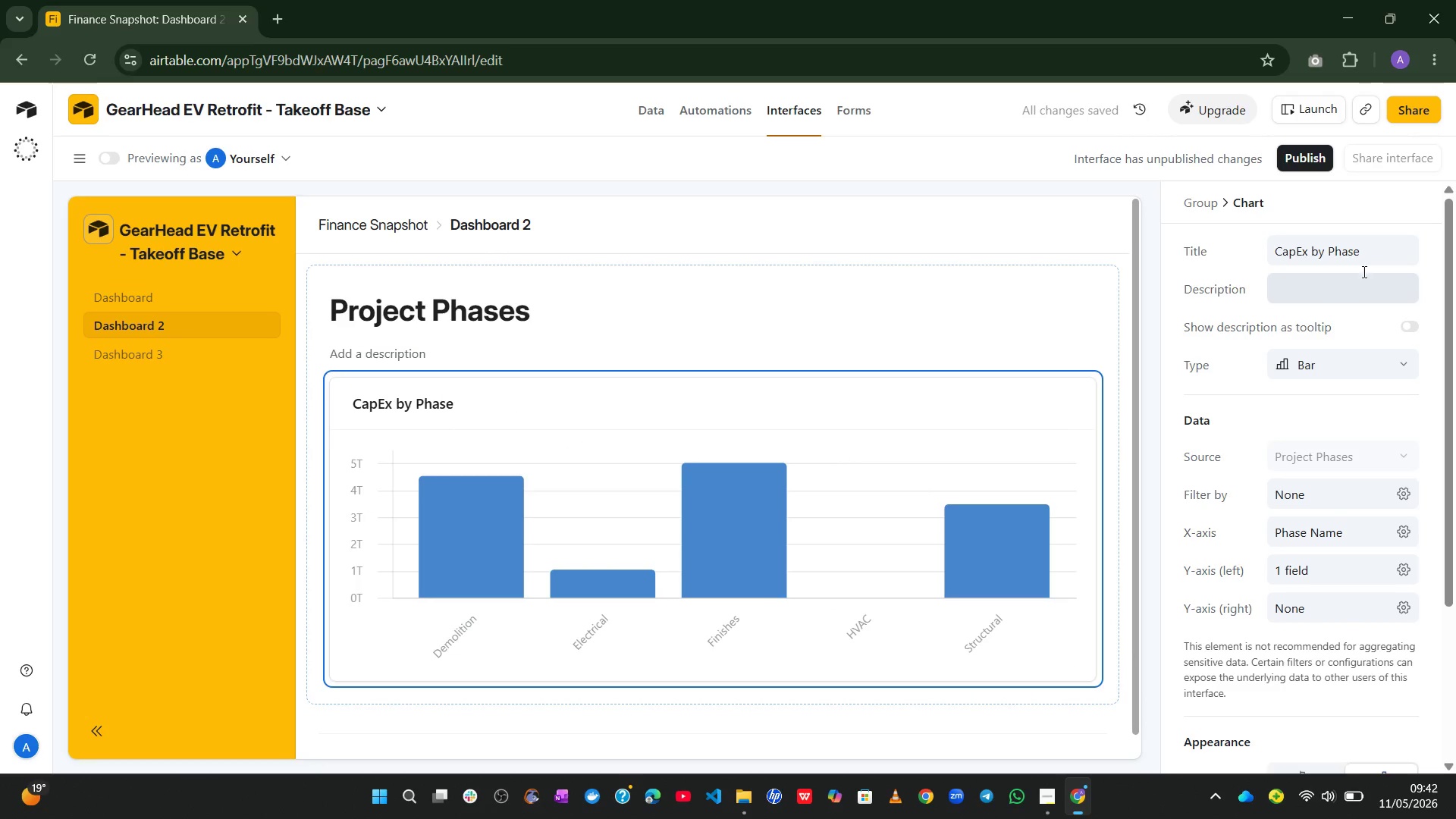 
left_click([1364, 250])
 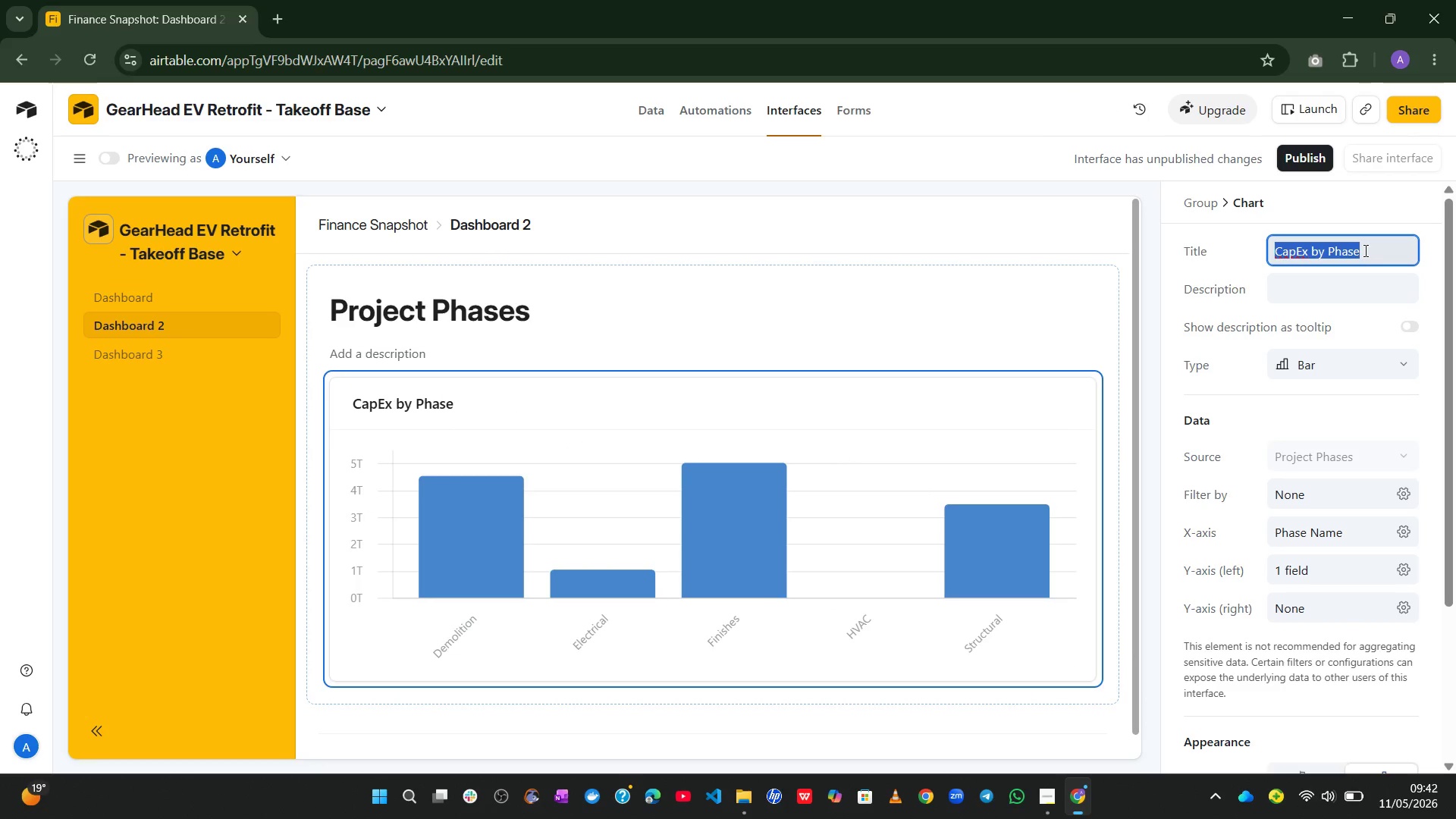 
key(Control+ControlLeft)
 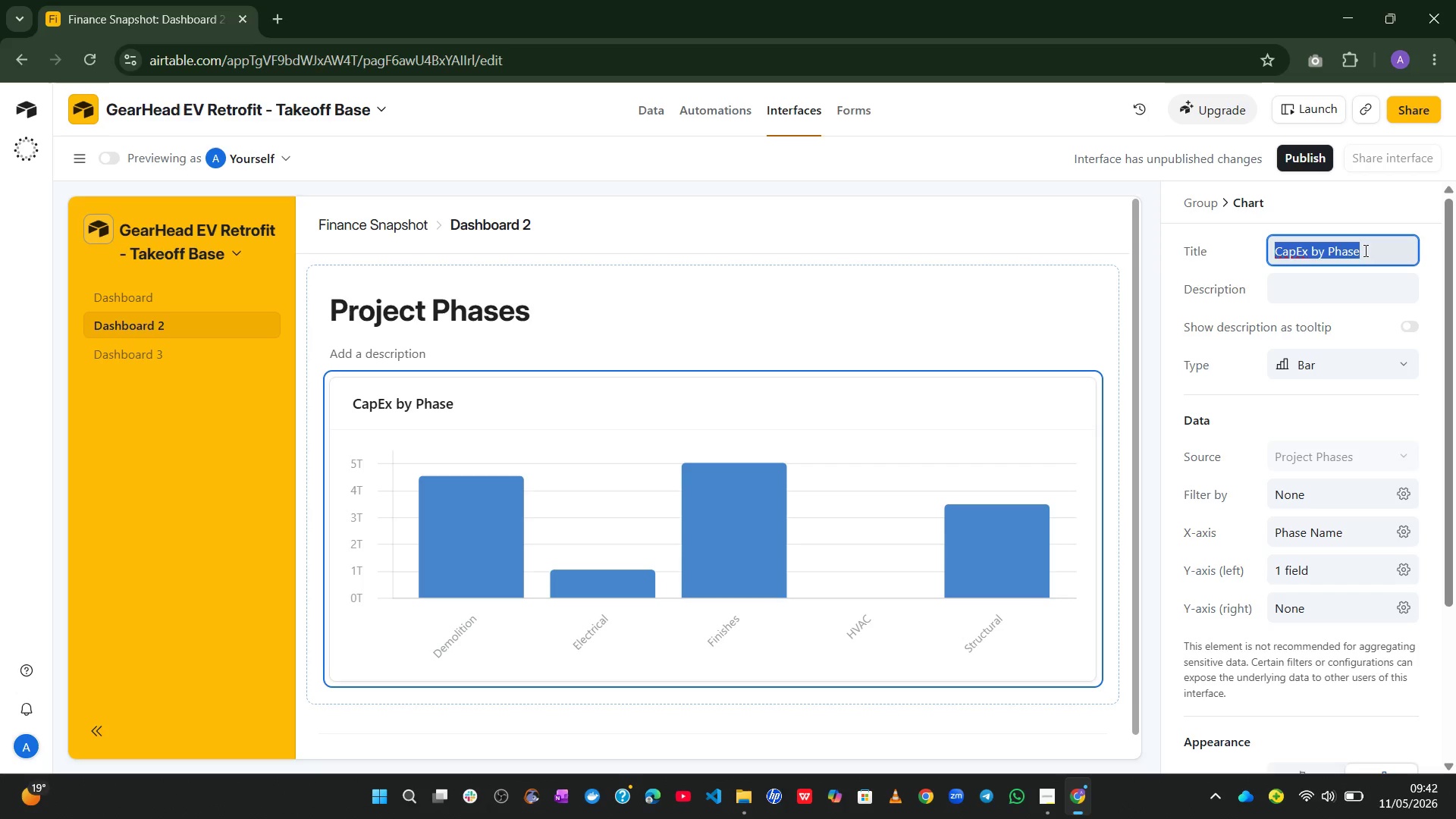 
key(Control+C)
 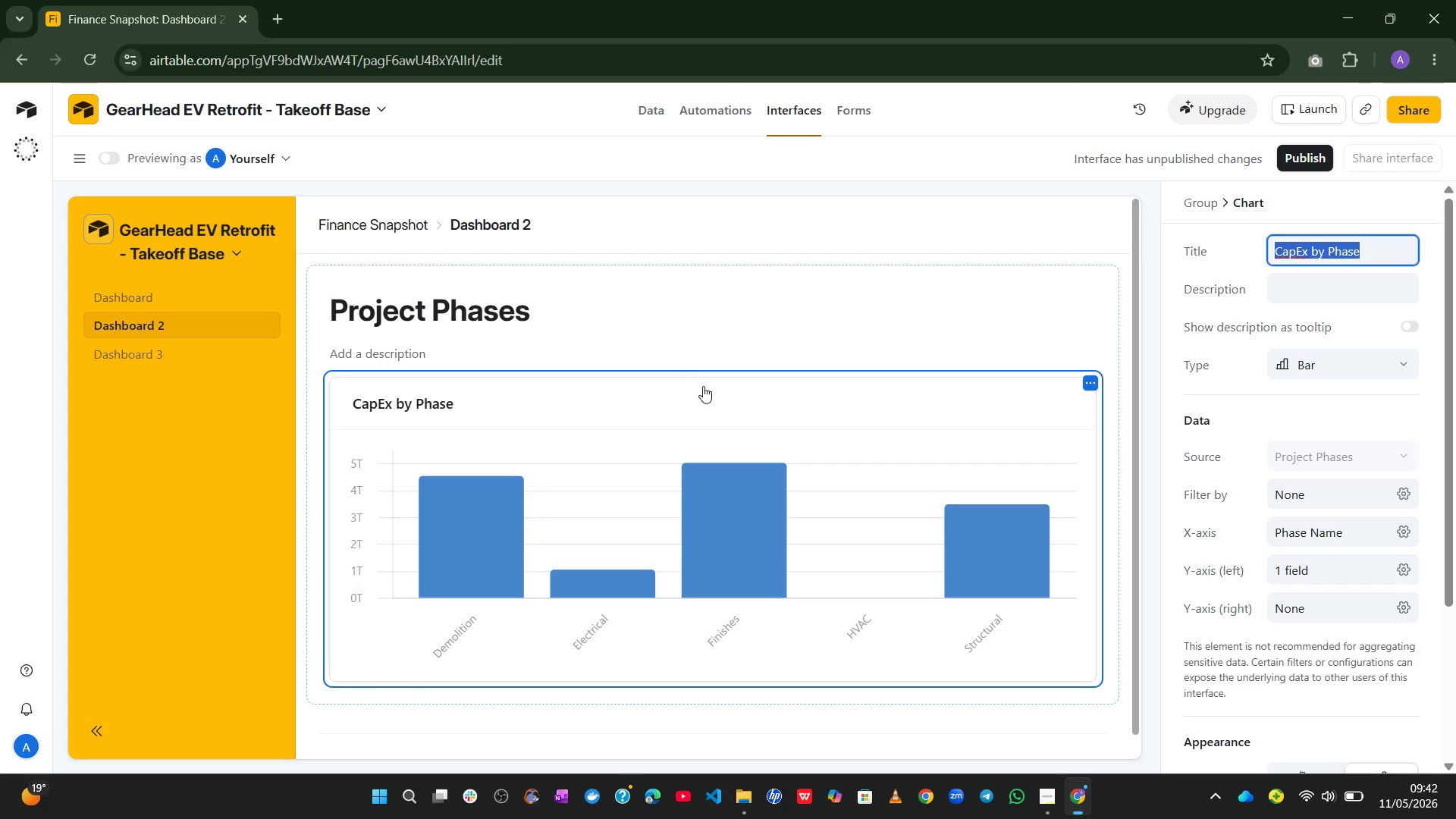 
left_click([644, 306])
 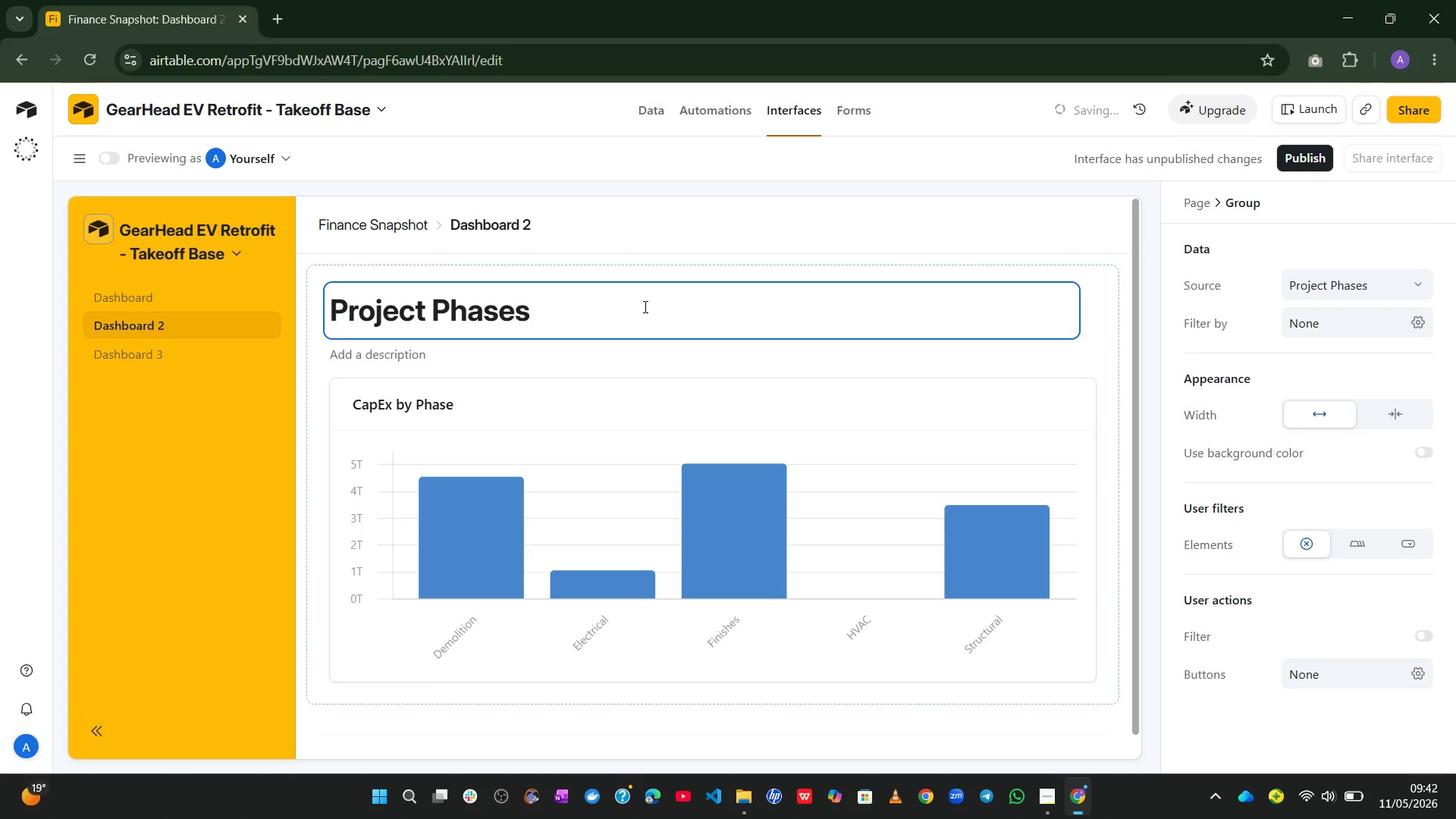 
left_click([644, 306])
 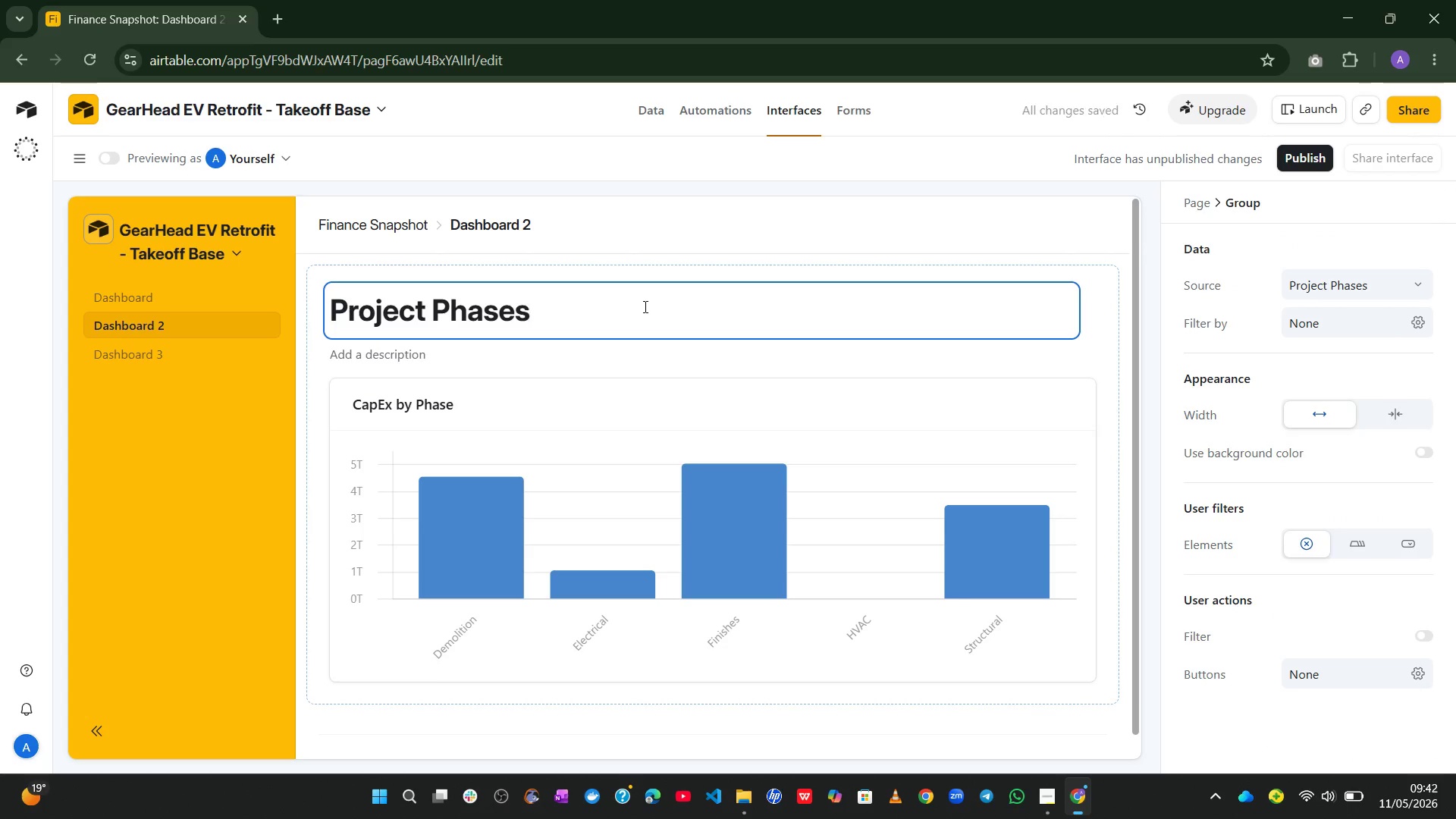 
key(Control+A)
 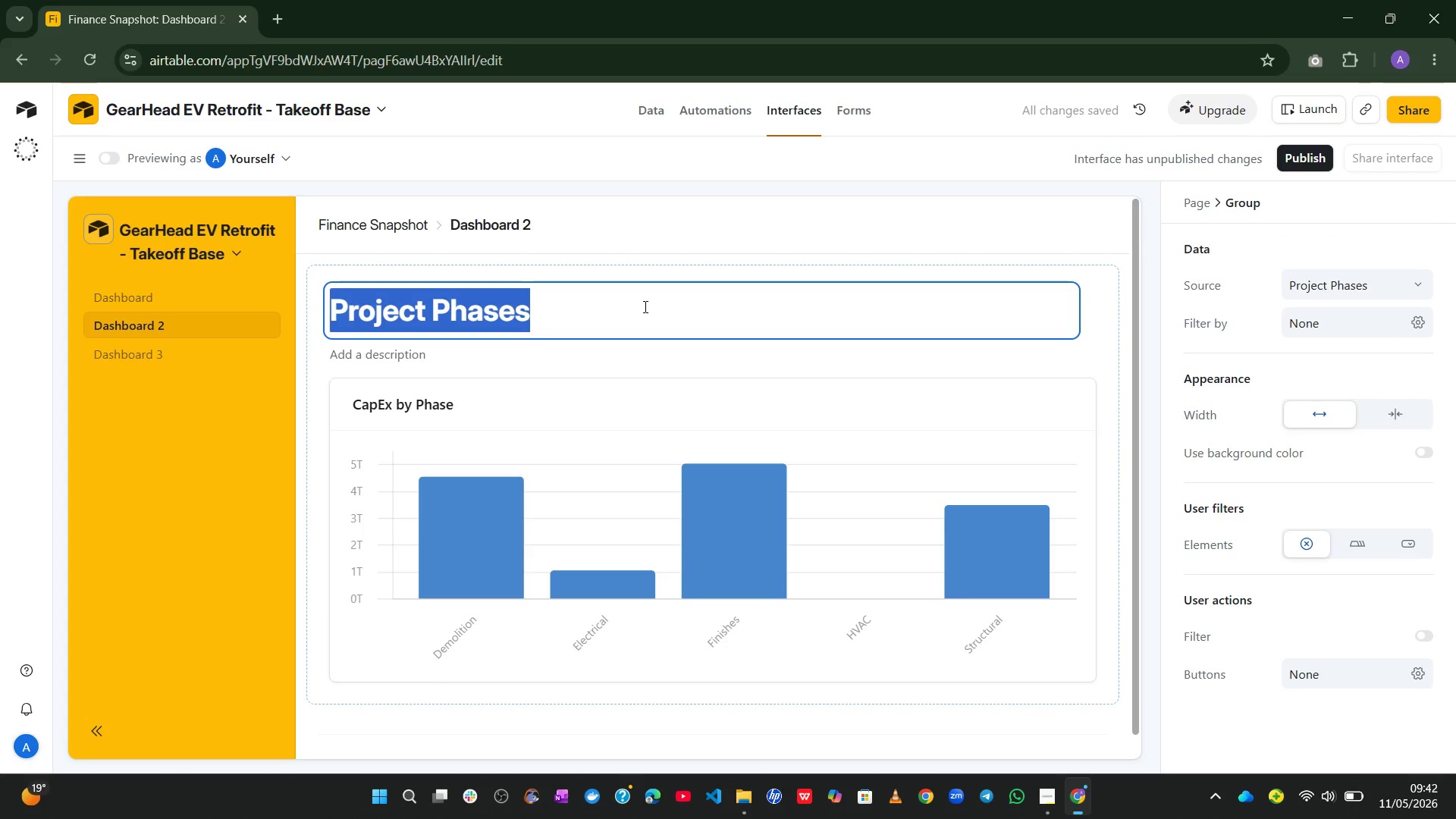 
key(Control+ControlLeft)
 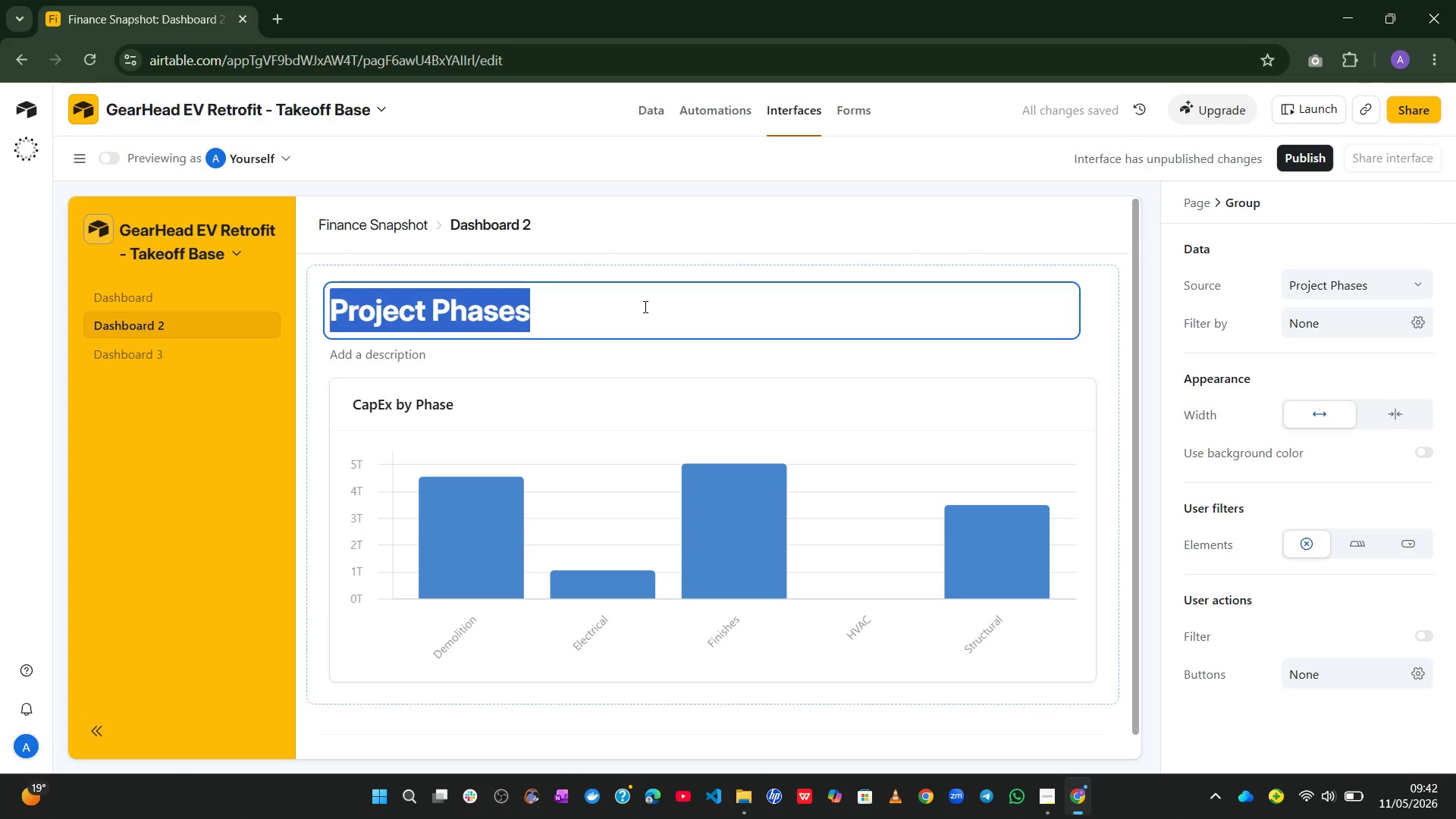 
key(Control+V)
 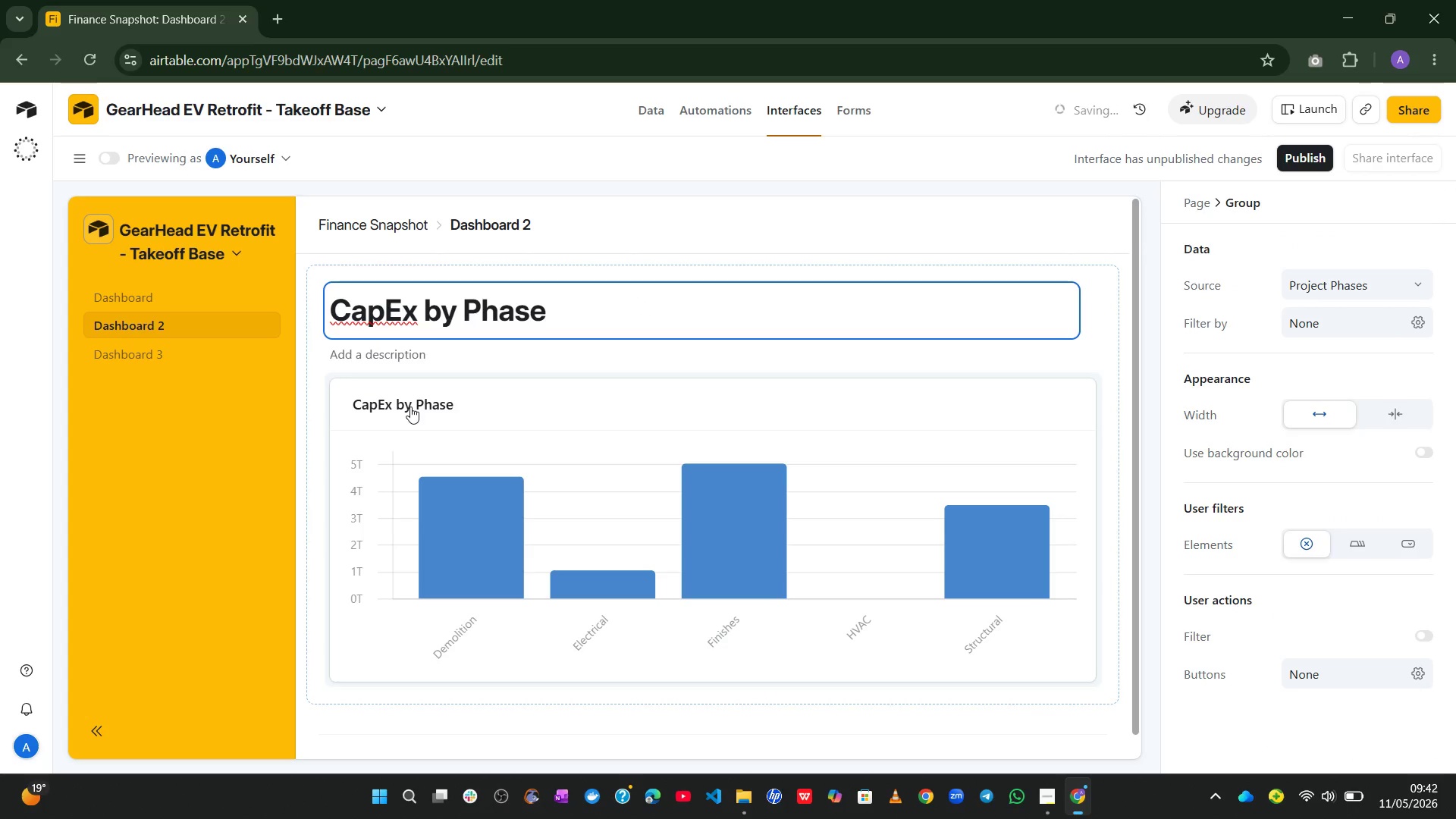 
left_click([181, 297])
 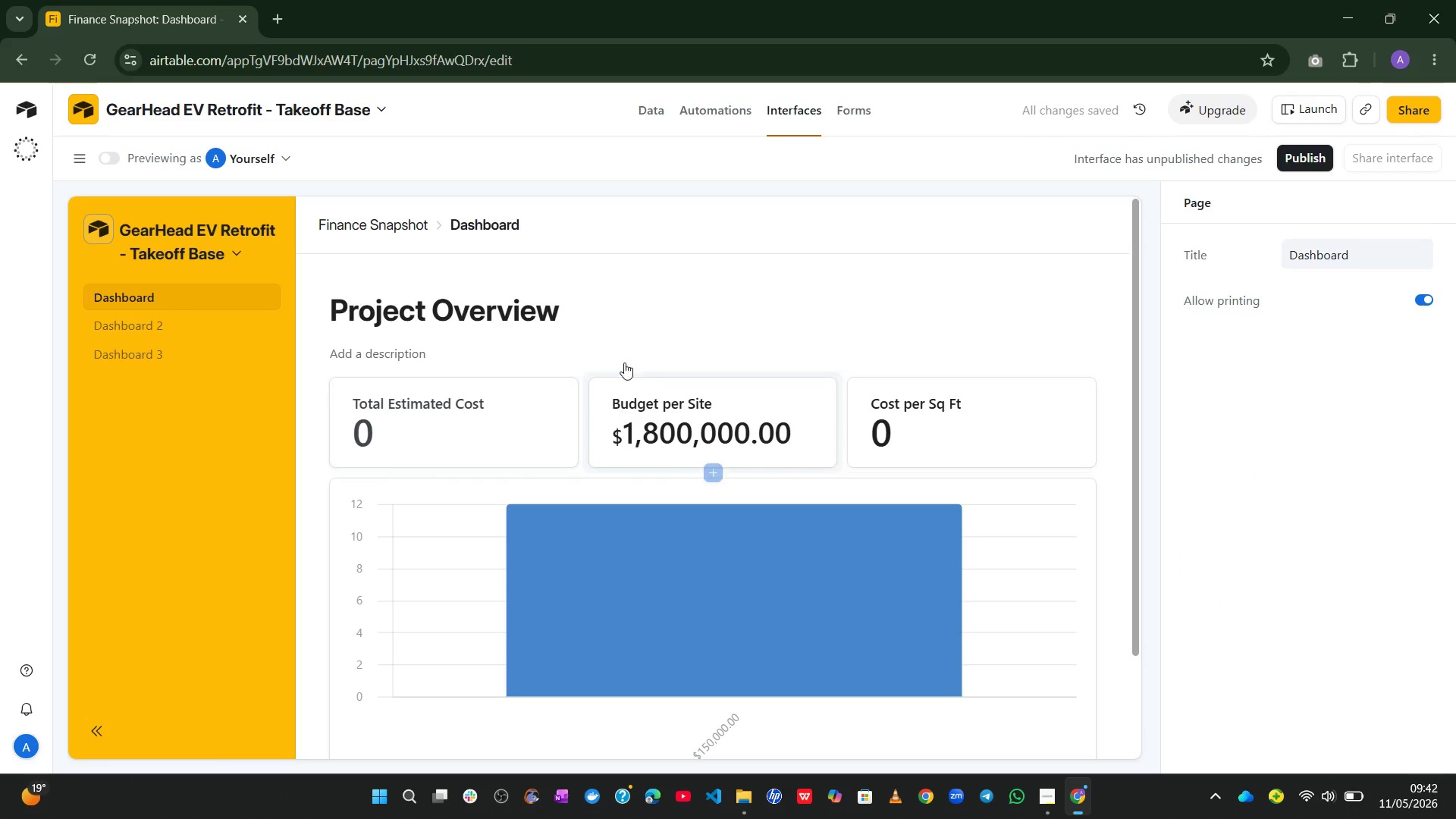 
mouse_move([761, 782])
 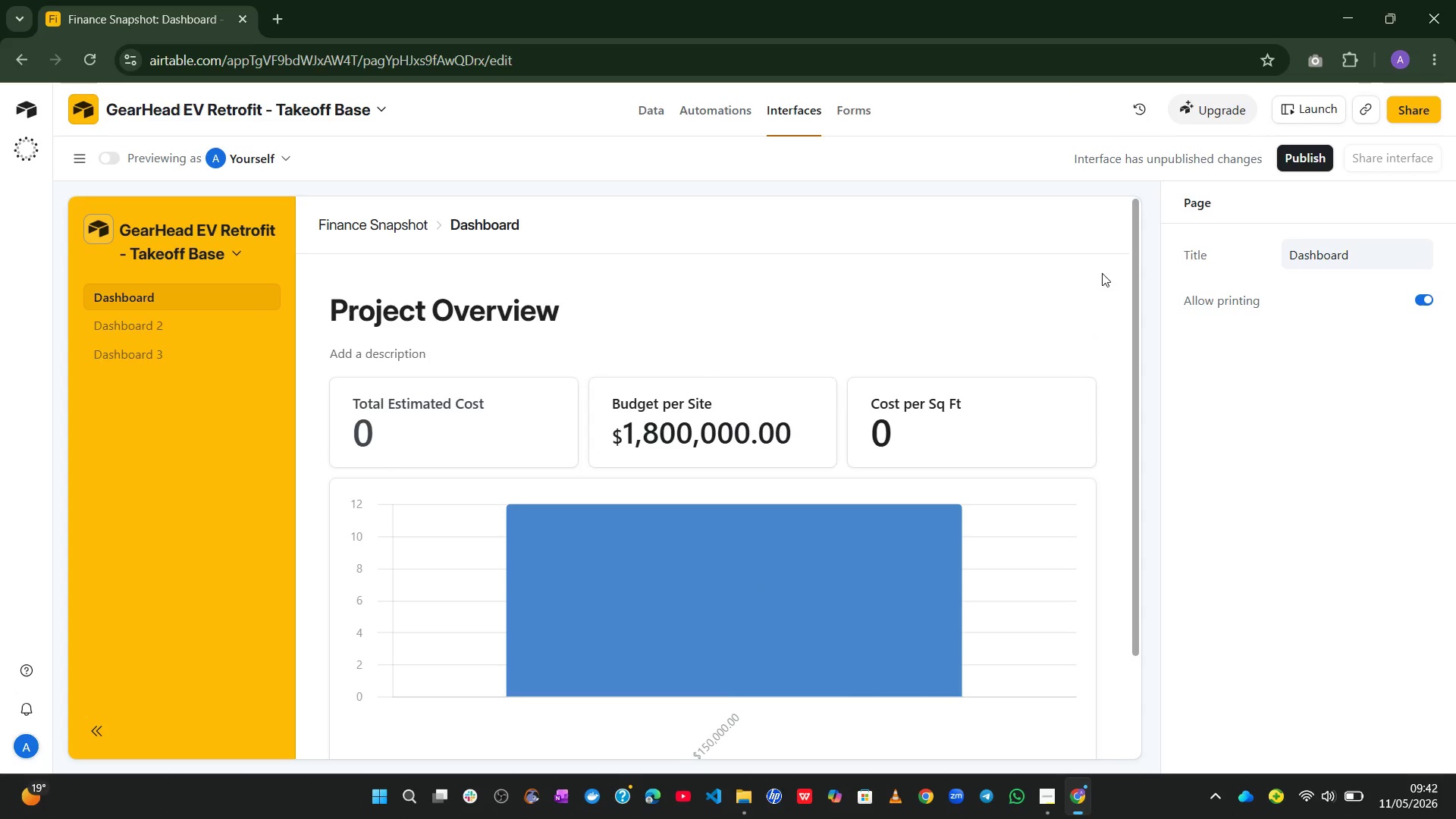 
wait(5.72)
 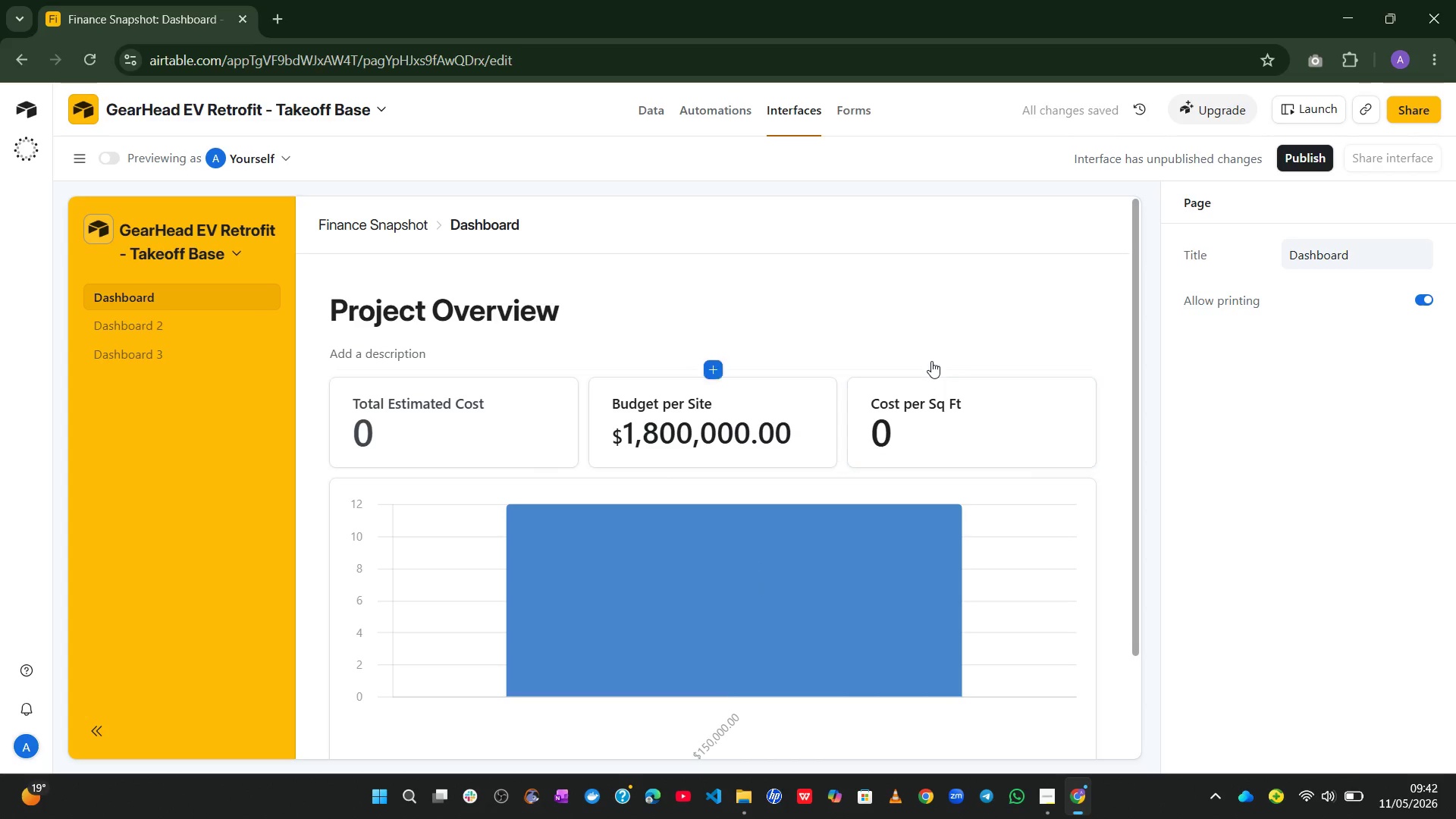 
left_click([217, 365])
 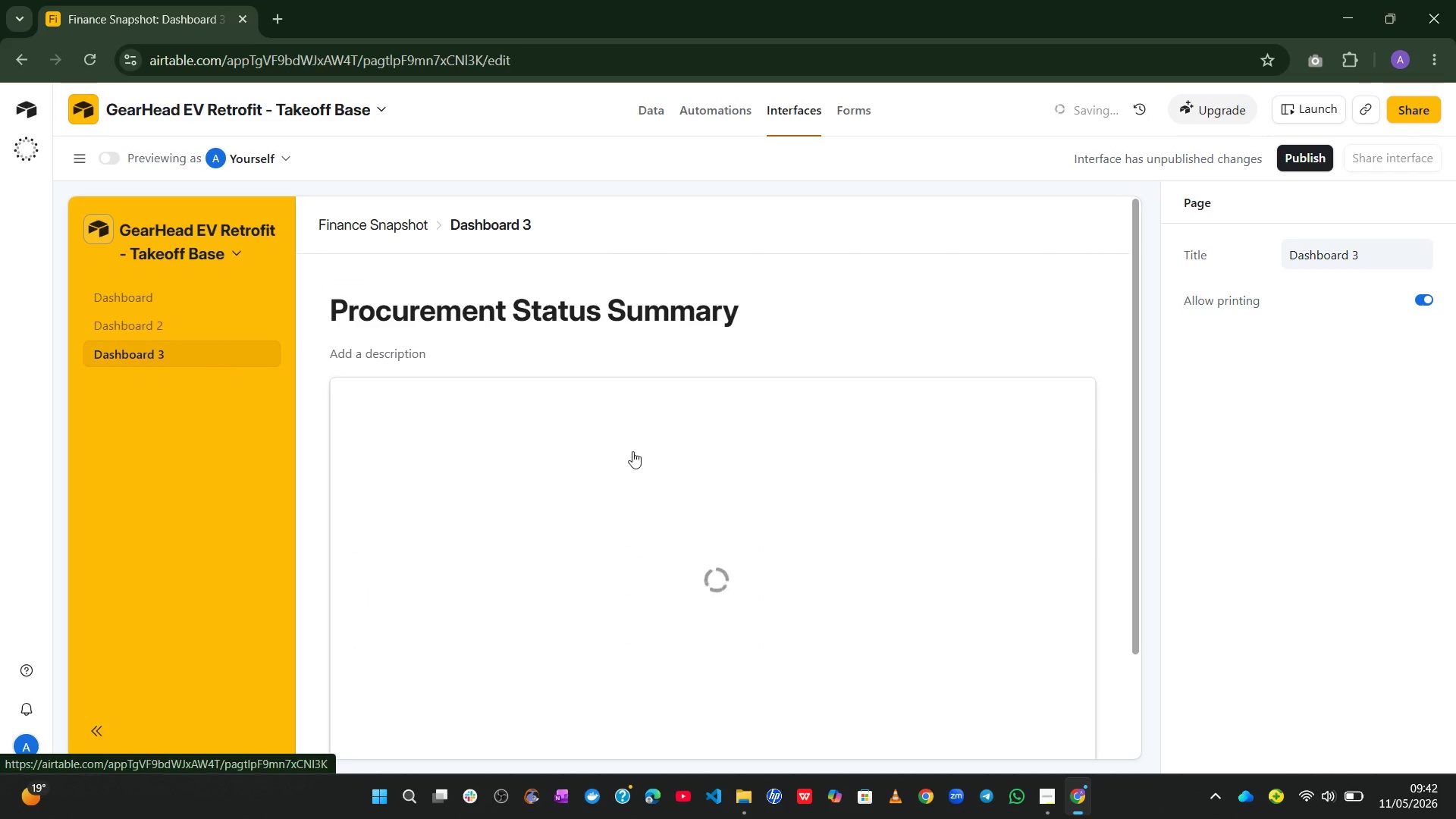 
mouse_move([706, 519])
 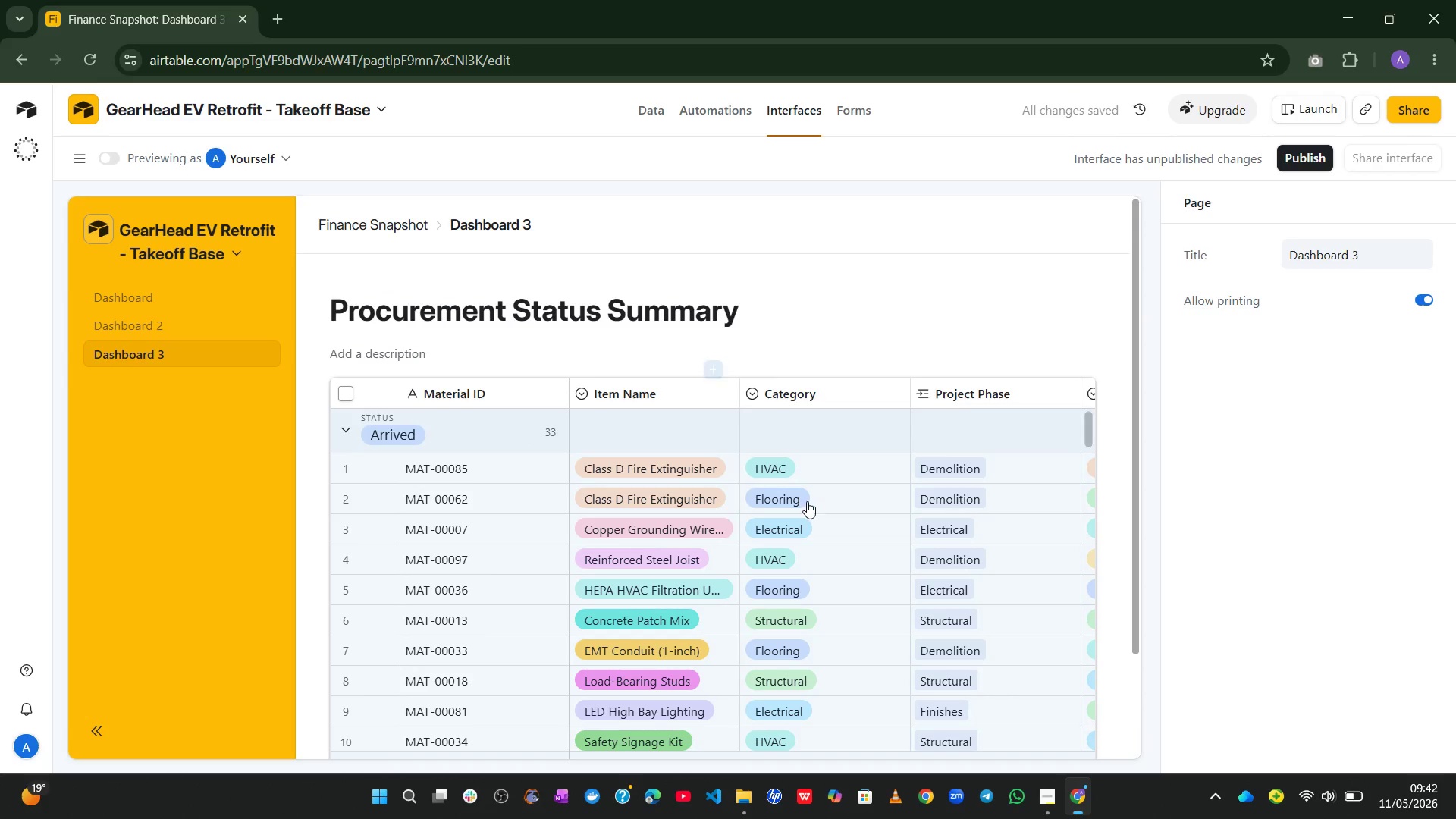 
left_click([807, 501])
 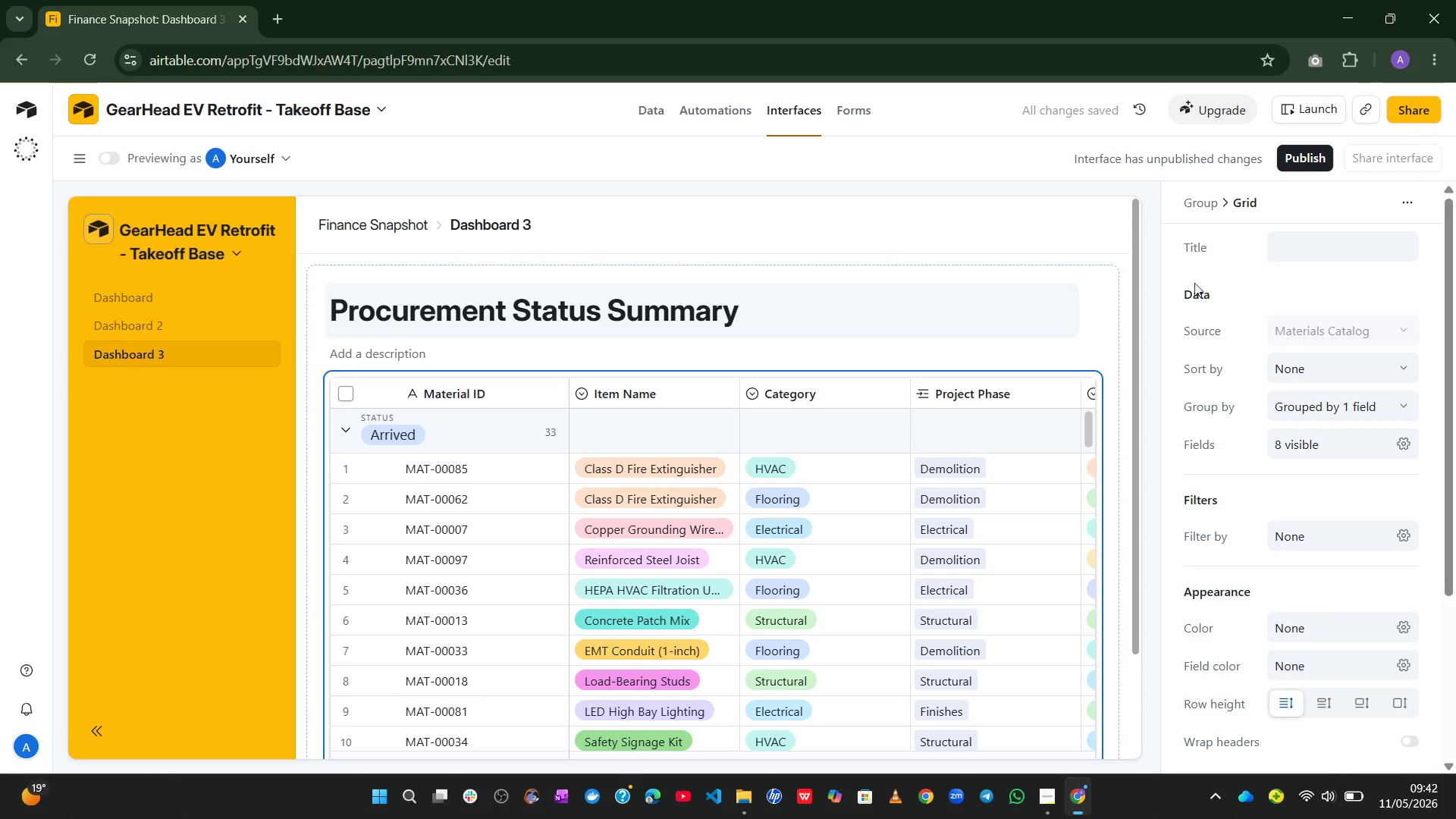 
left_click([1297, 248])
 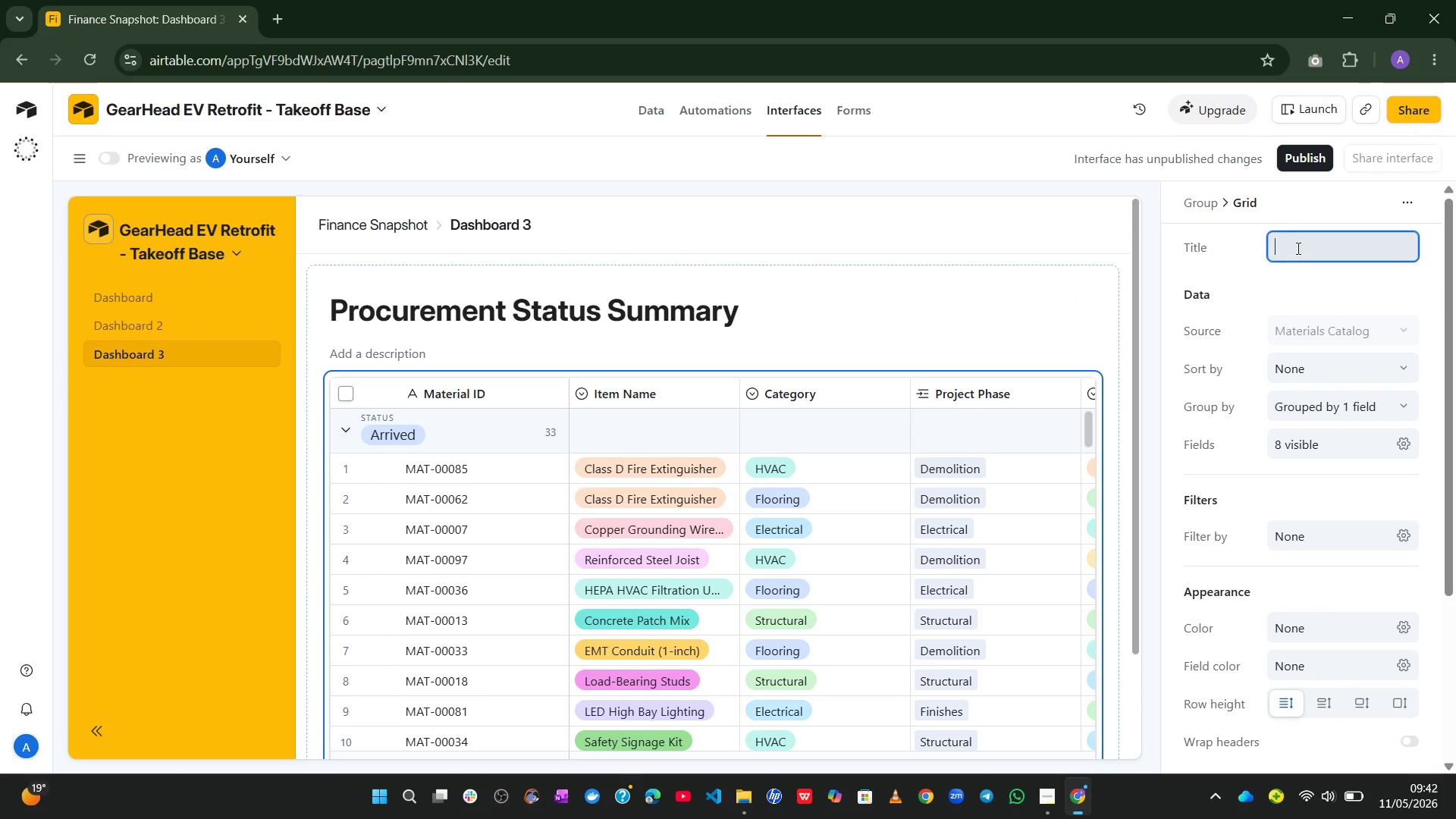 
type(cv)
key(Backspace)
key(Backspace)
 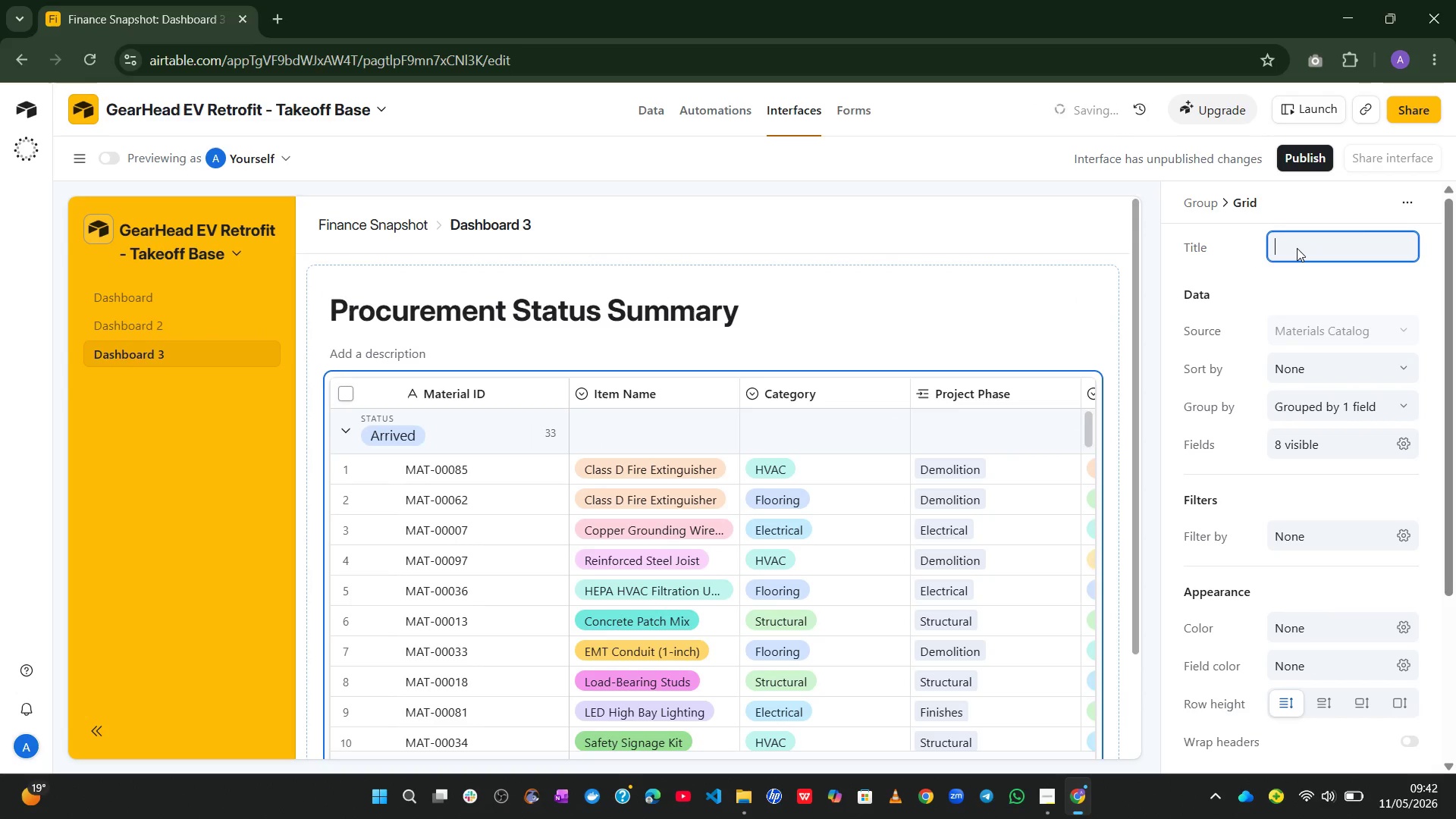 
key(Meta+MetaLeft)
 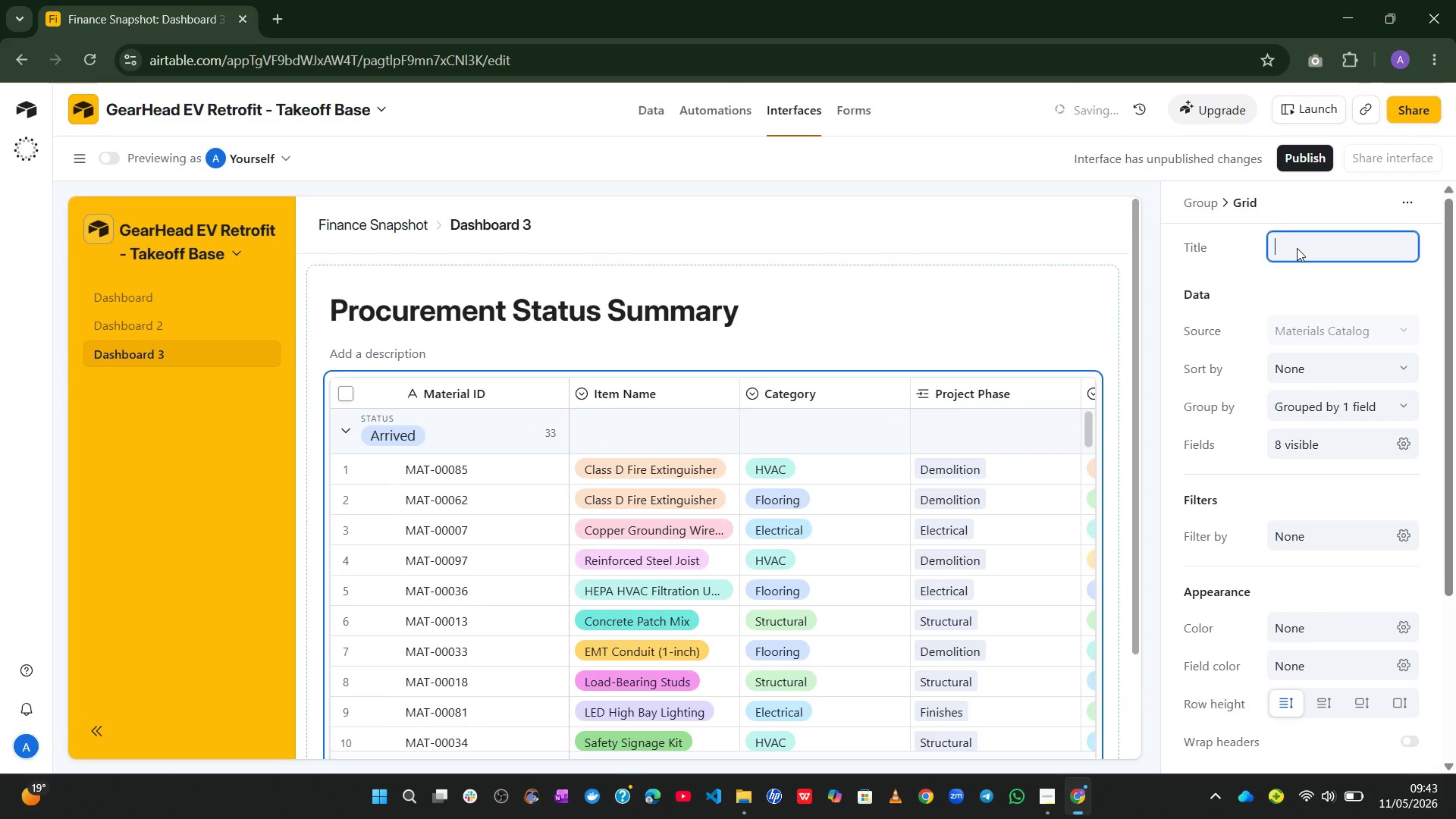 
key(Meta+V)
 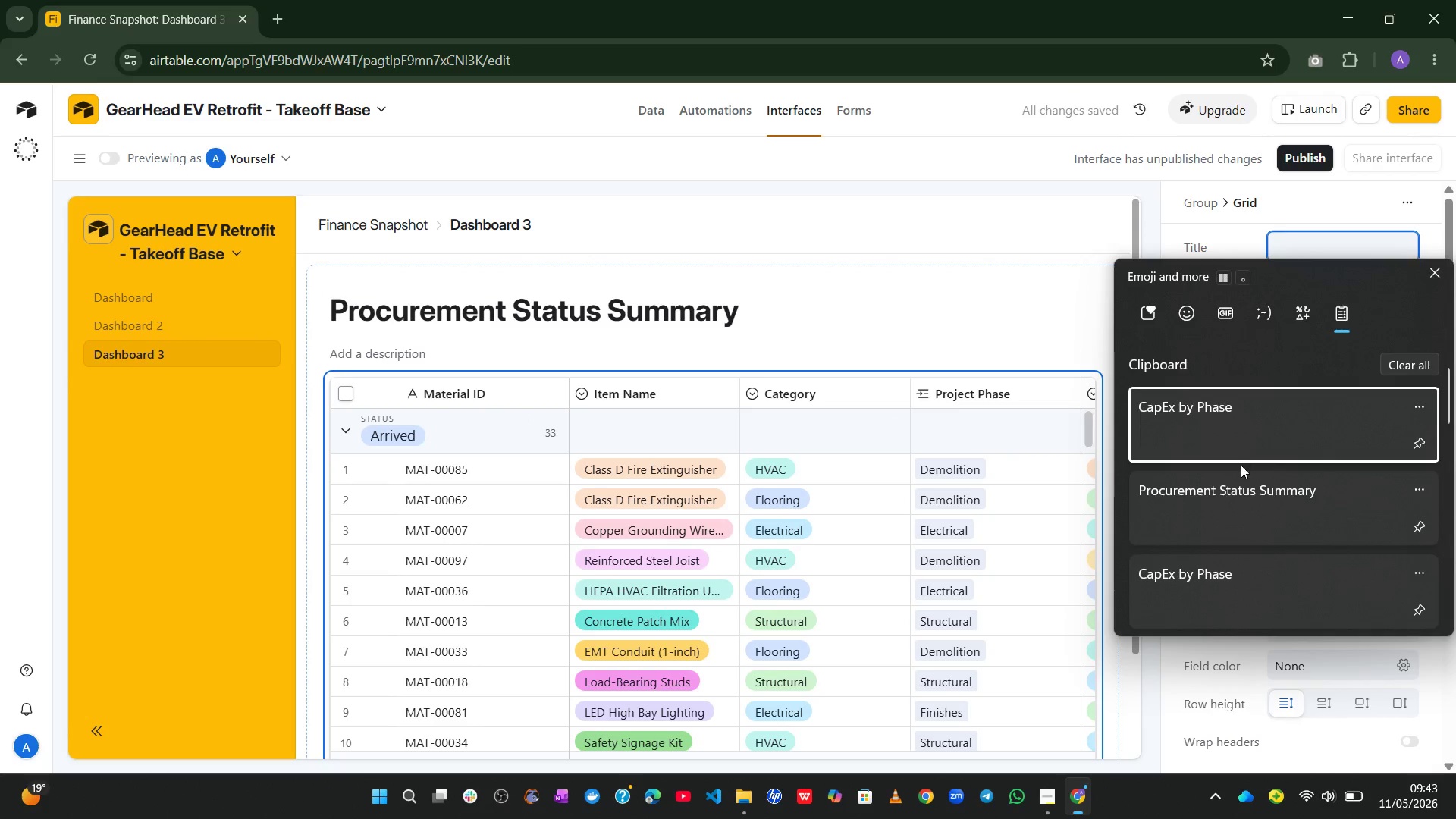 
left_click([1238, 480])
 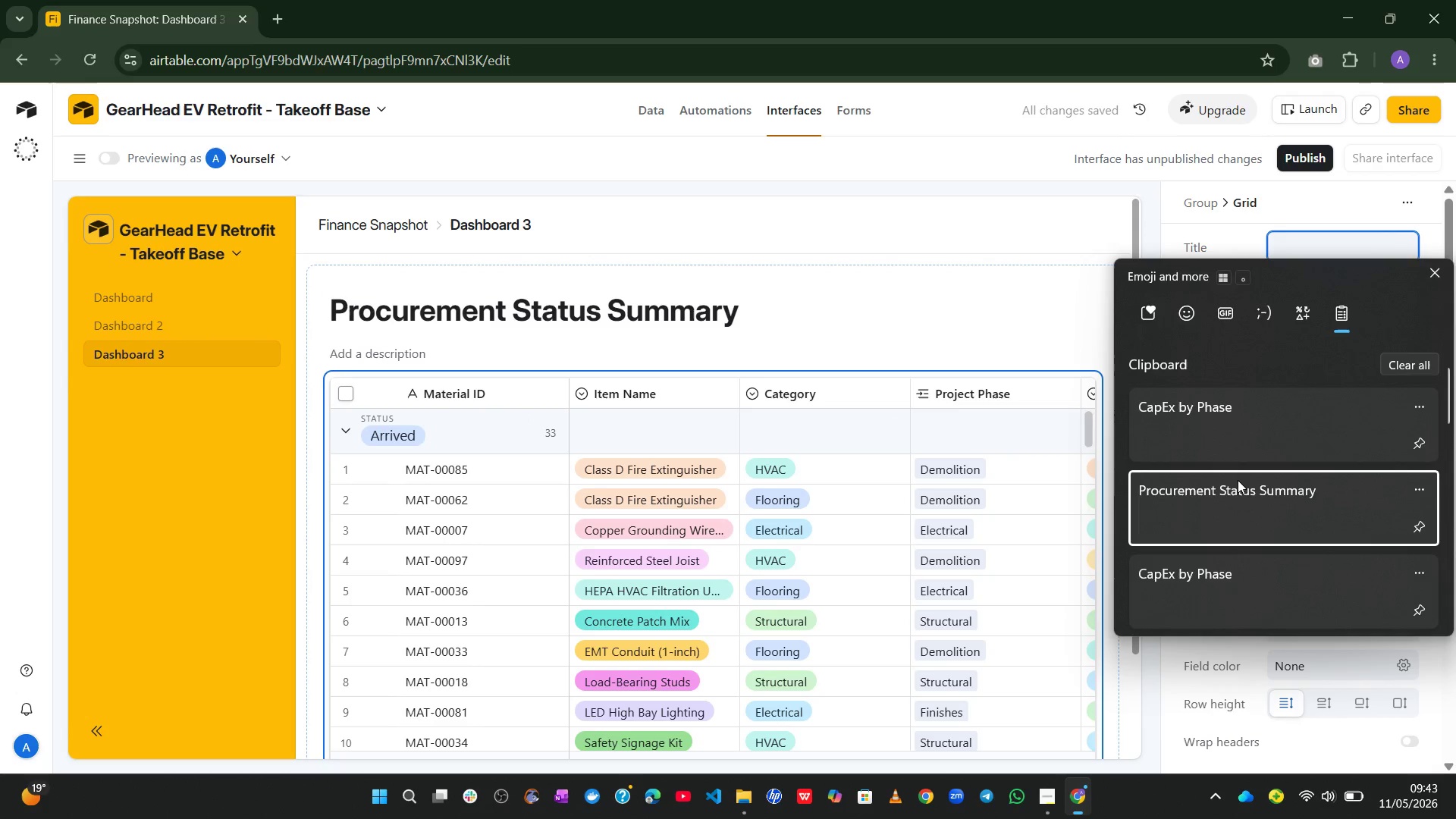 
key(Control+ControlLeft)
 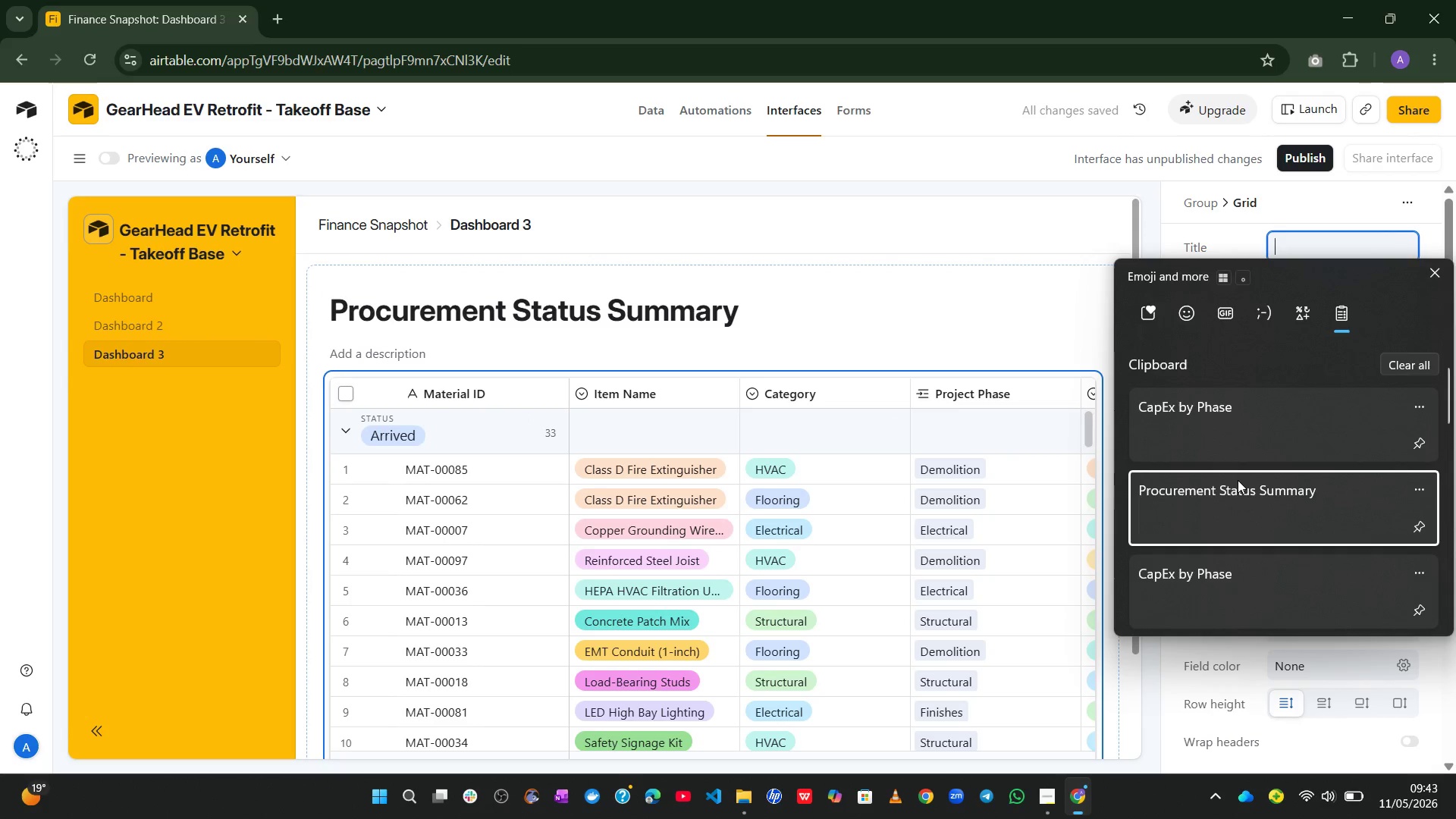 
key(Control+V)
 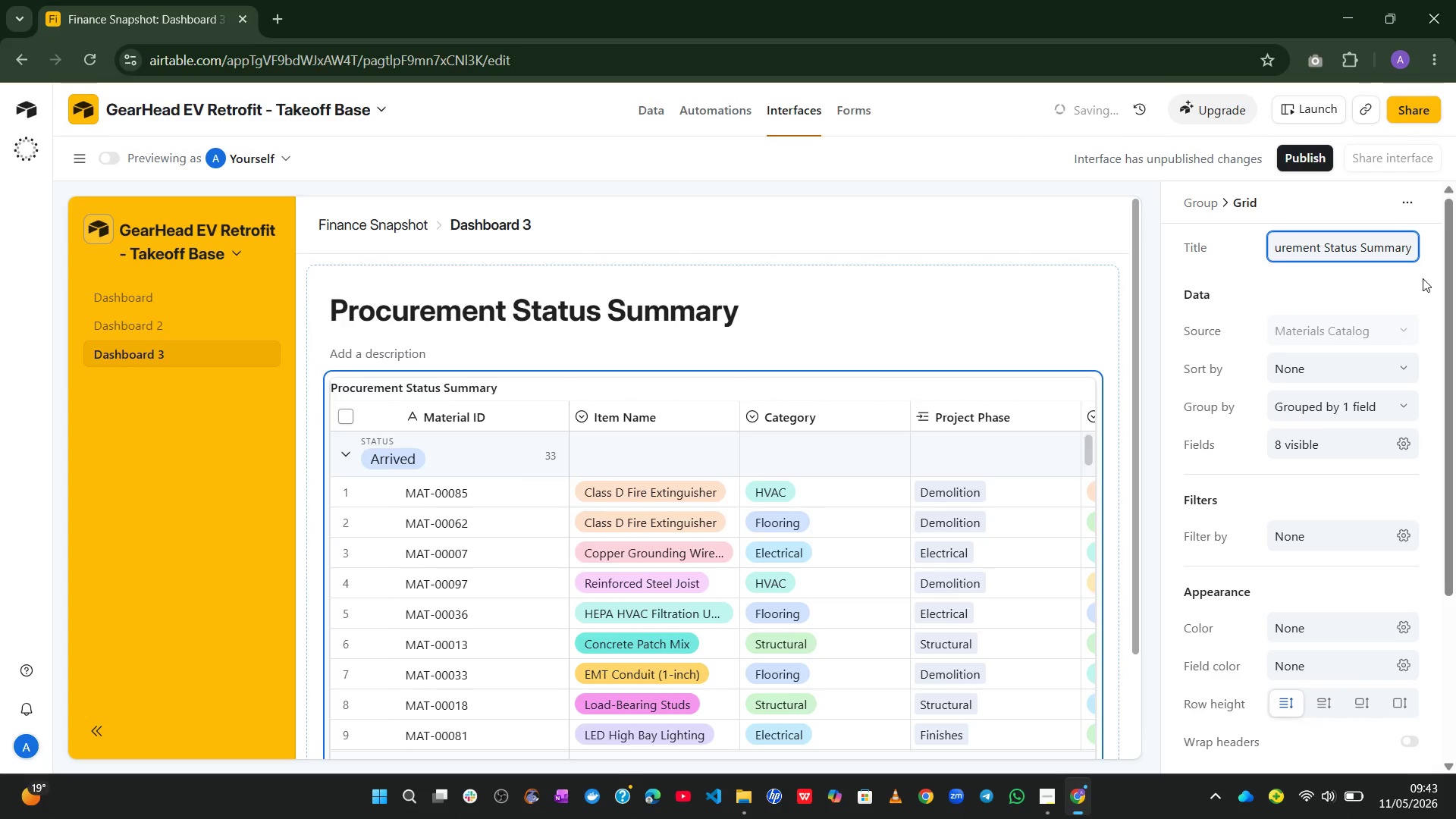 
mouse_move([958, 401])
 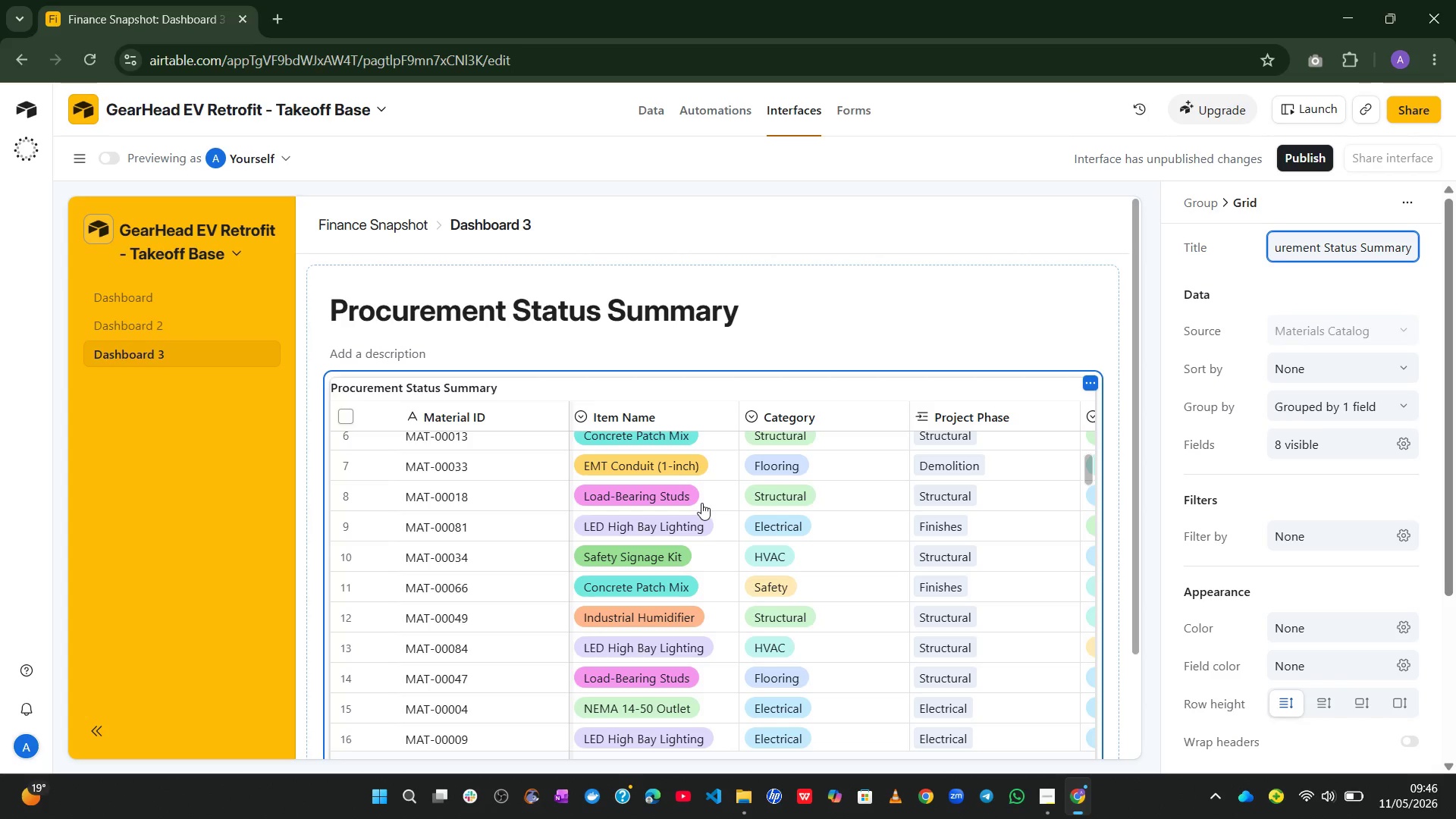 
wait(231.17)
 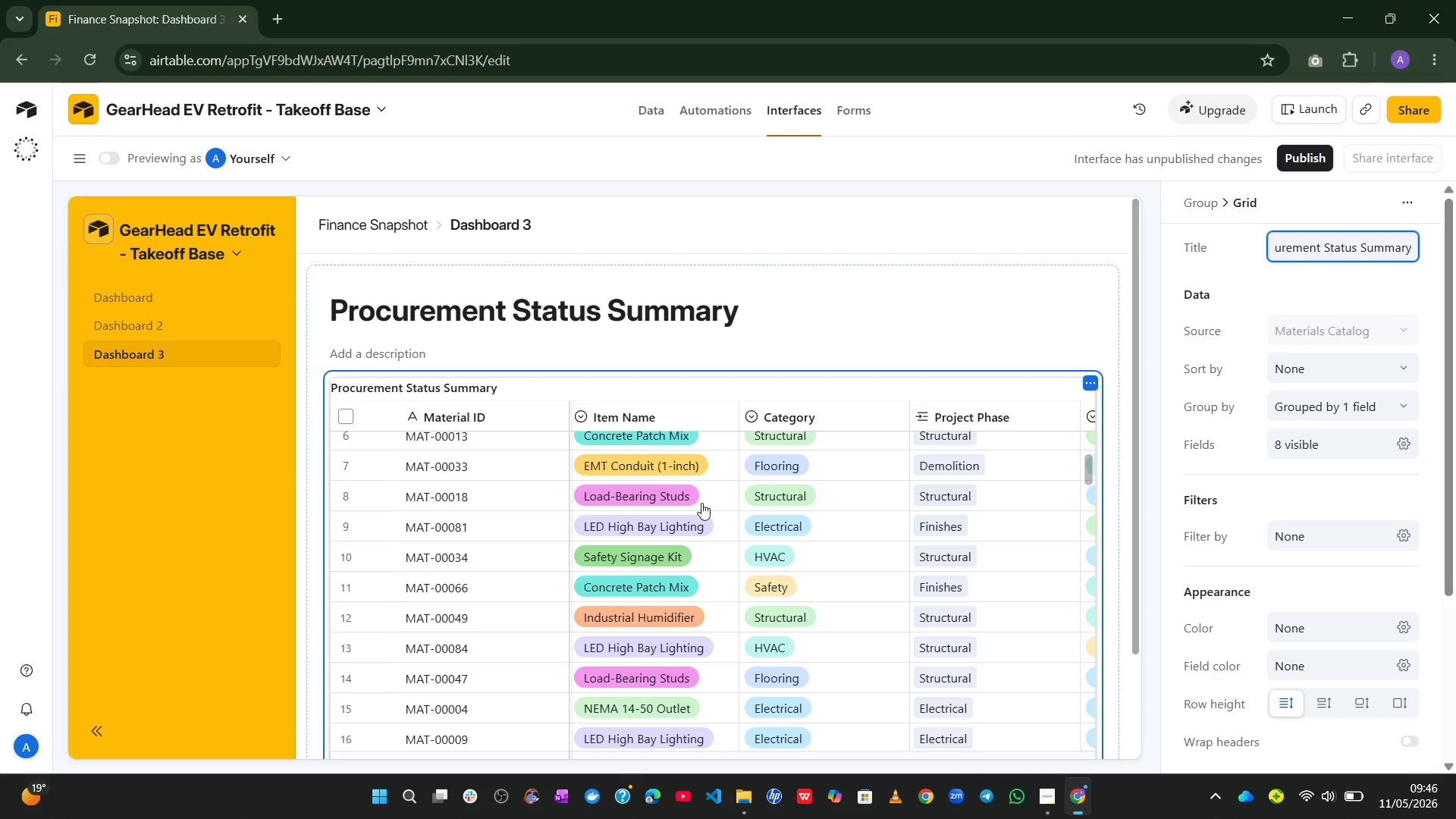 
left_click([112, 287])
 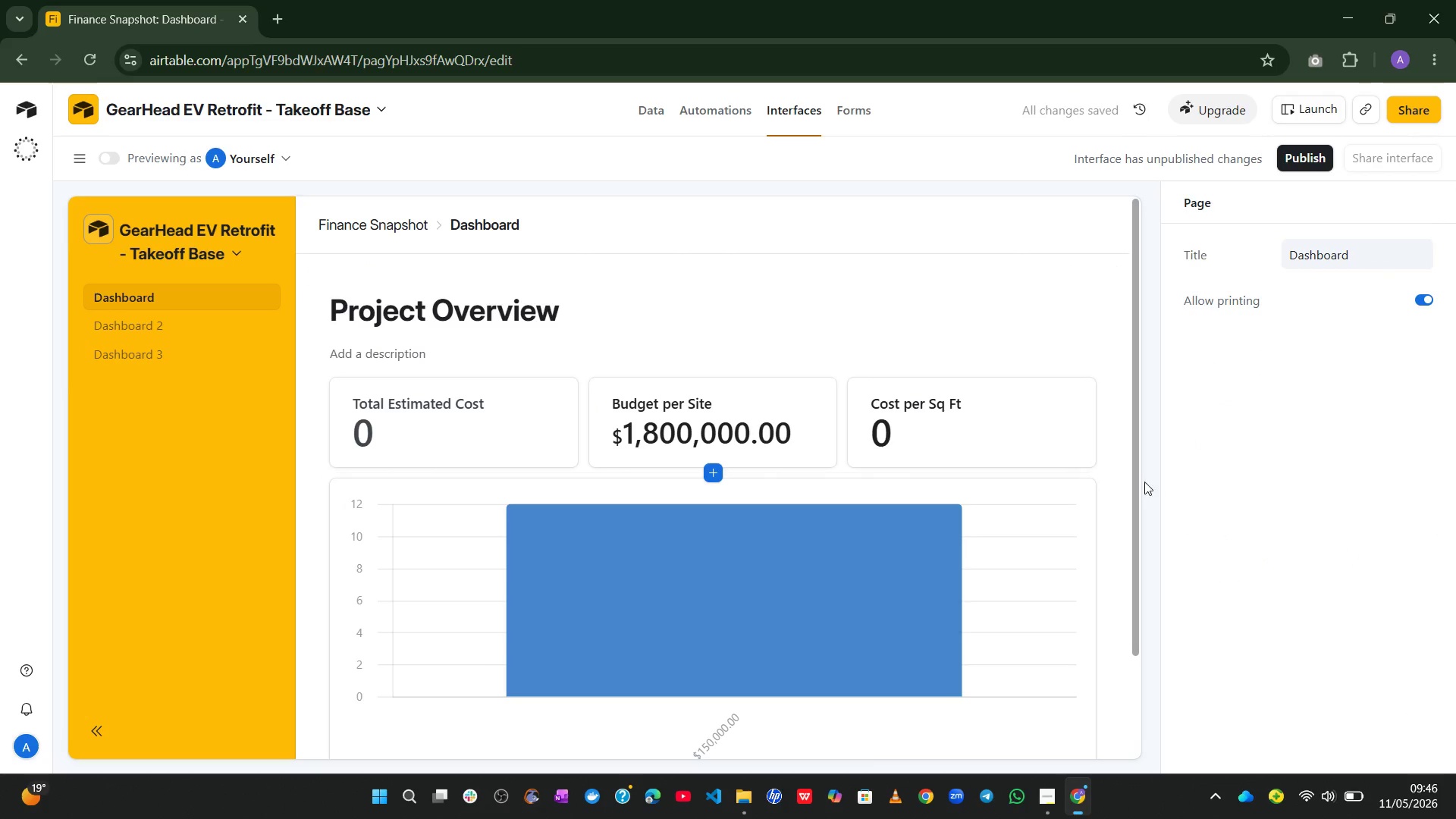 
left_click([1051, 507])
 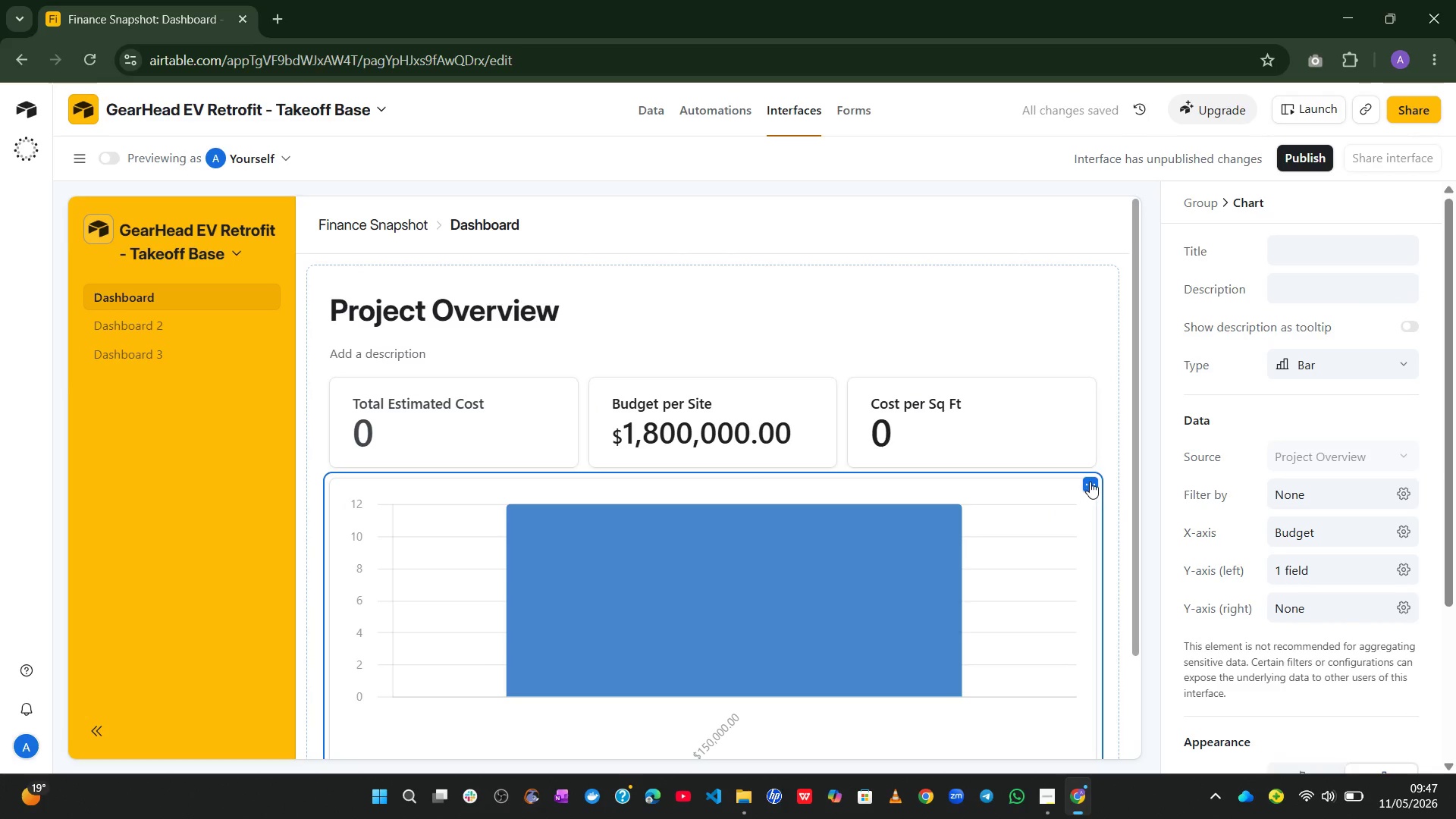 
left_click([1090, 482])
 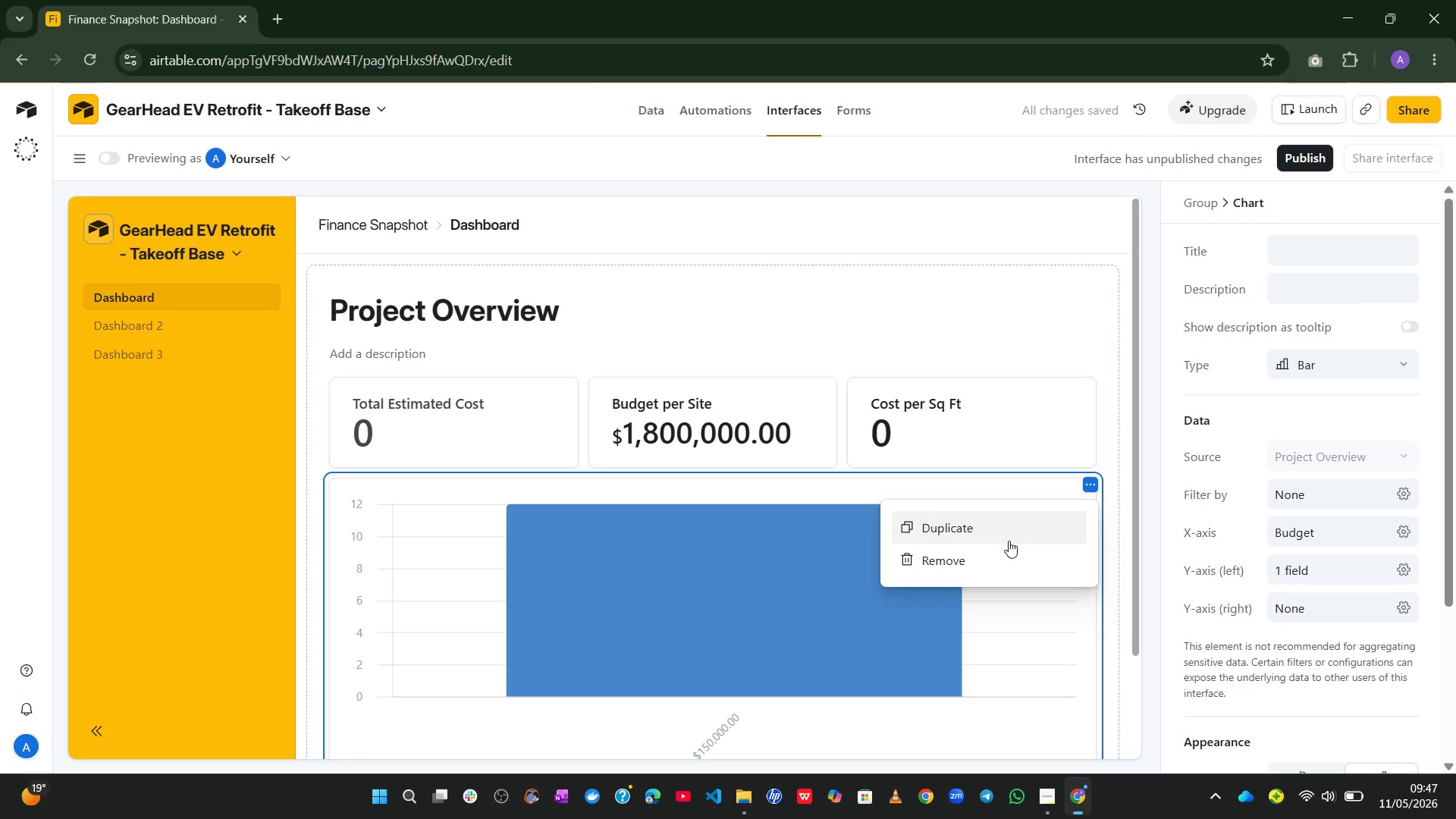 
left_click([991, 557])
 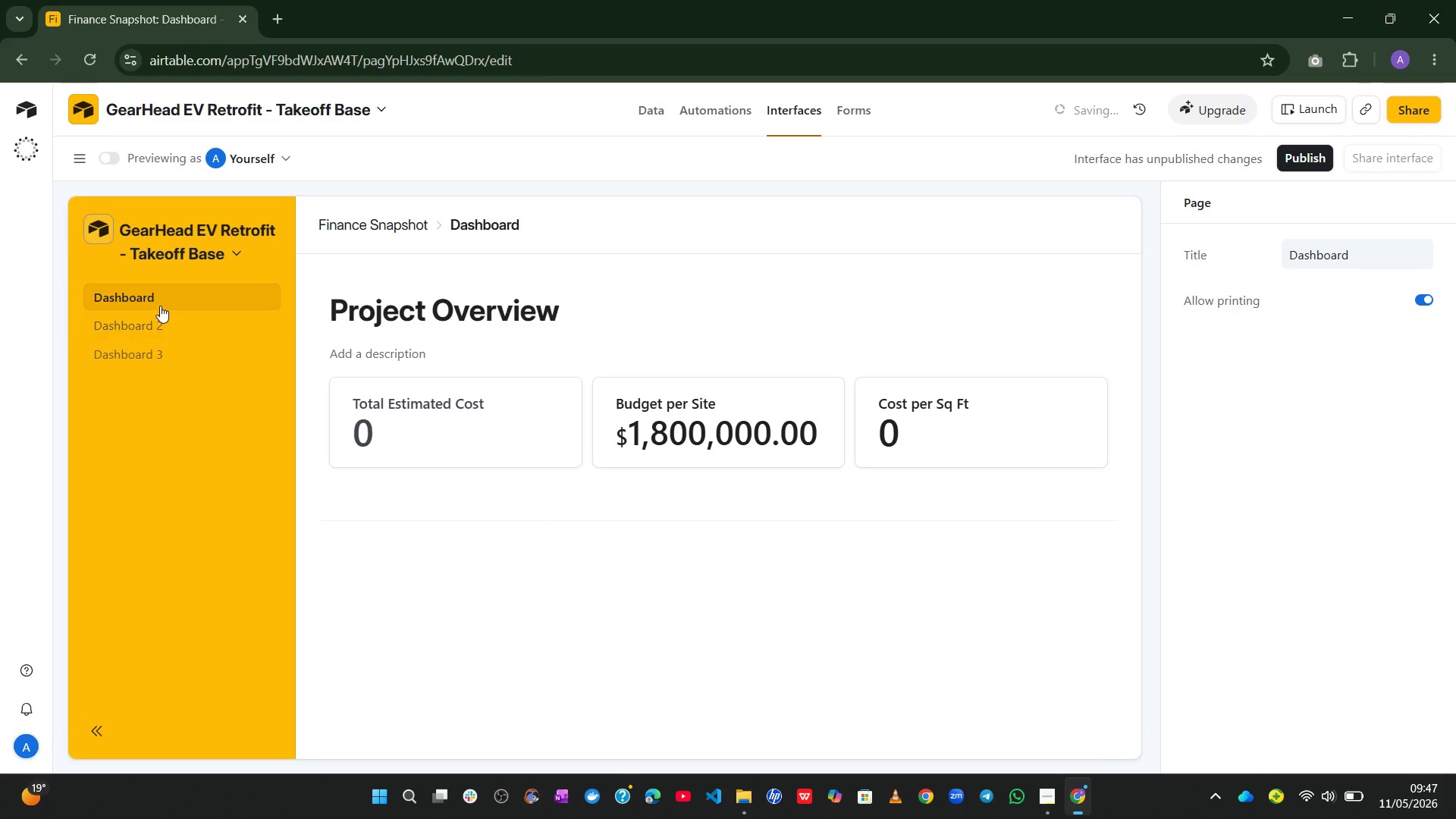 
left_click([143, 325])
 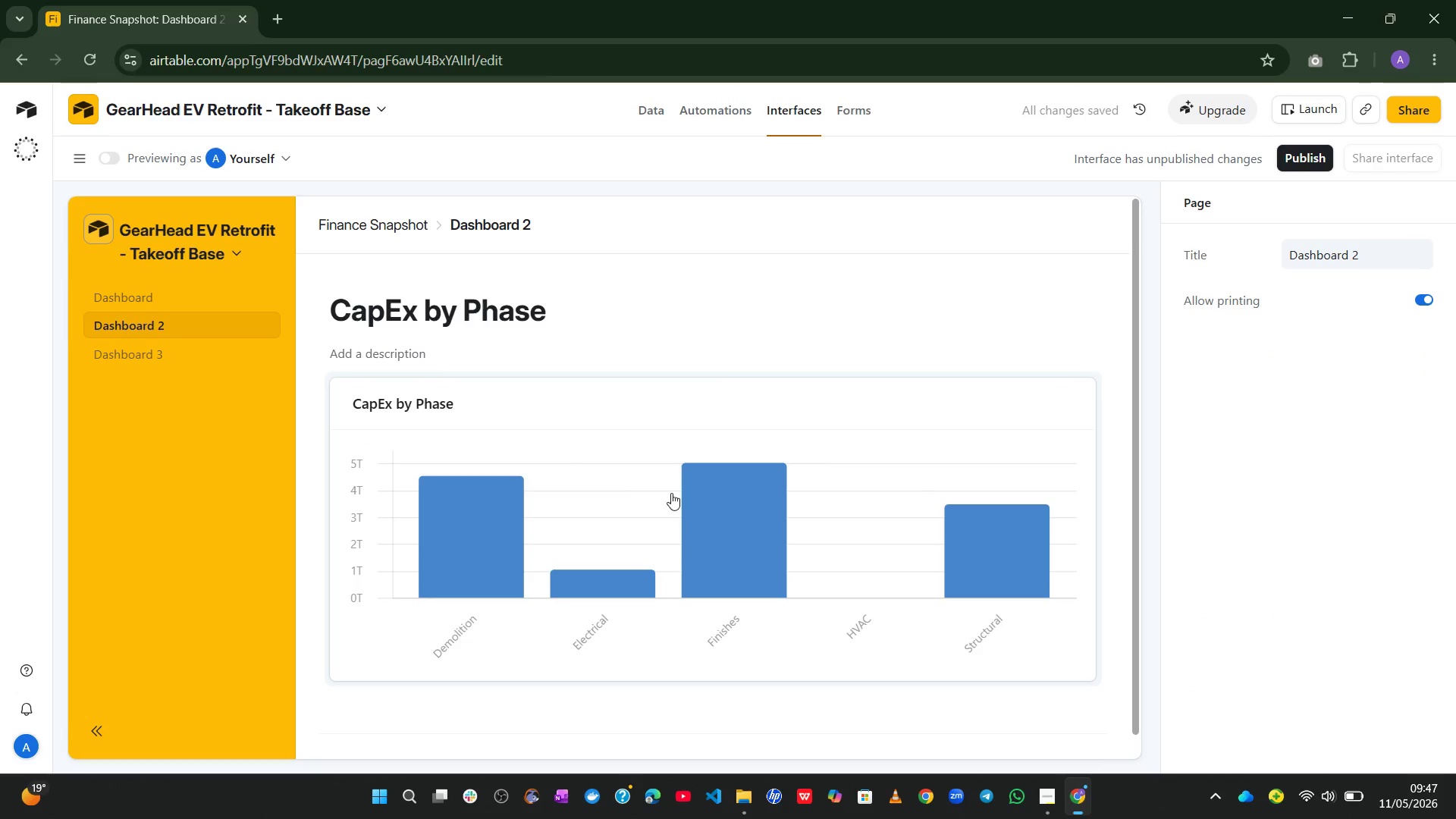 
wait(5.08)
 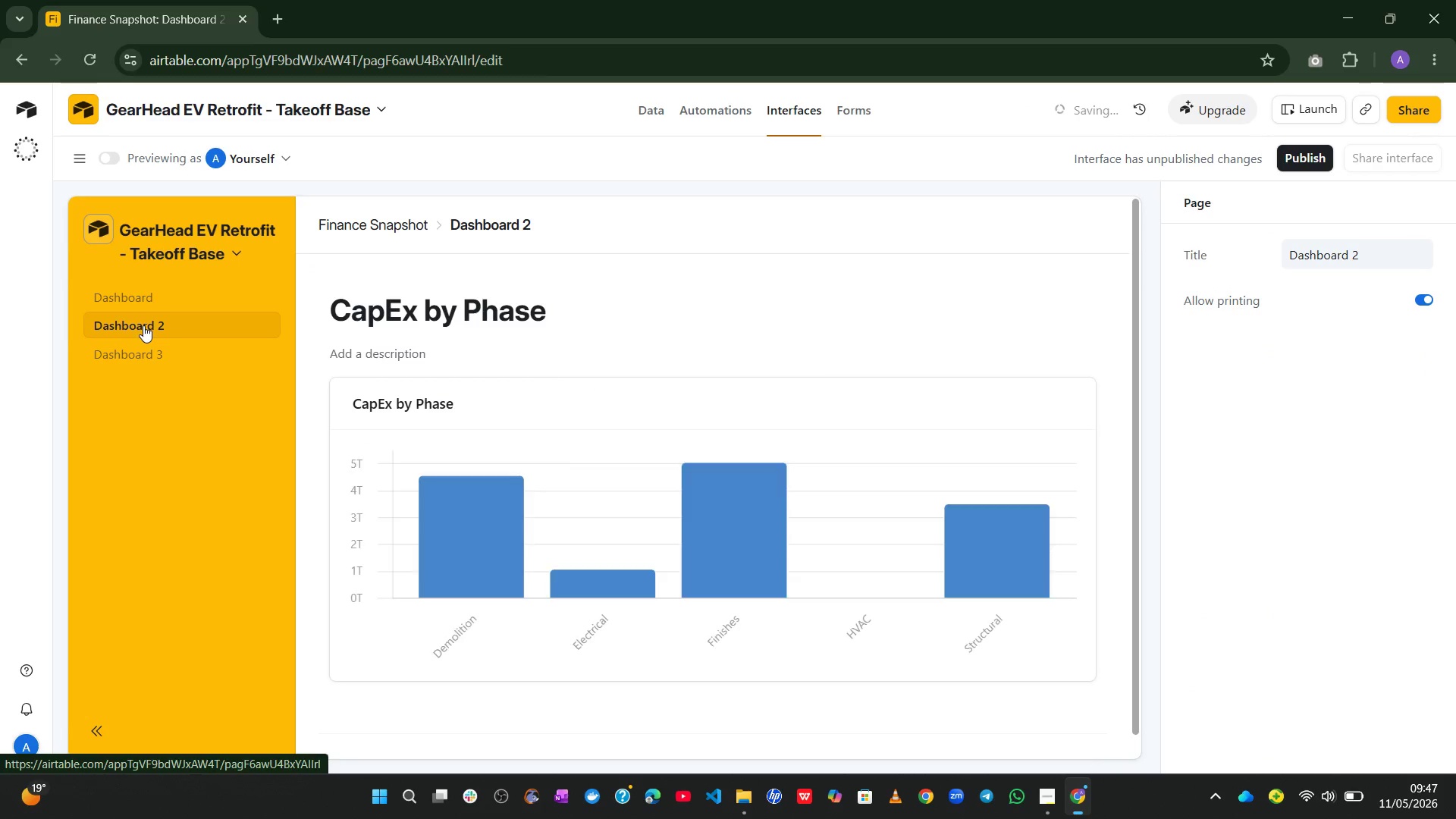 
left_click([86, 160])
 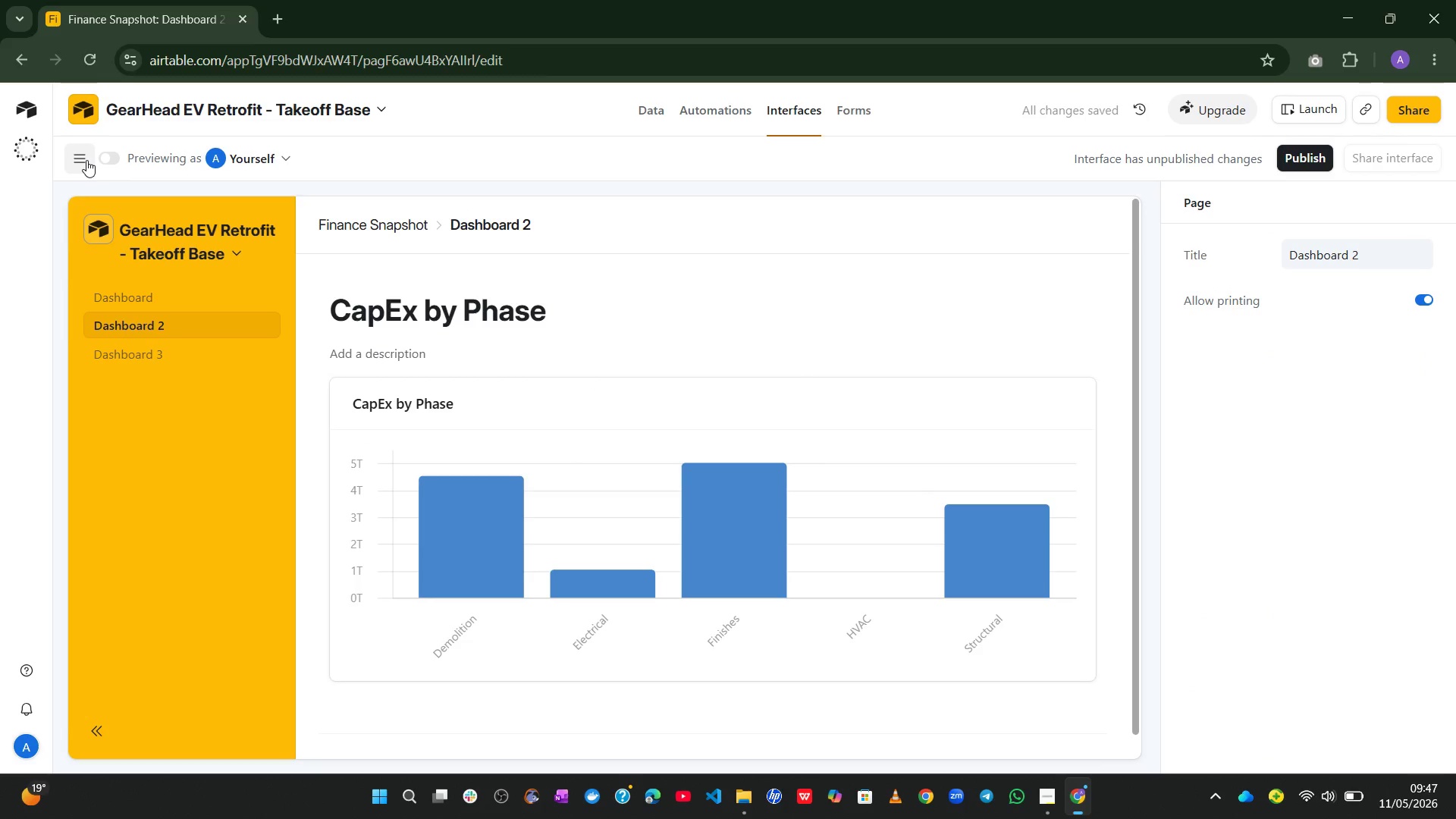 
mouse_move([90, 181])
 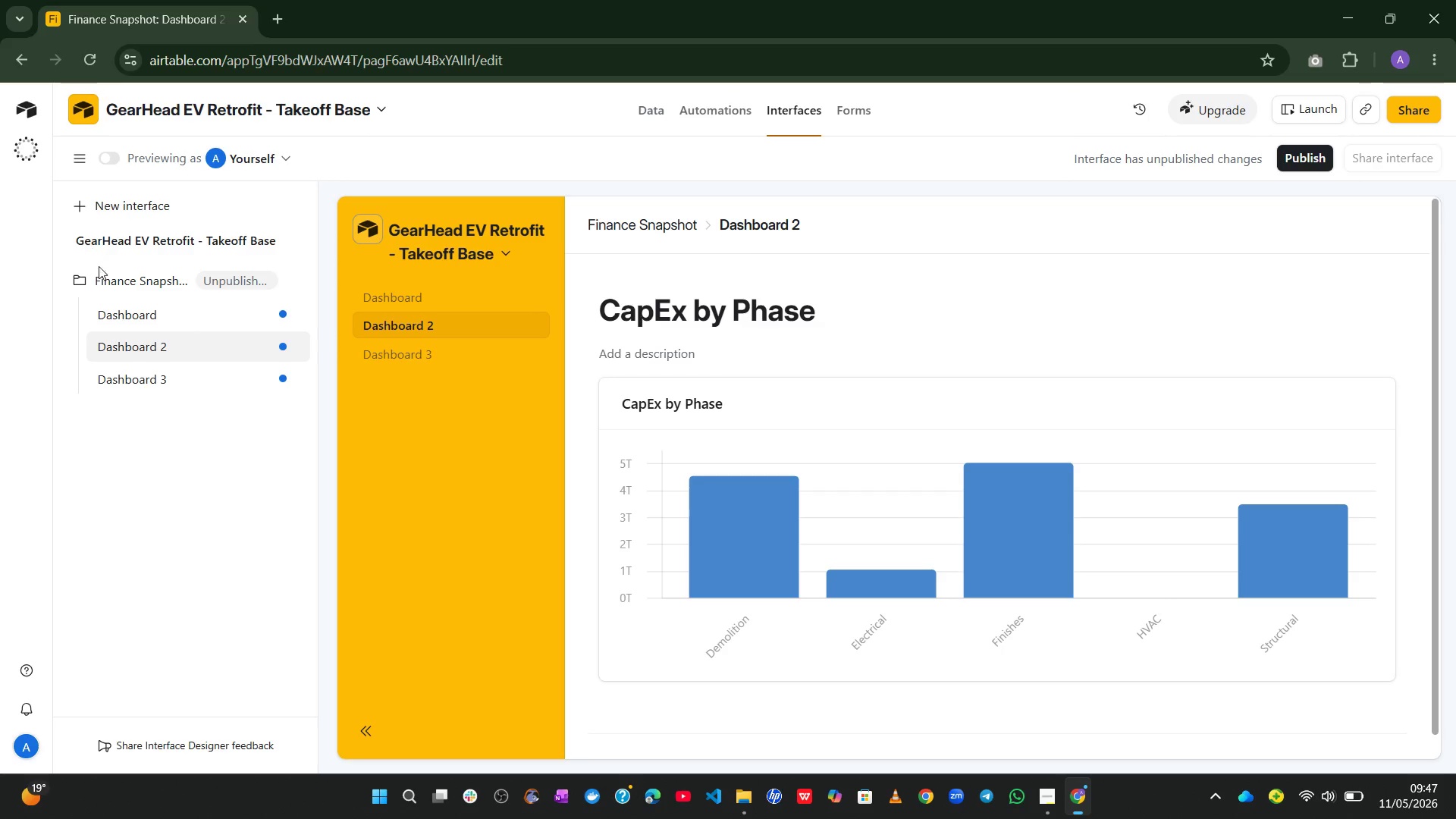 
mouse_move([97, 264])
 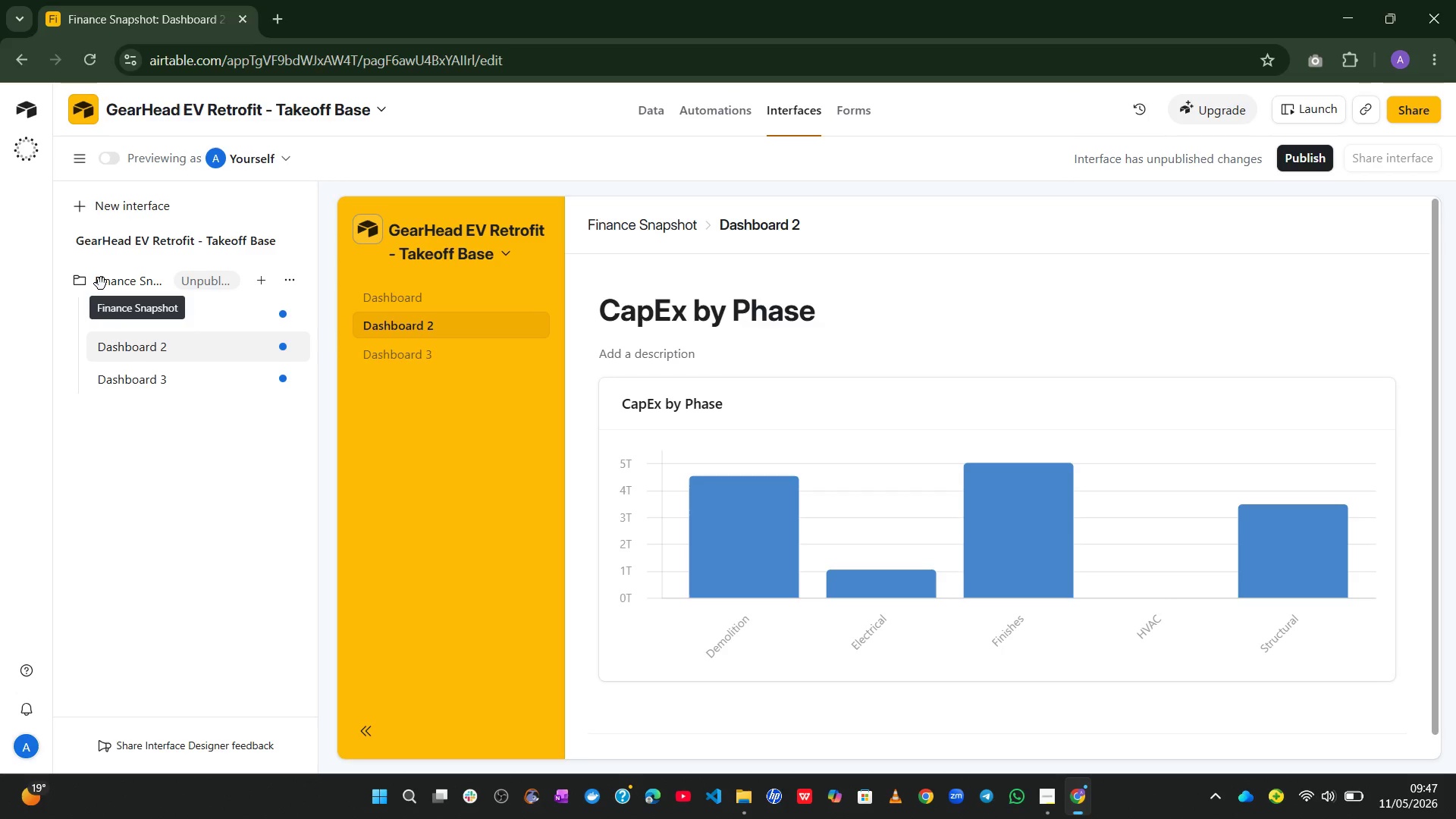 
left_click([101, 284])
 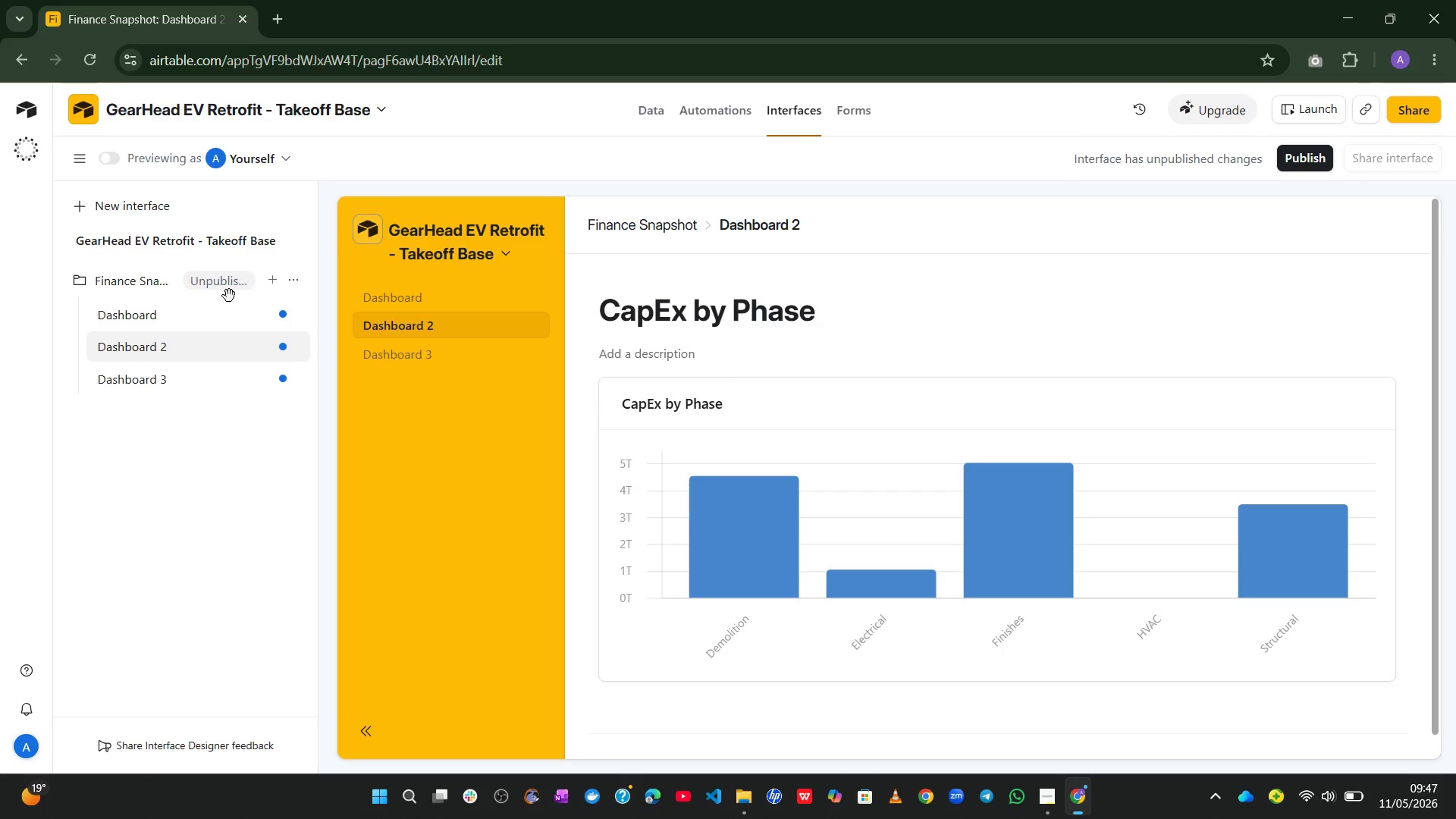 
wait(8.7)
 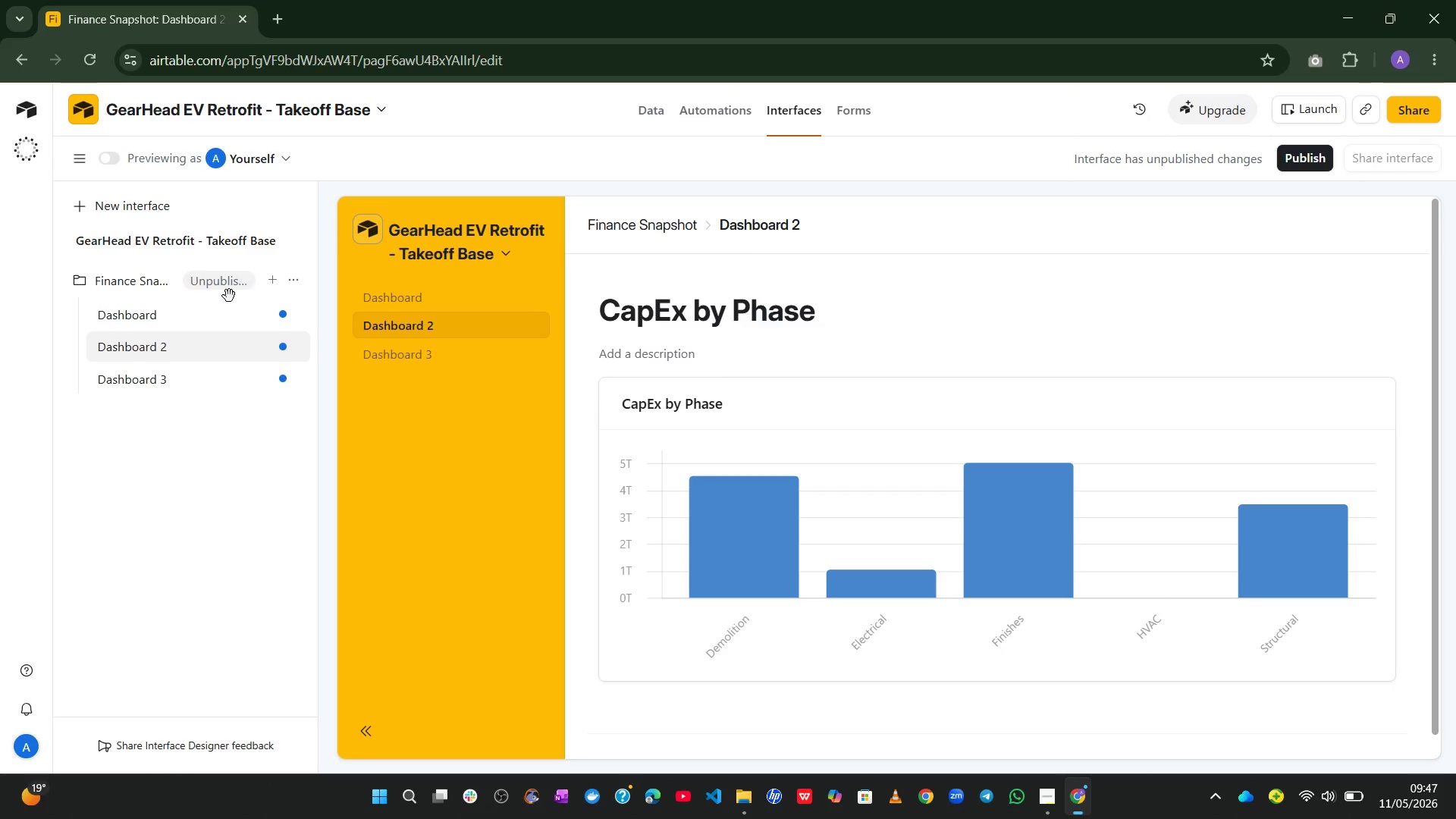 
left_click([129, 219])
 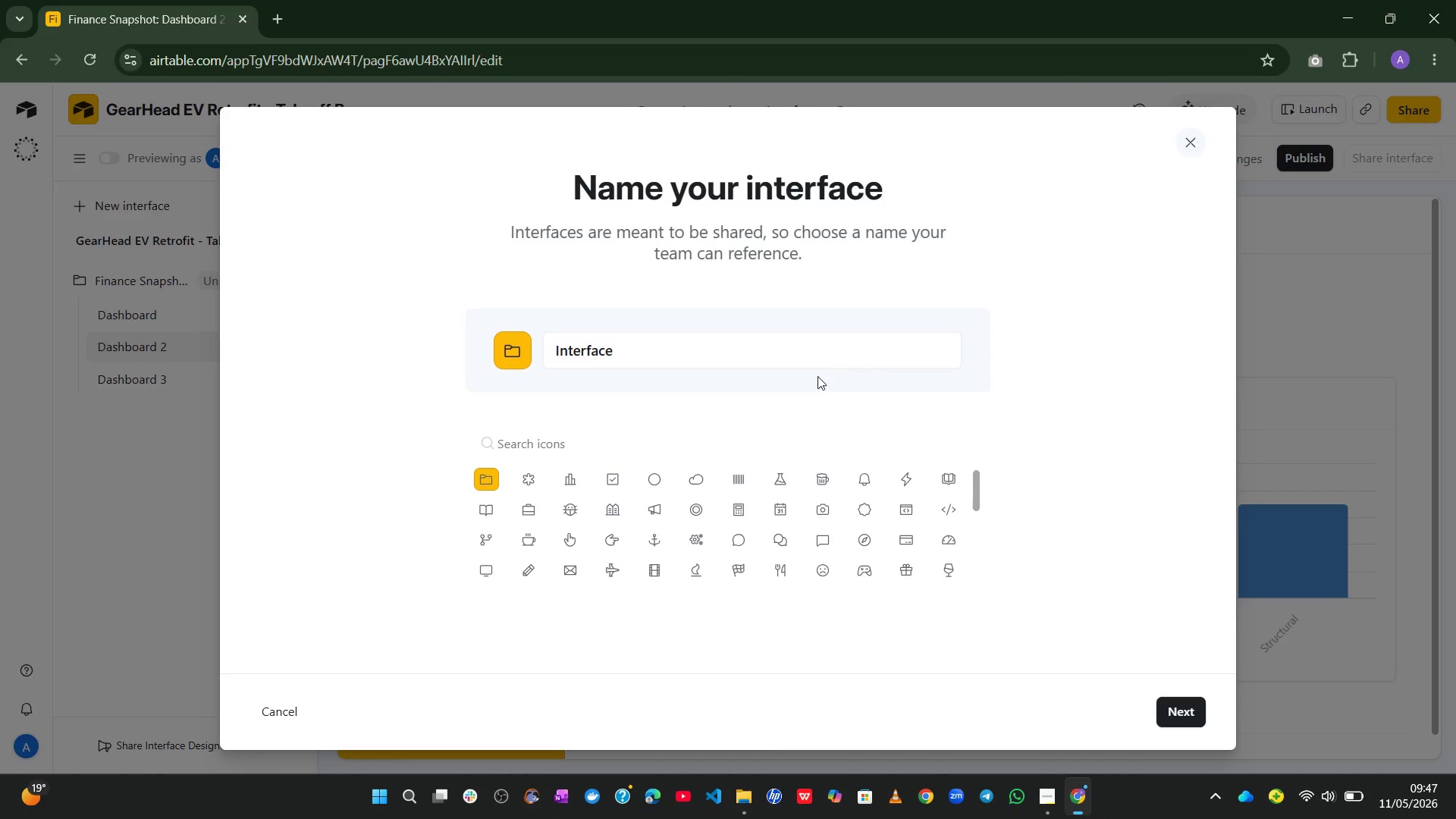 
left_click([1192, 130])
 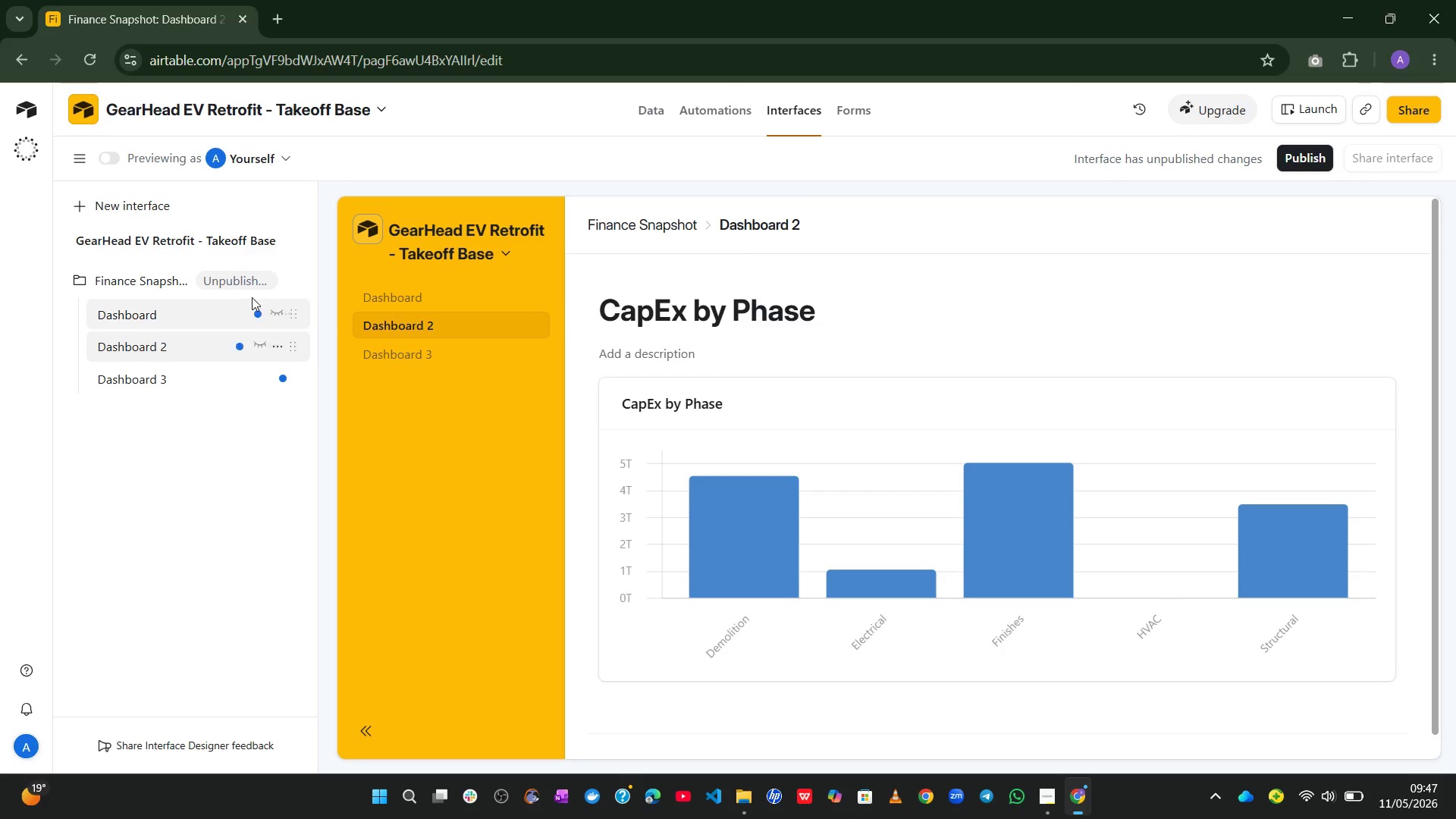 
left_click([260, 284])
 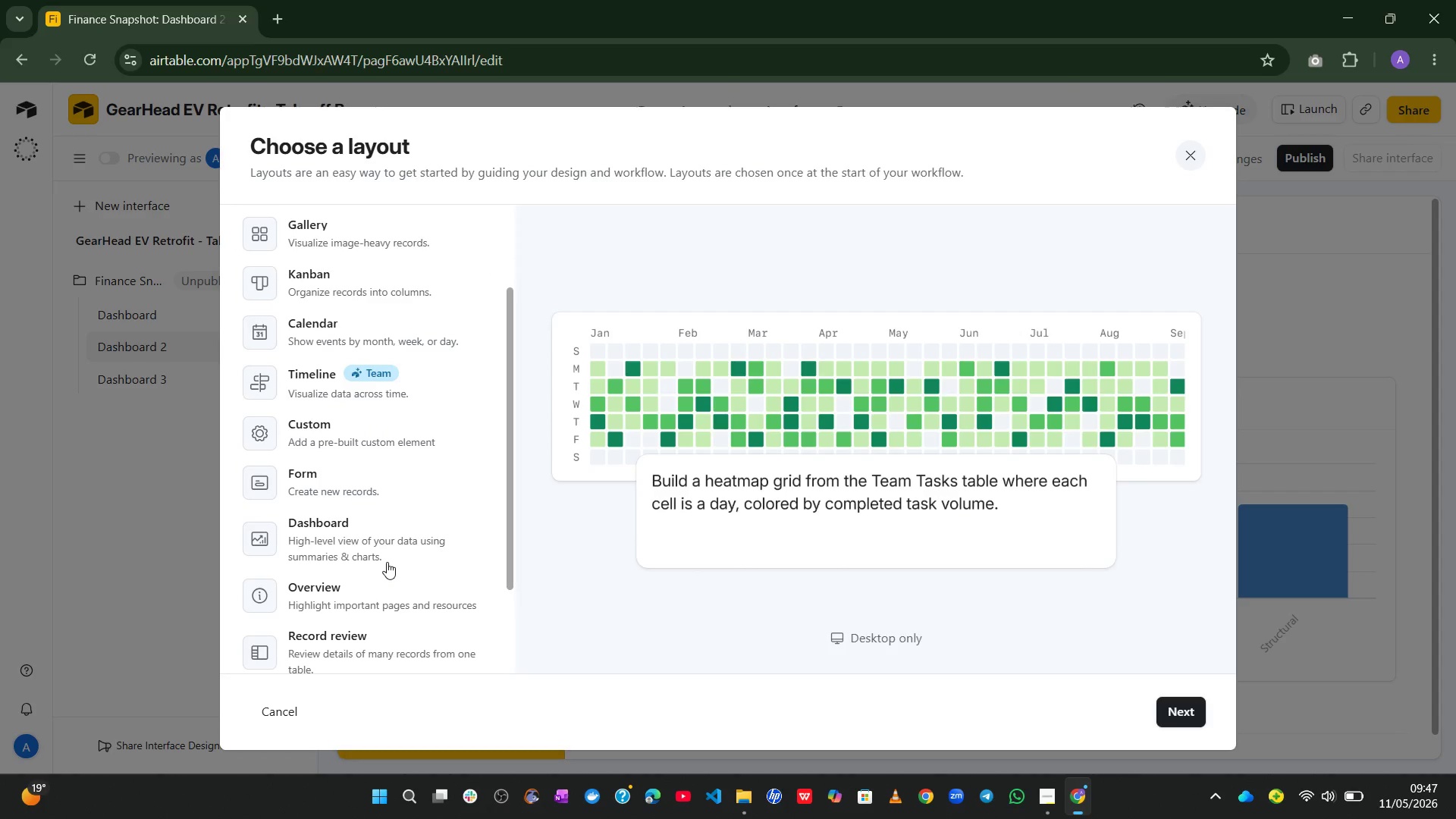 
wait(12.16)
 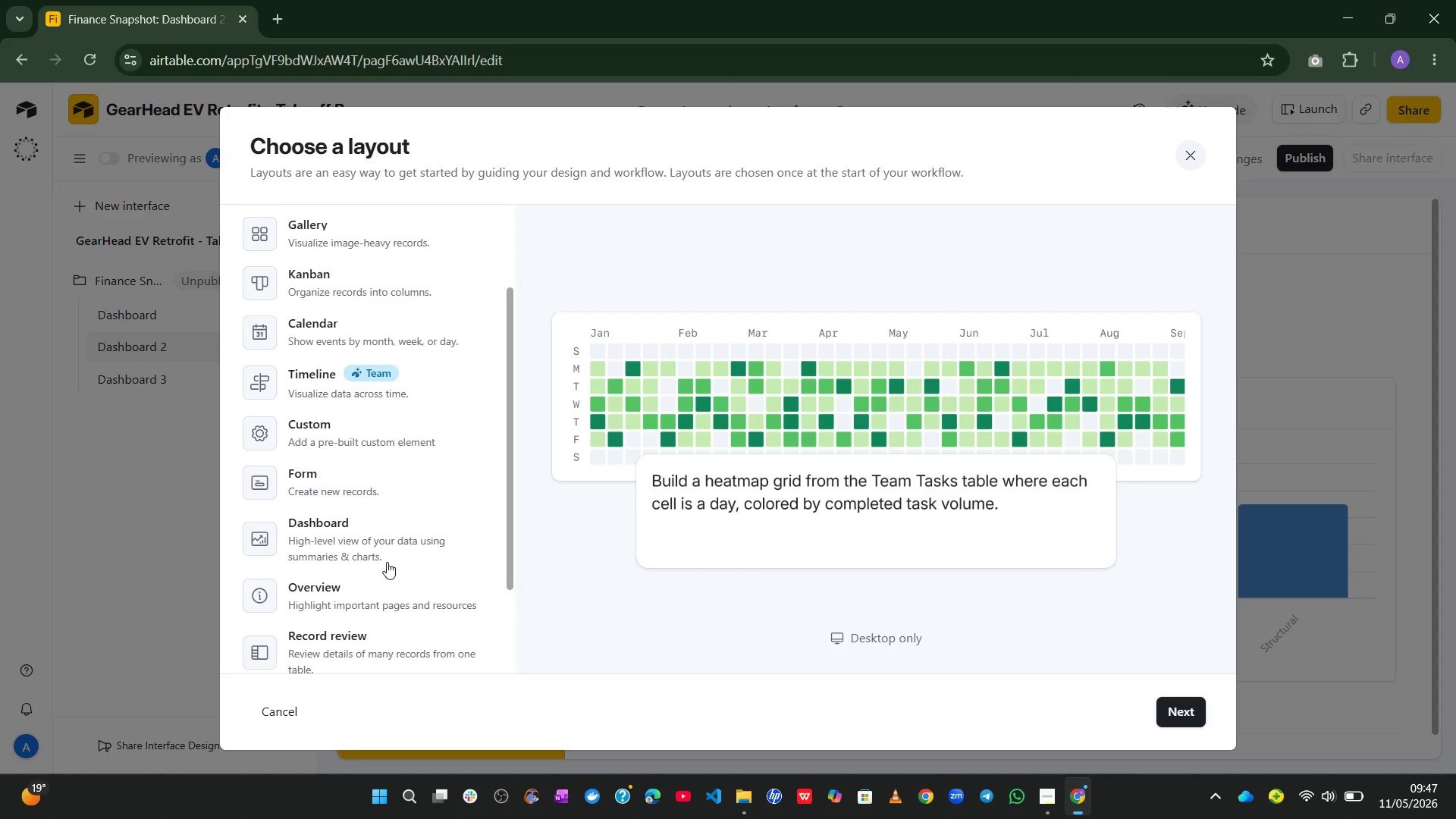 
left_click([431, 566])
 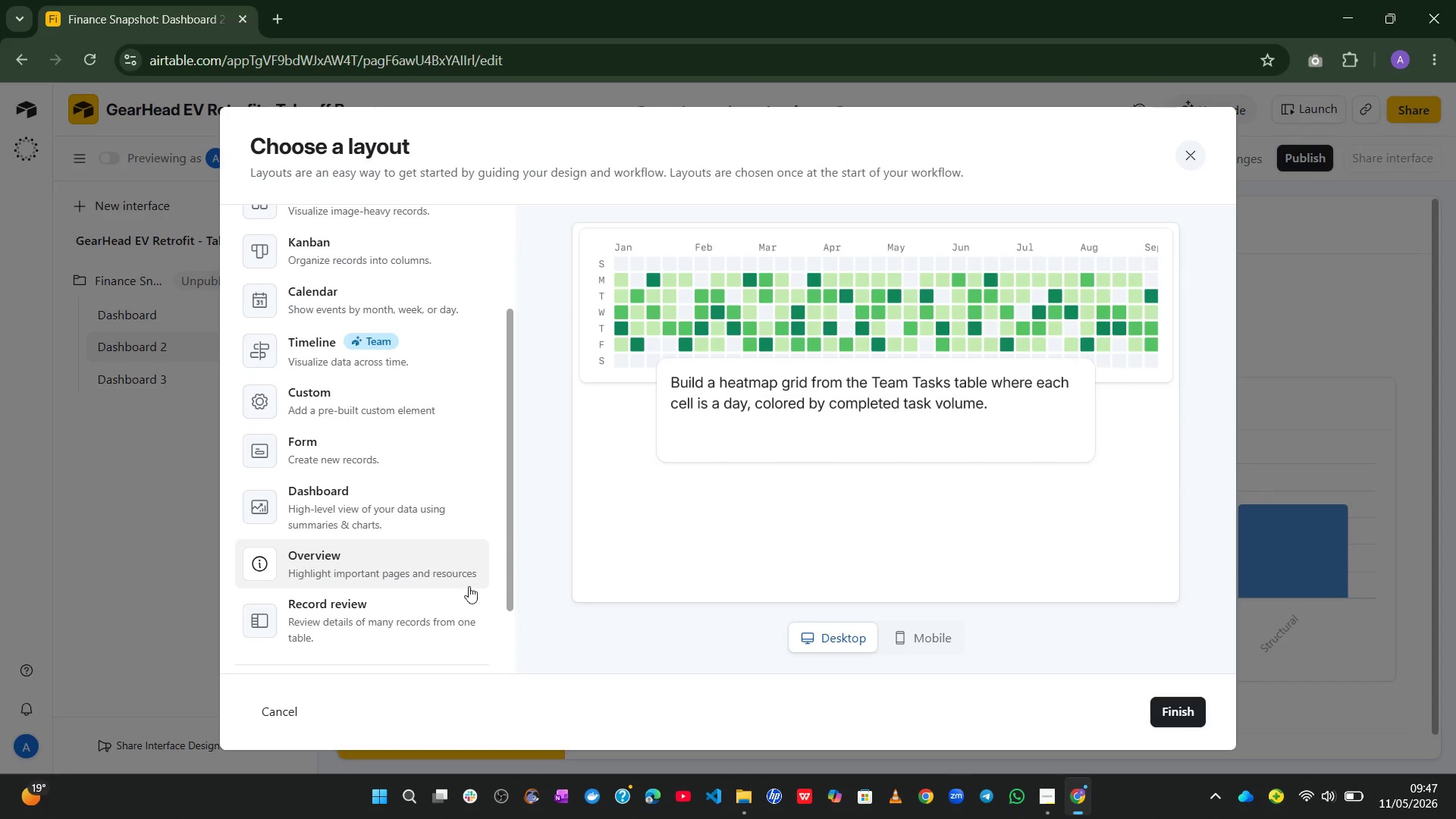 
left_click([384, 607])
 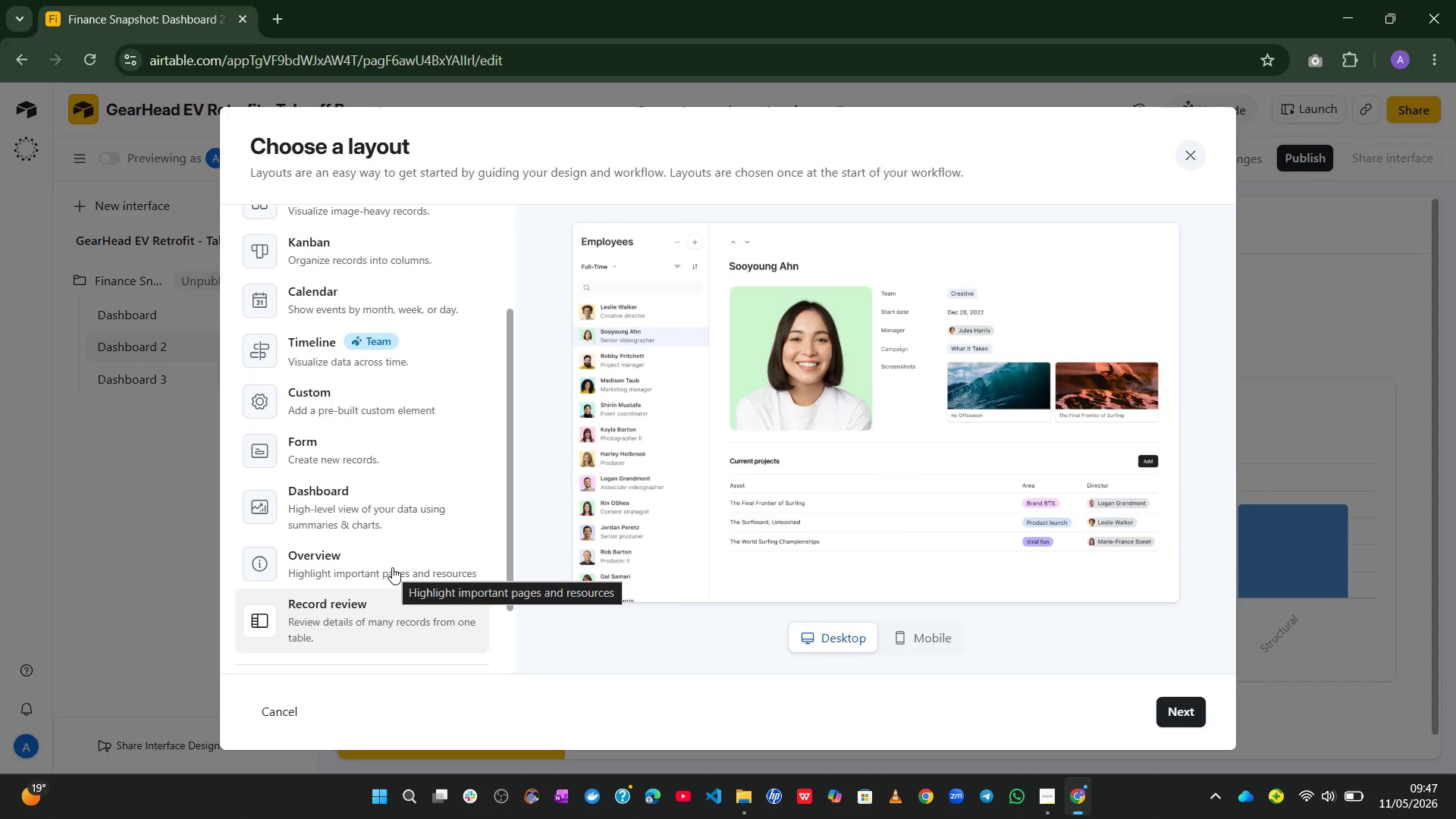 
left_click([392, 567])
 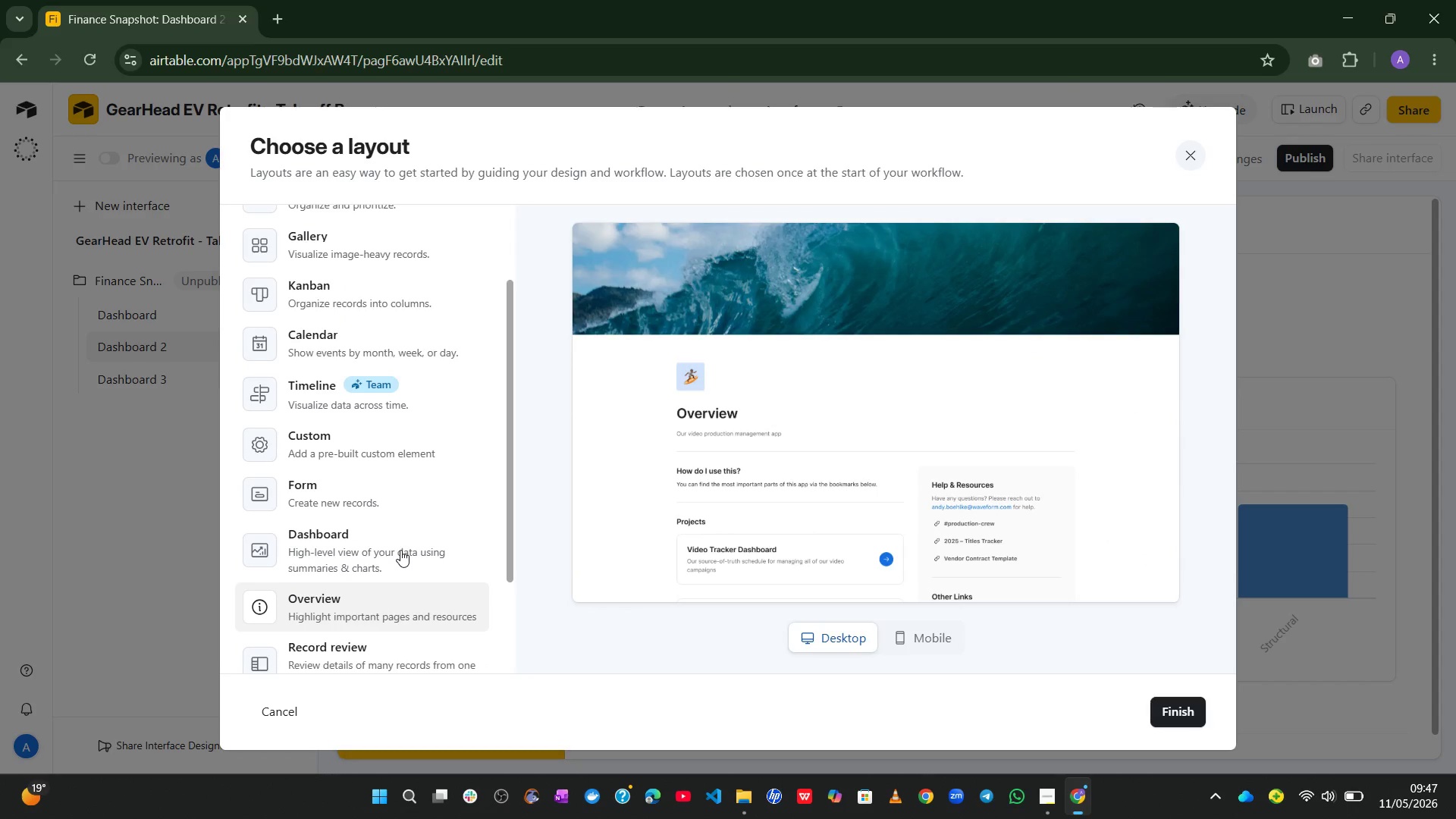 
left_click([399, 547])
 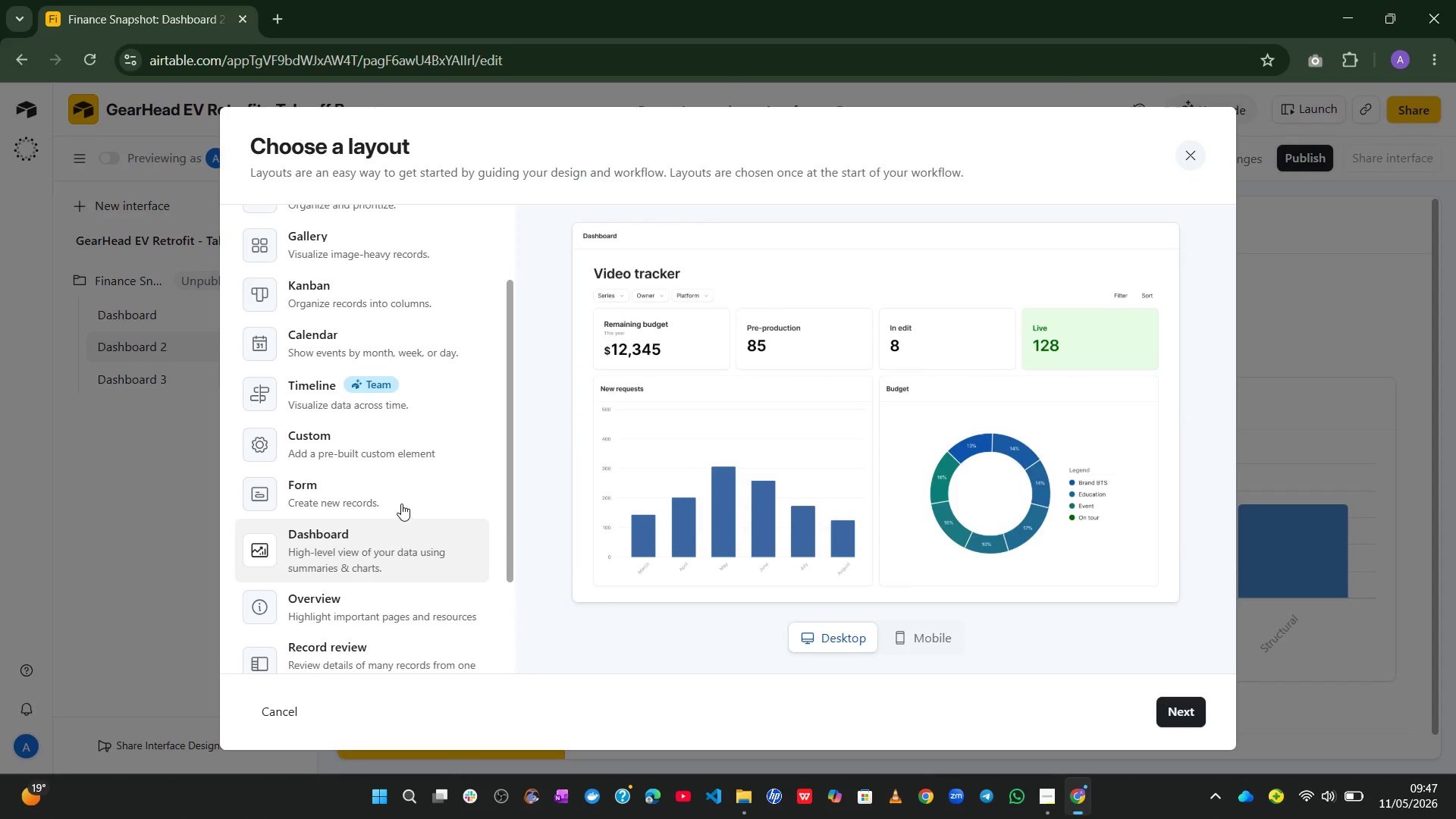 
left_click([399, 494])
 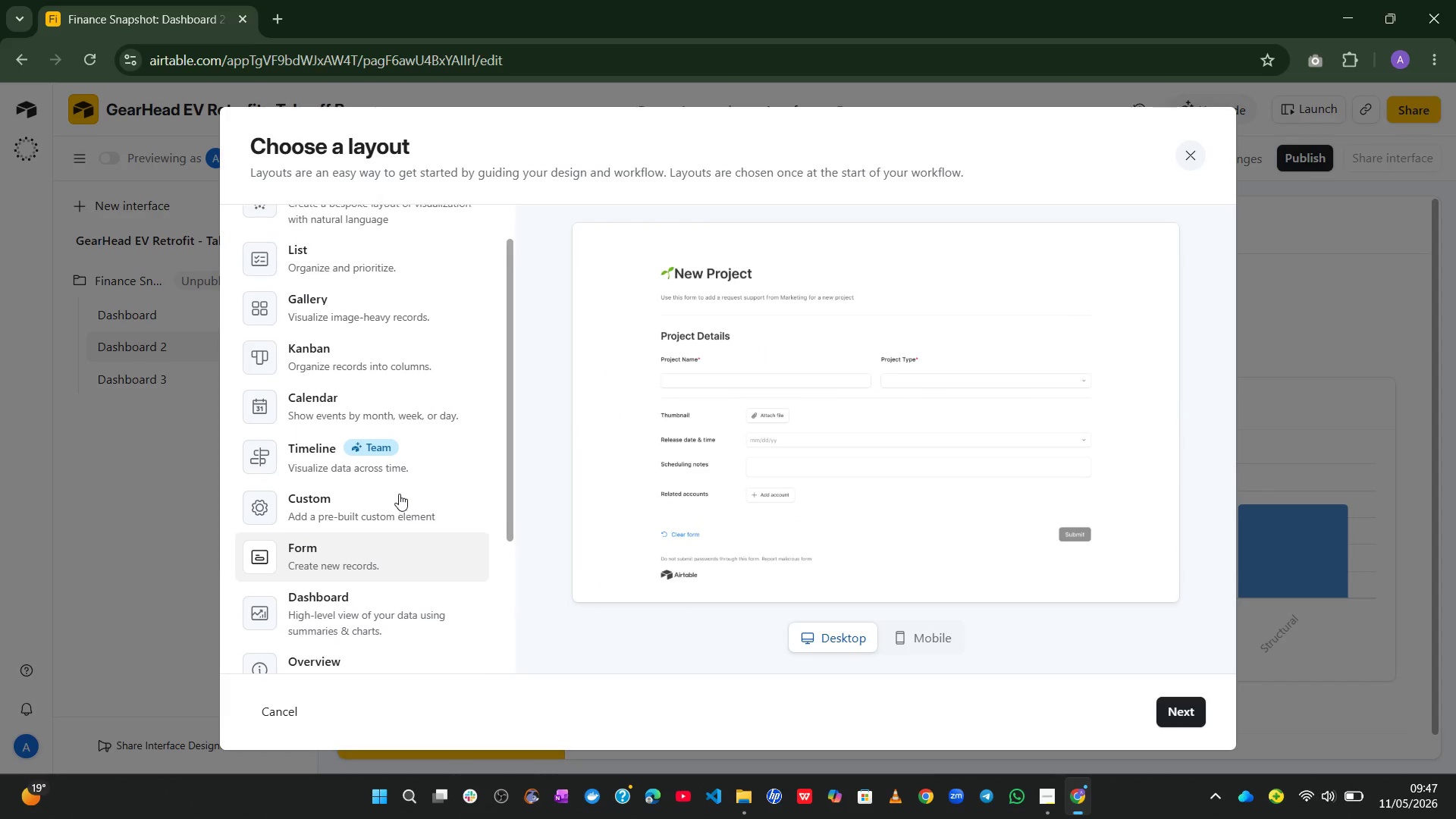 
left_click([399, 494])
 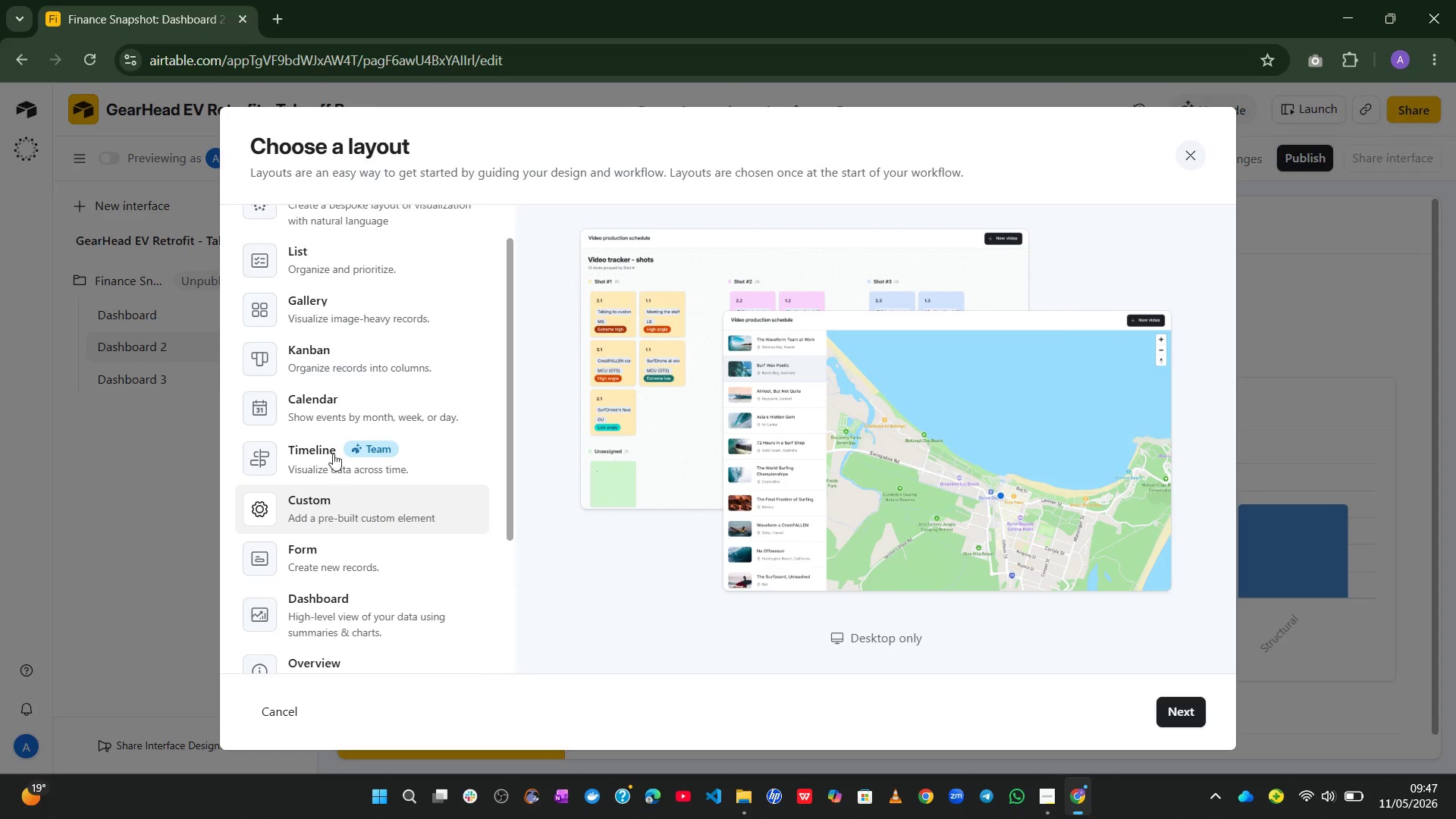 
left_click([303, 441])
 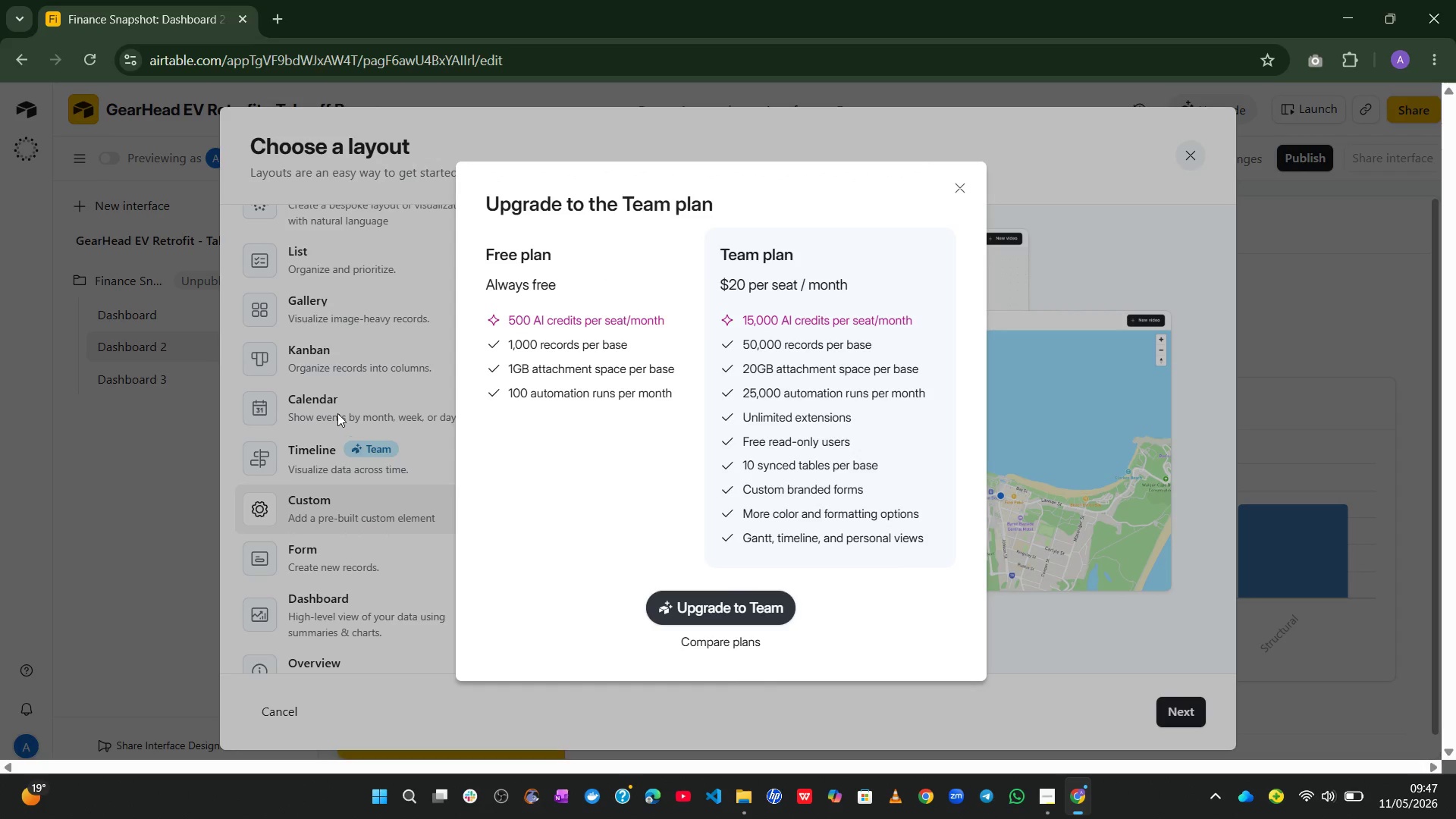 
left_click([335, 406])
 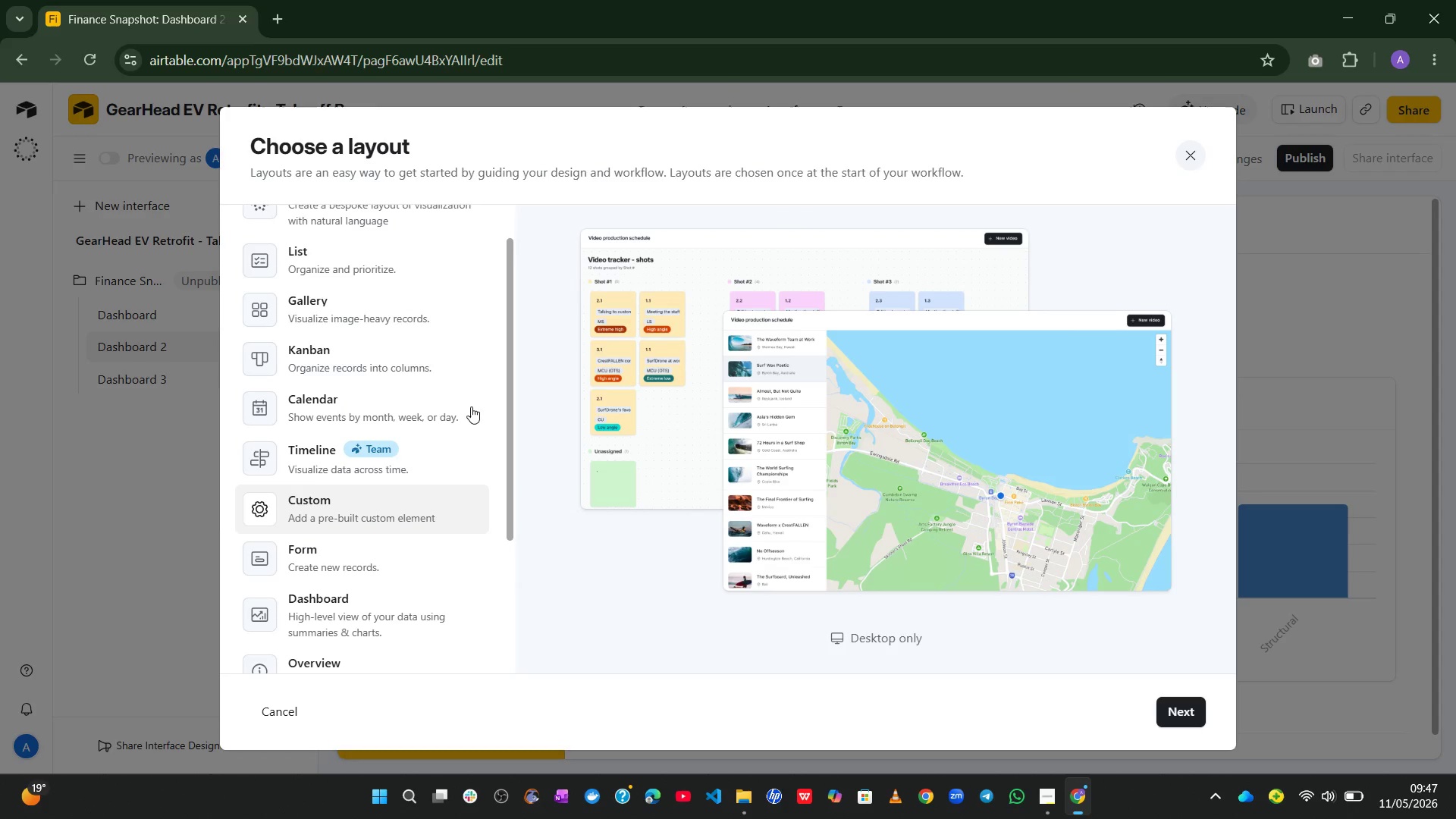 
left_click([457, 406])
 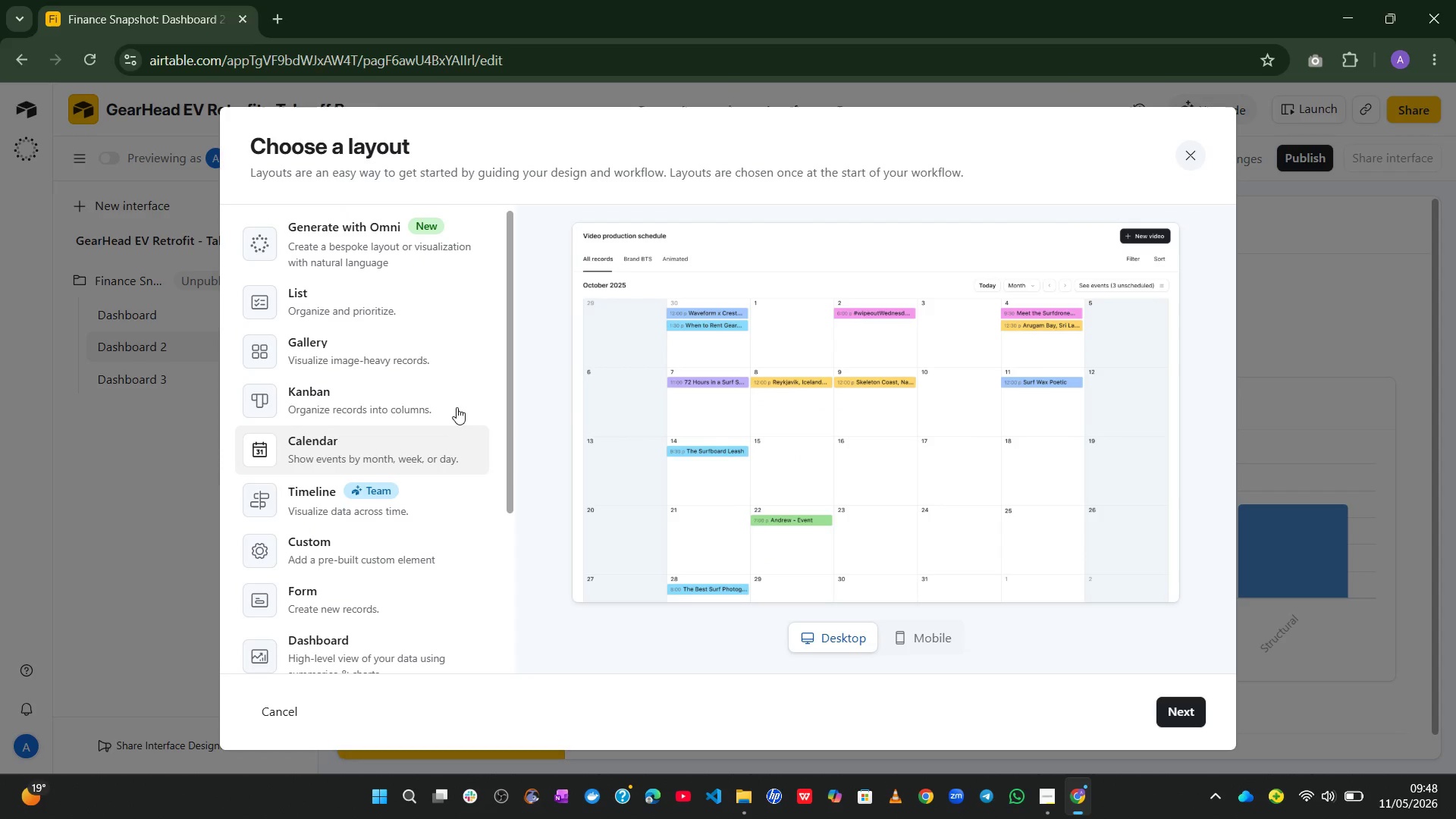 
left_click([415, 407])
 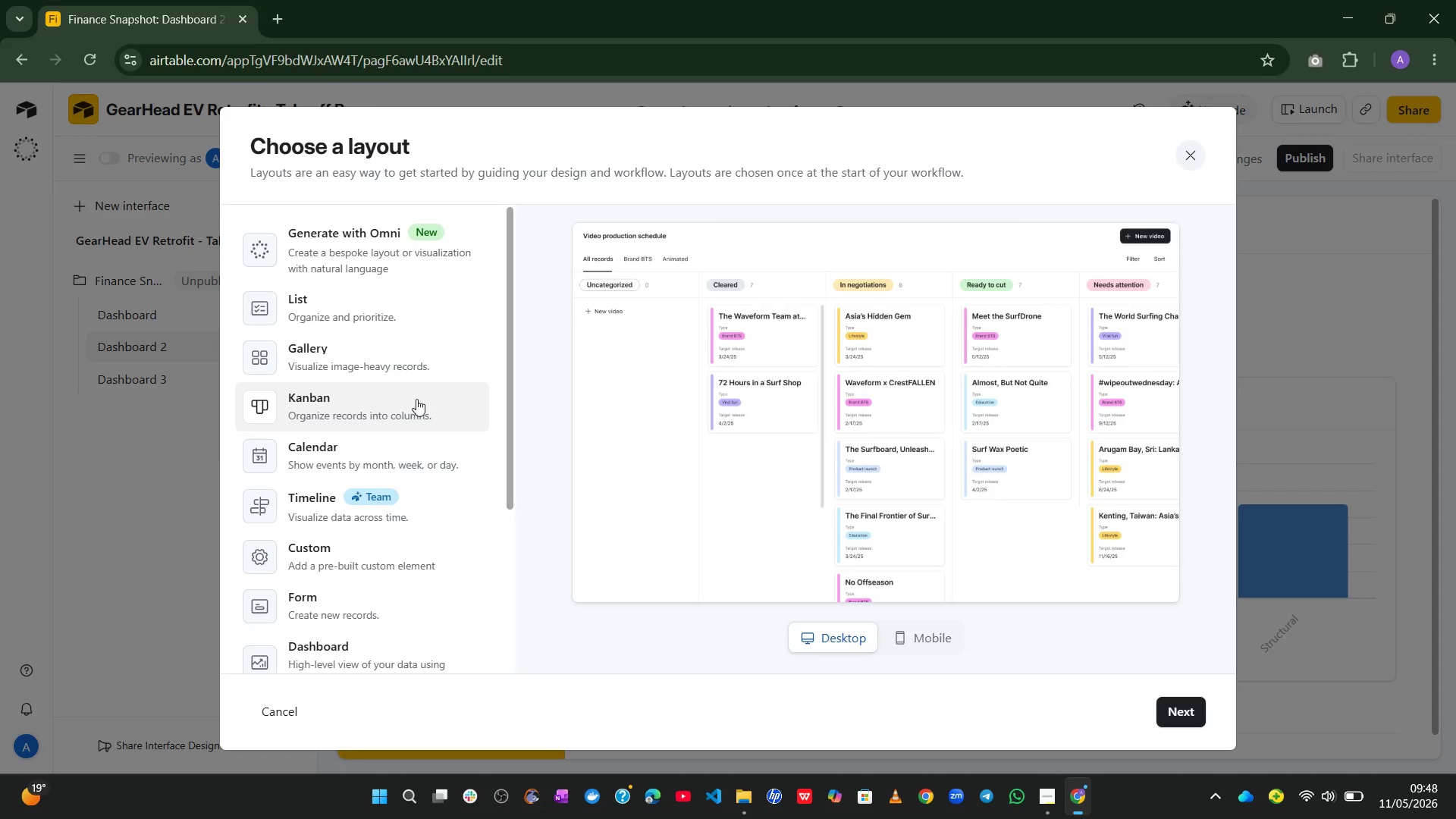 
left_click([416, 378])
 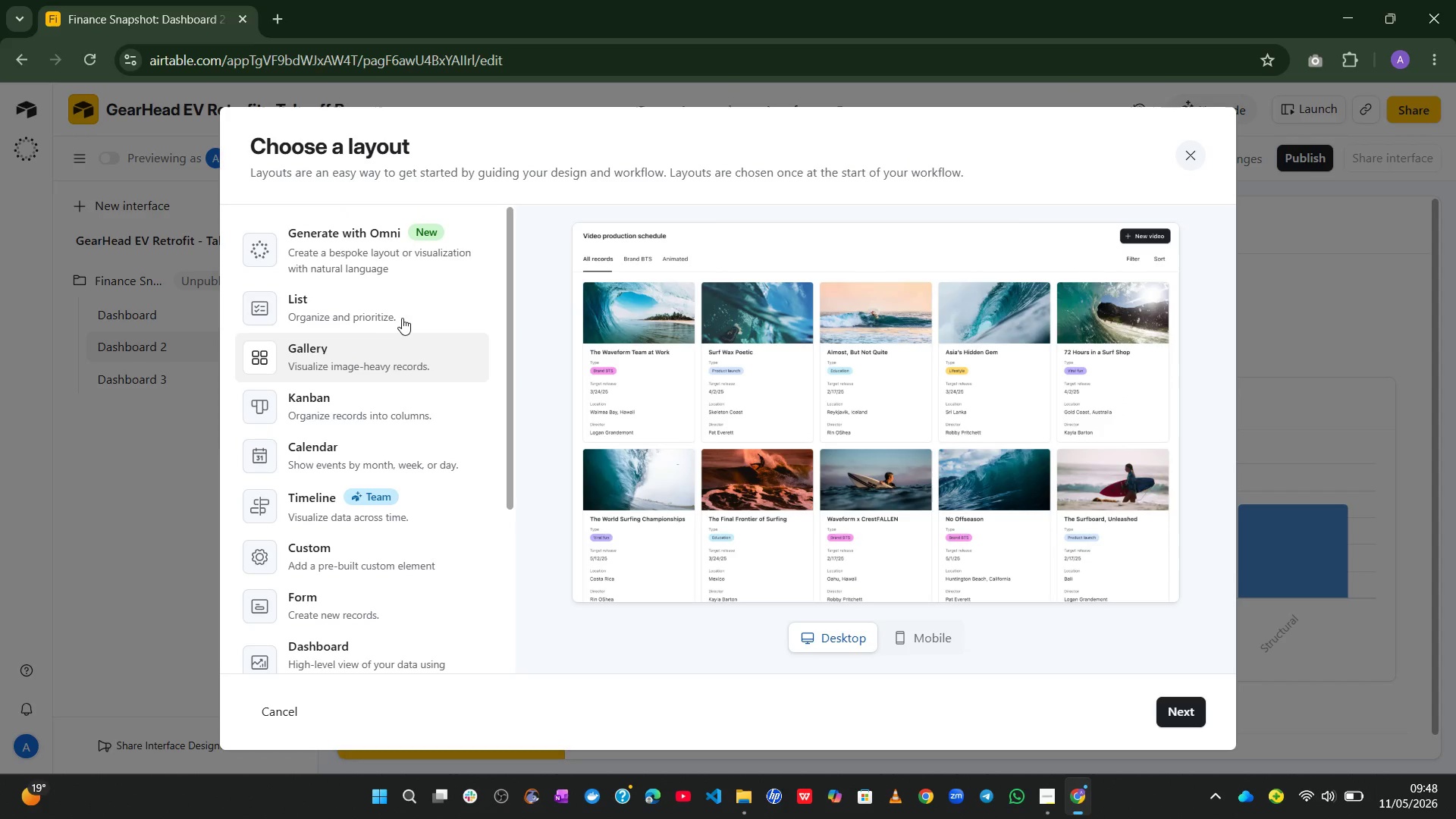 
left_click([397, 310])
 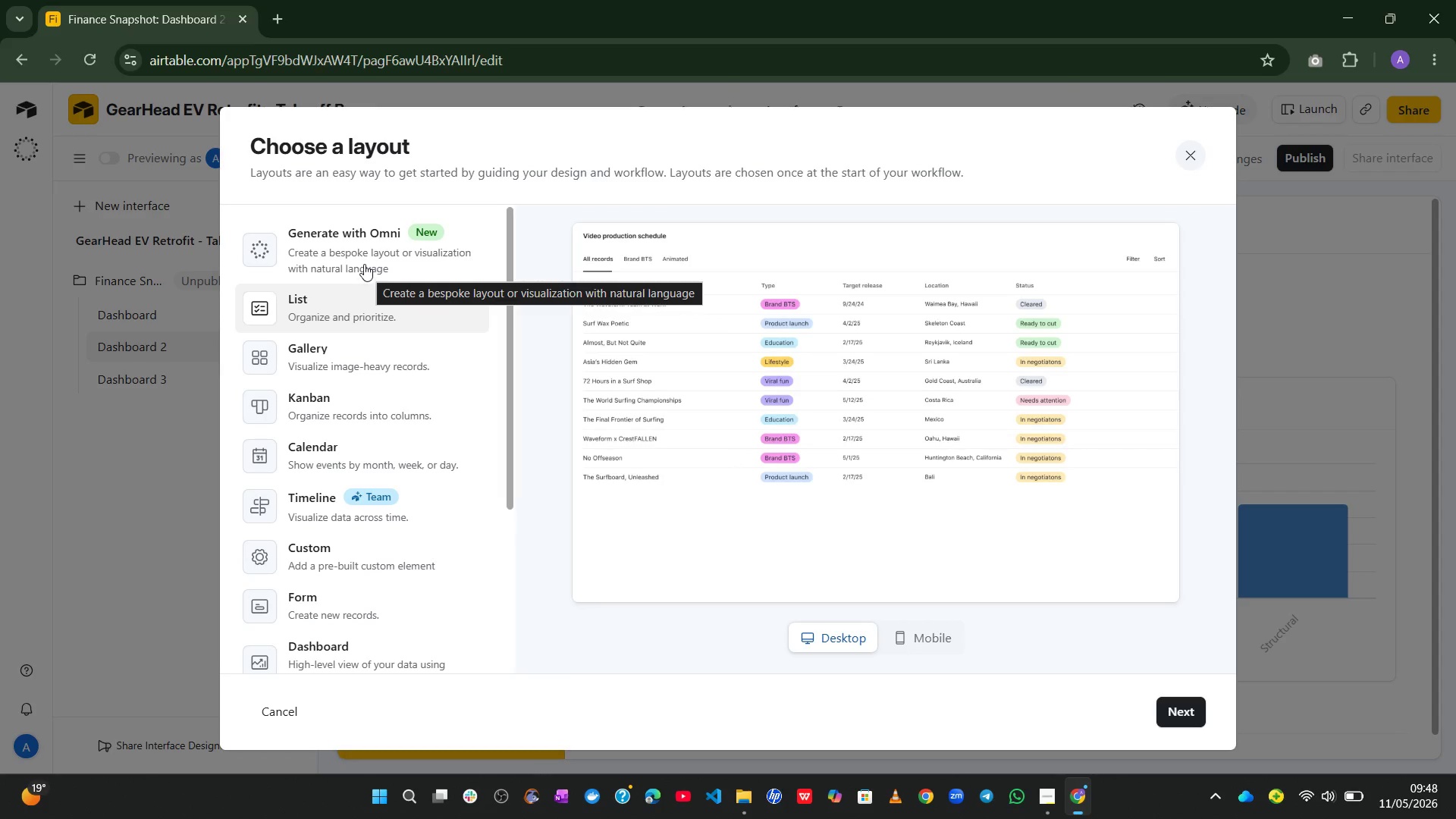 
wait(8.02)
 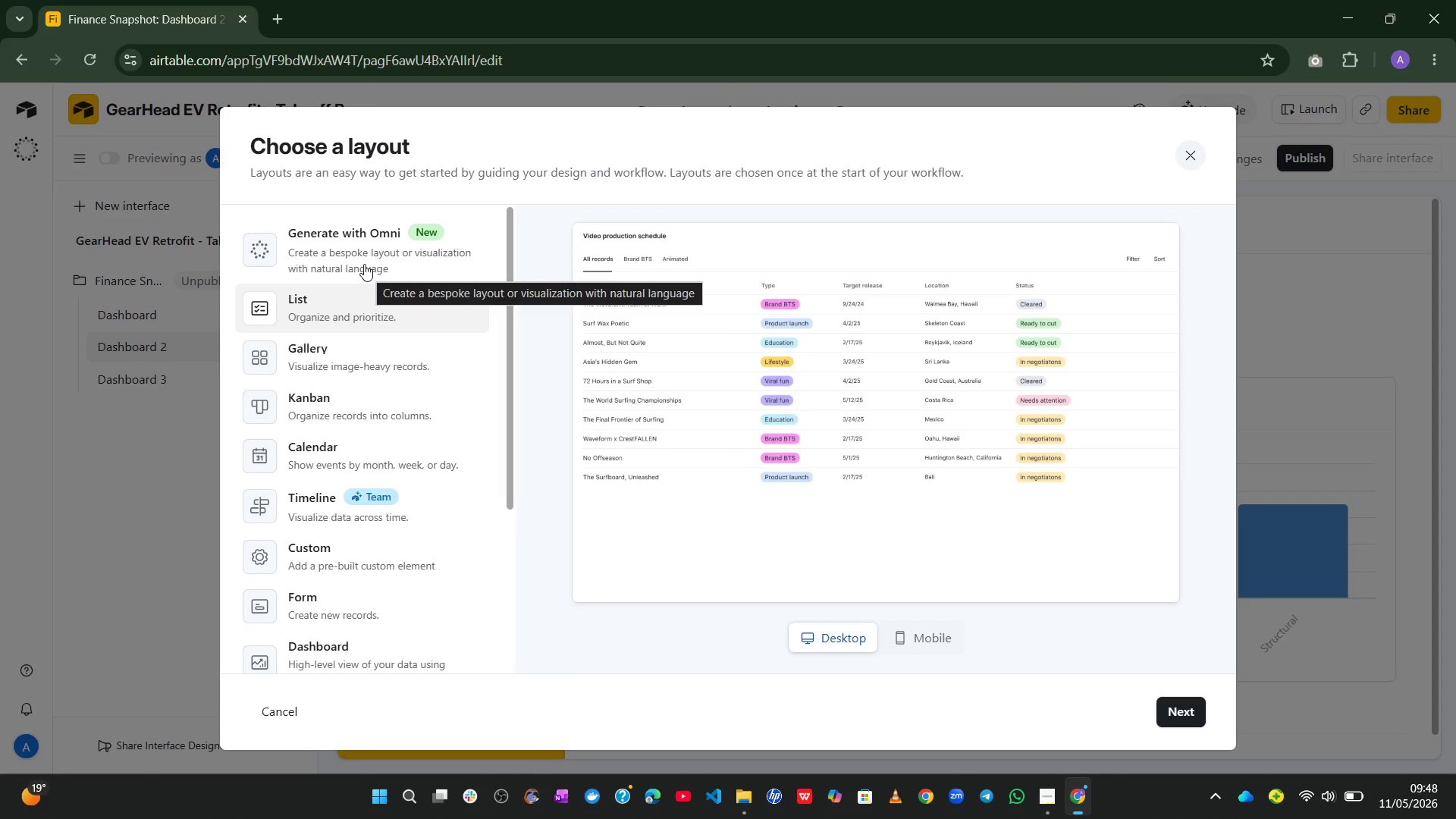 
left_click([1194, 143])
 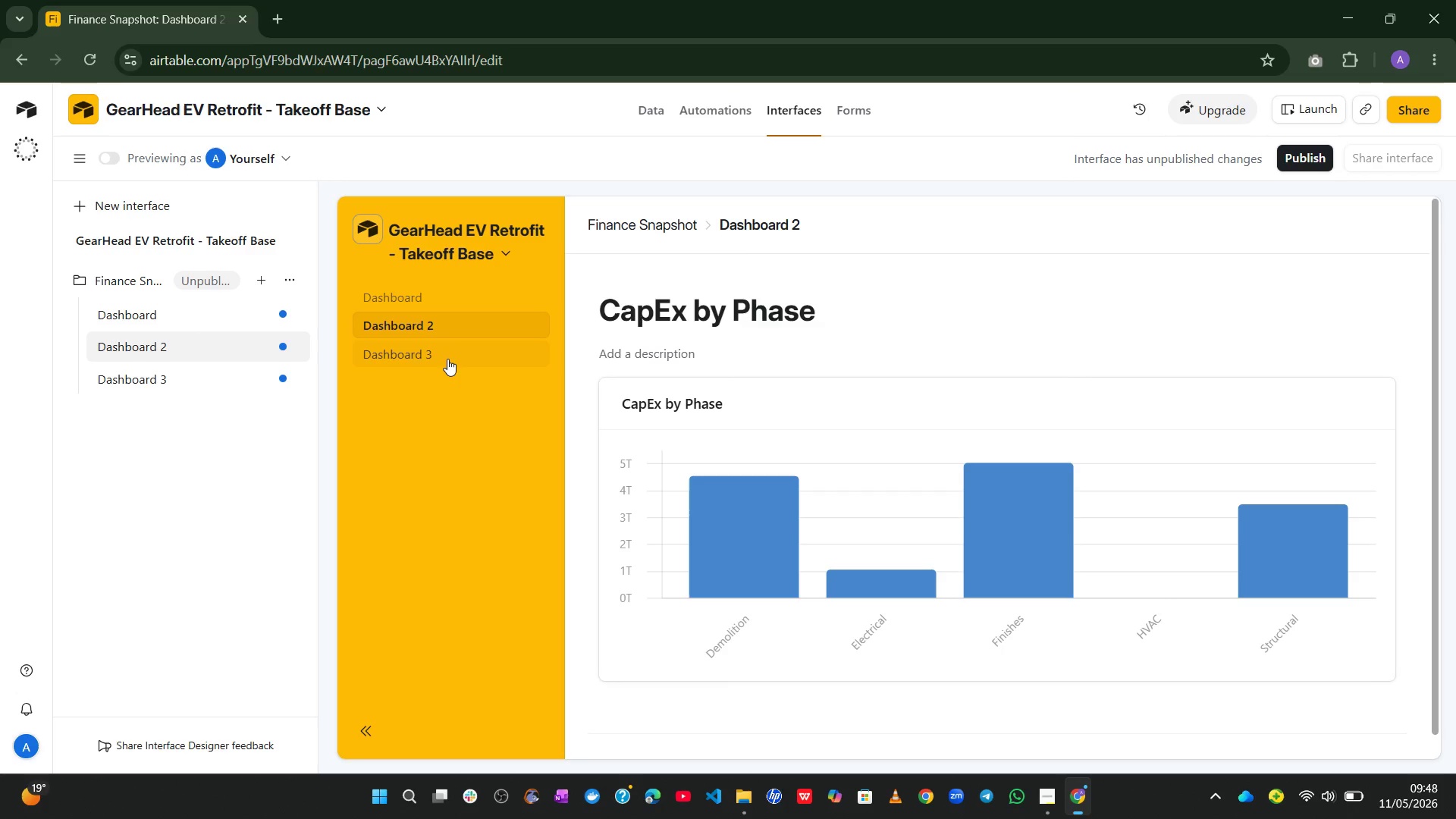 
left_click([403, 287])
 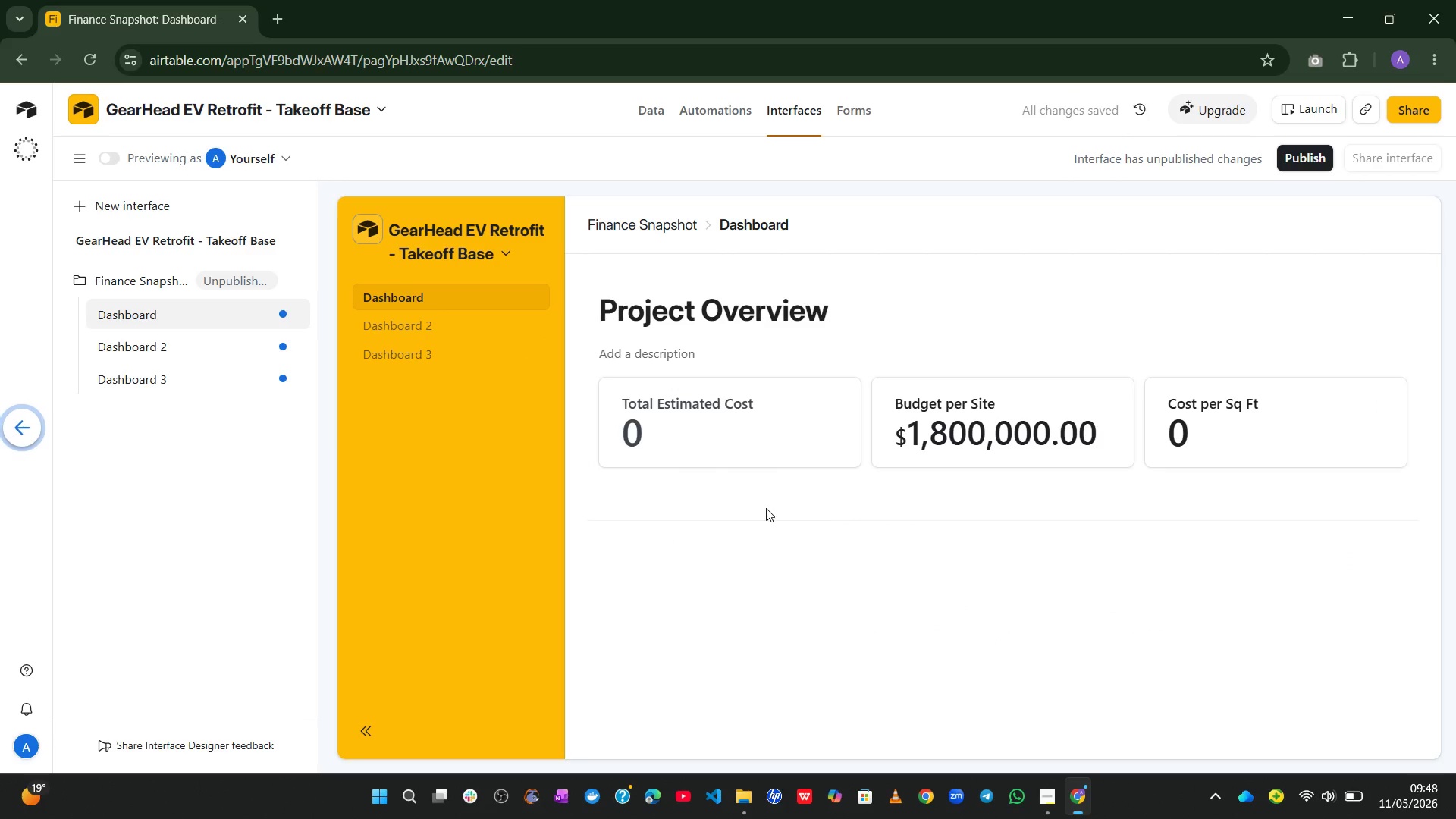 
left_click([438, 359])
 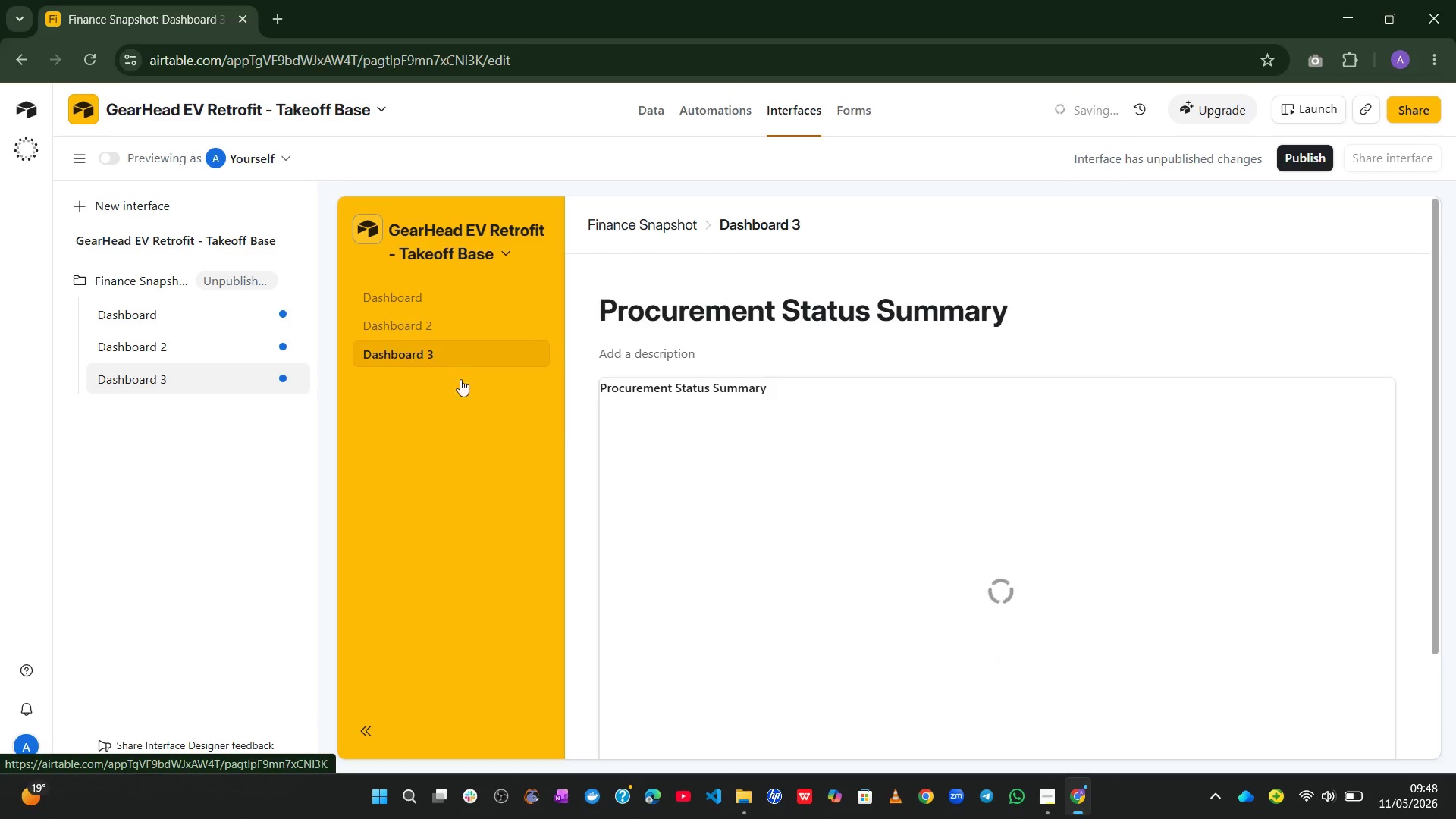 
mouse_move([837, 541])
 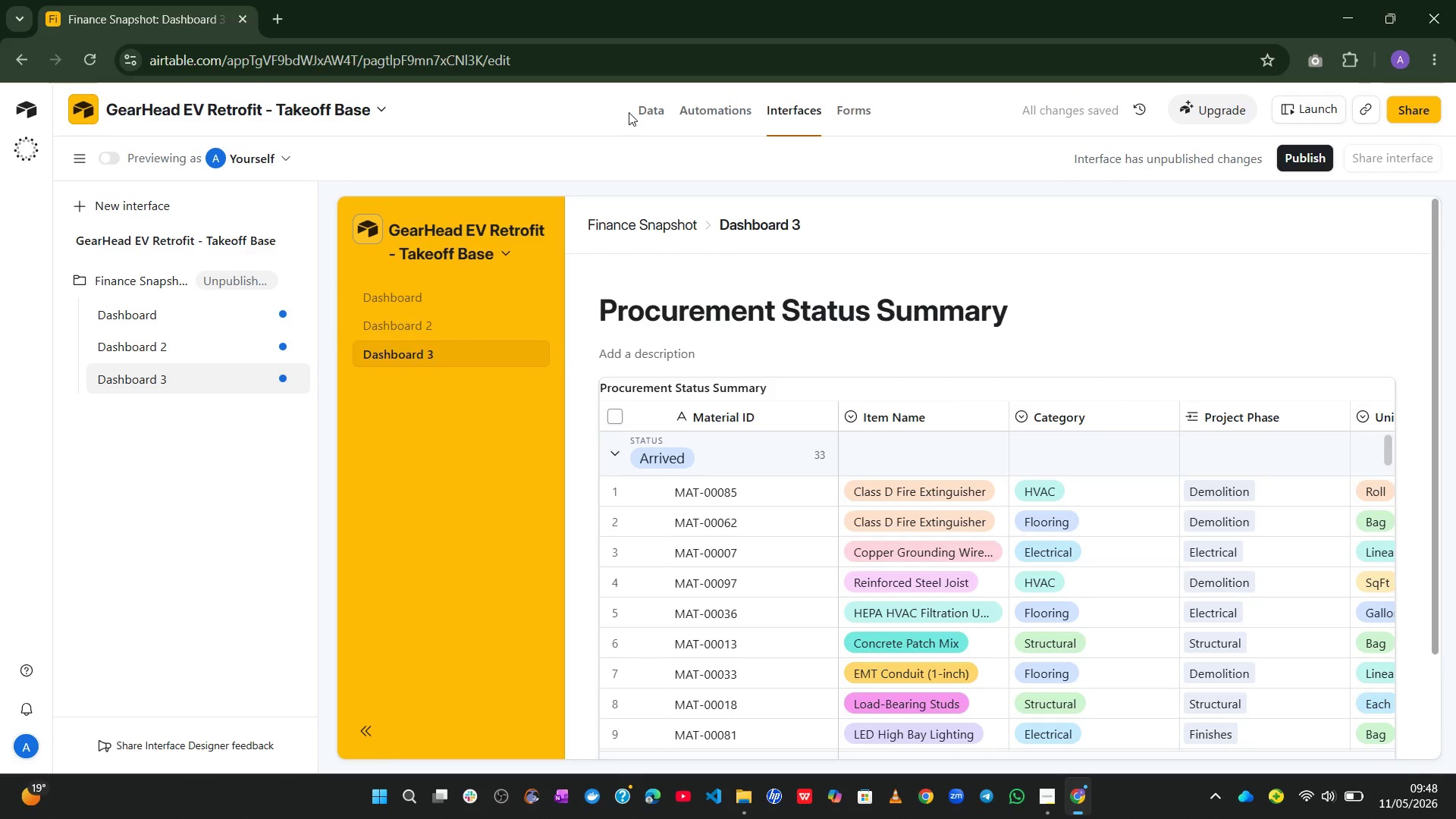 
left_click([667, 112])
 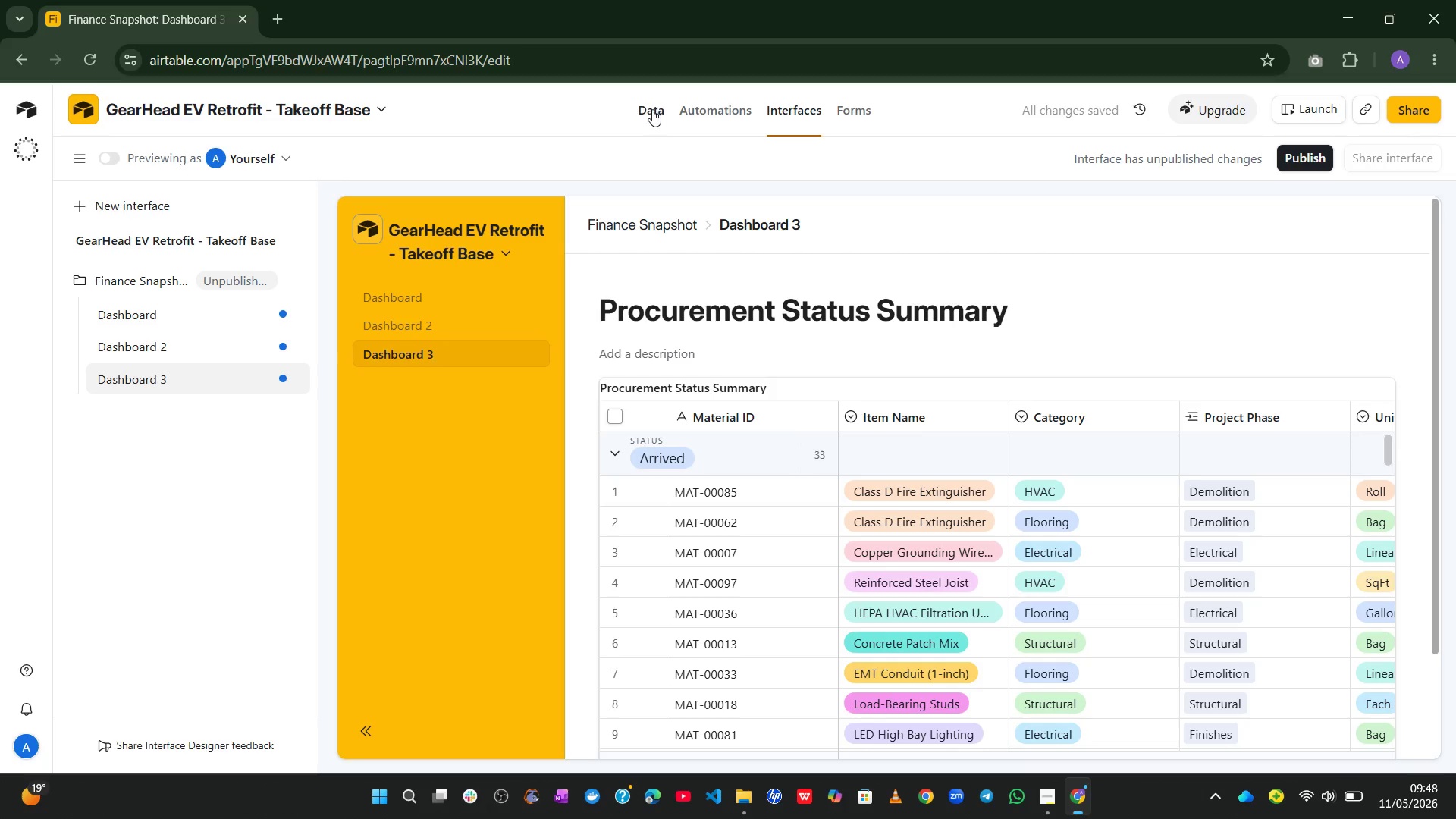 
left_click([650, 108])
 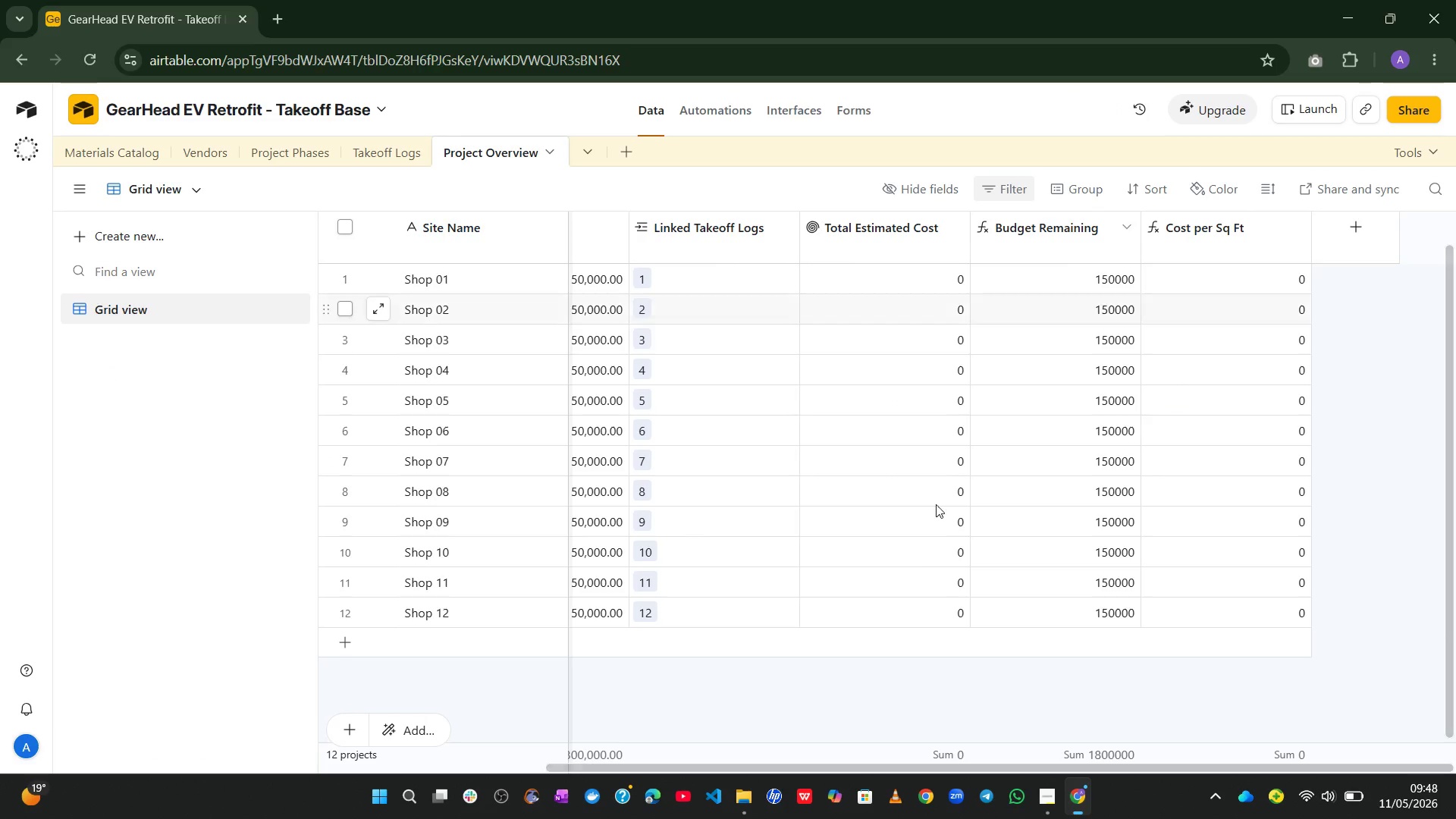 
wait(7.3)
 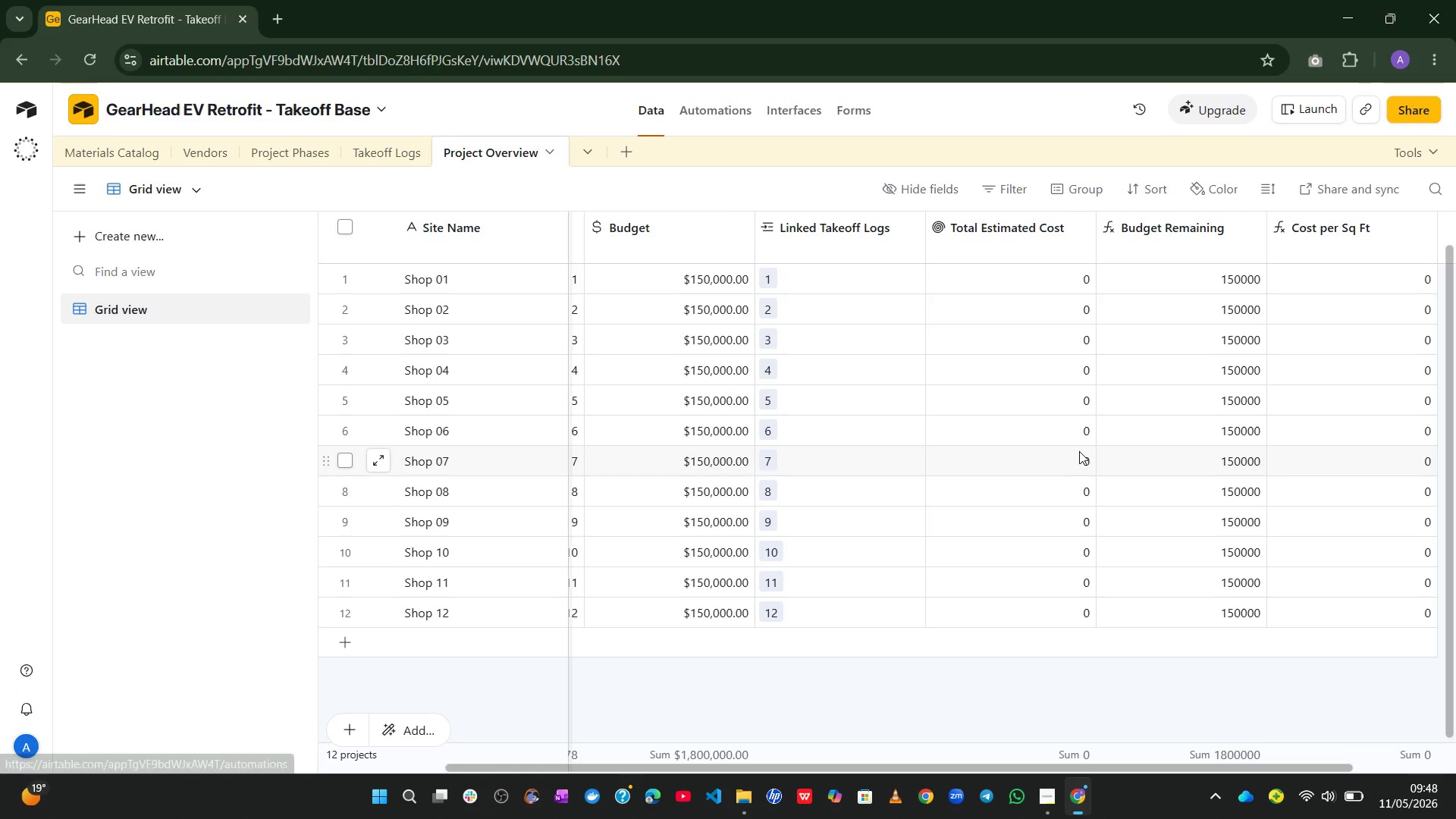 
left_click([99, 147])
 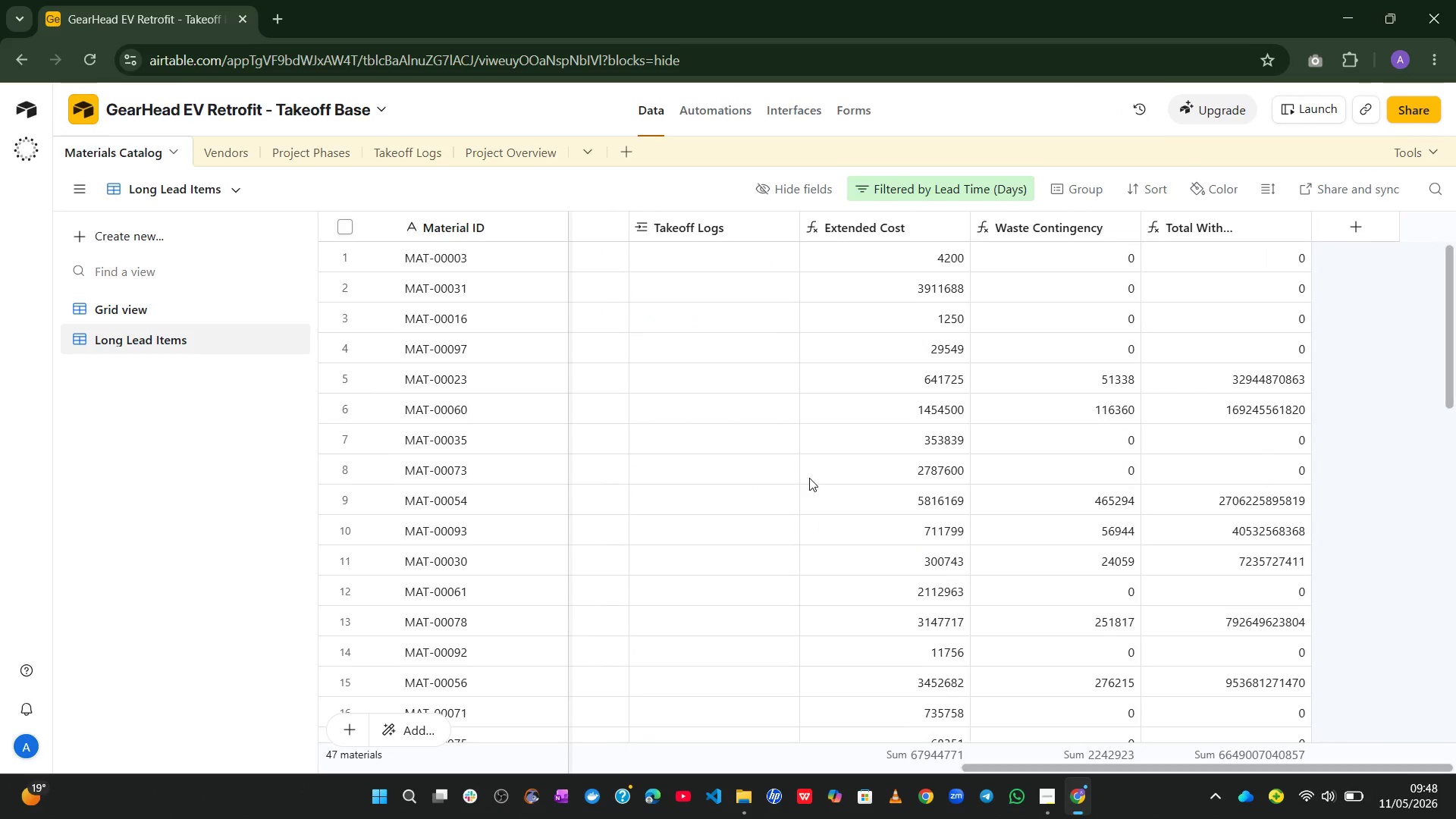 
mouse_move([773, 553])
 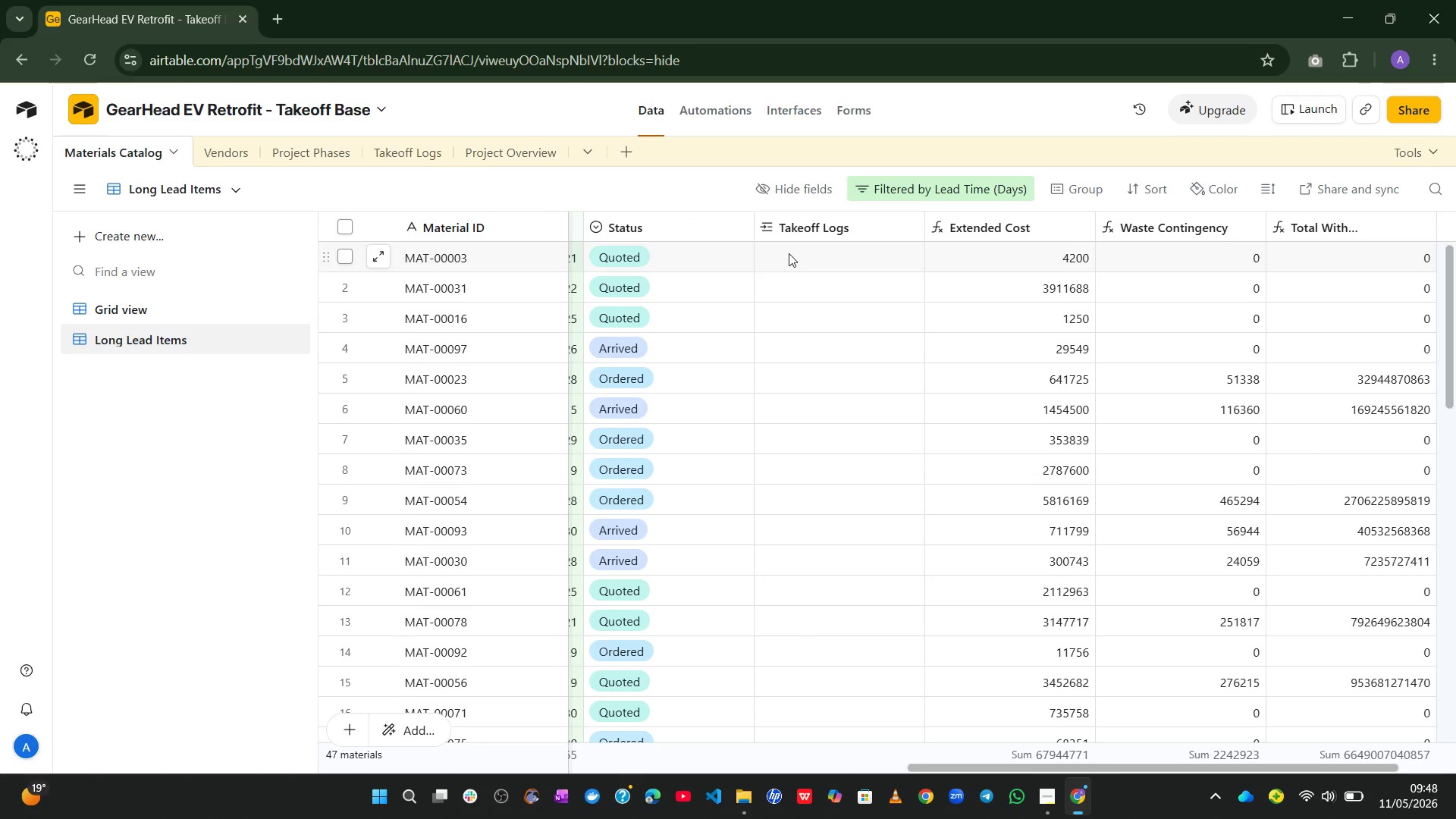 
left_click([789, 253])
 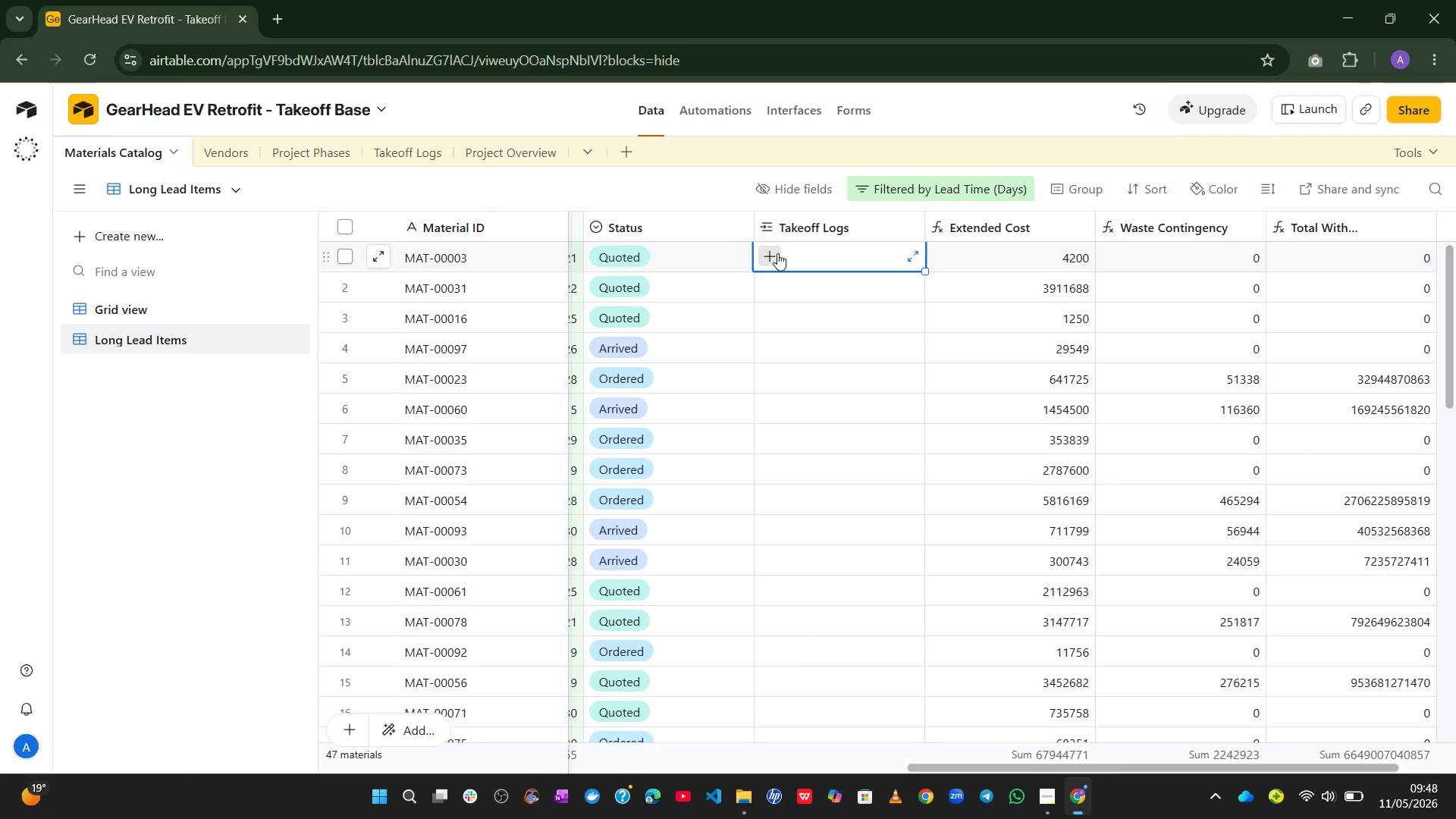 
left_click([777, 253])
 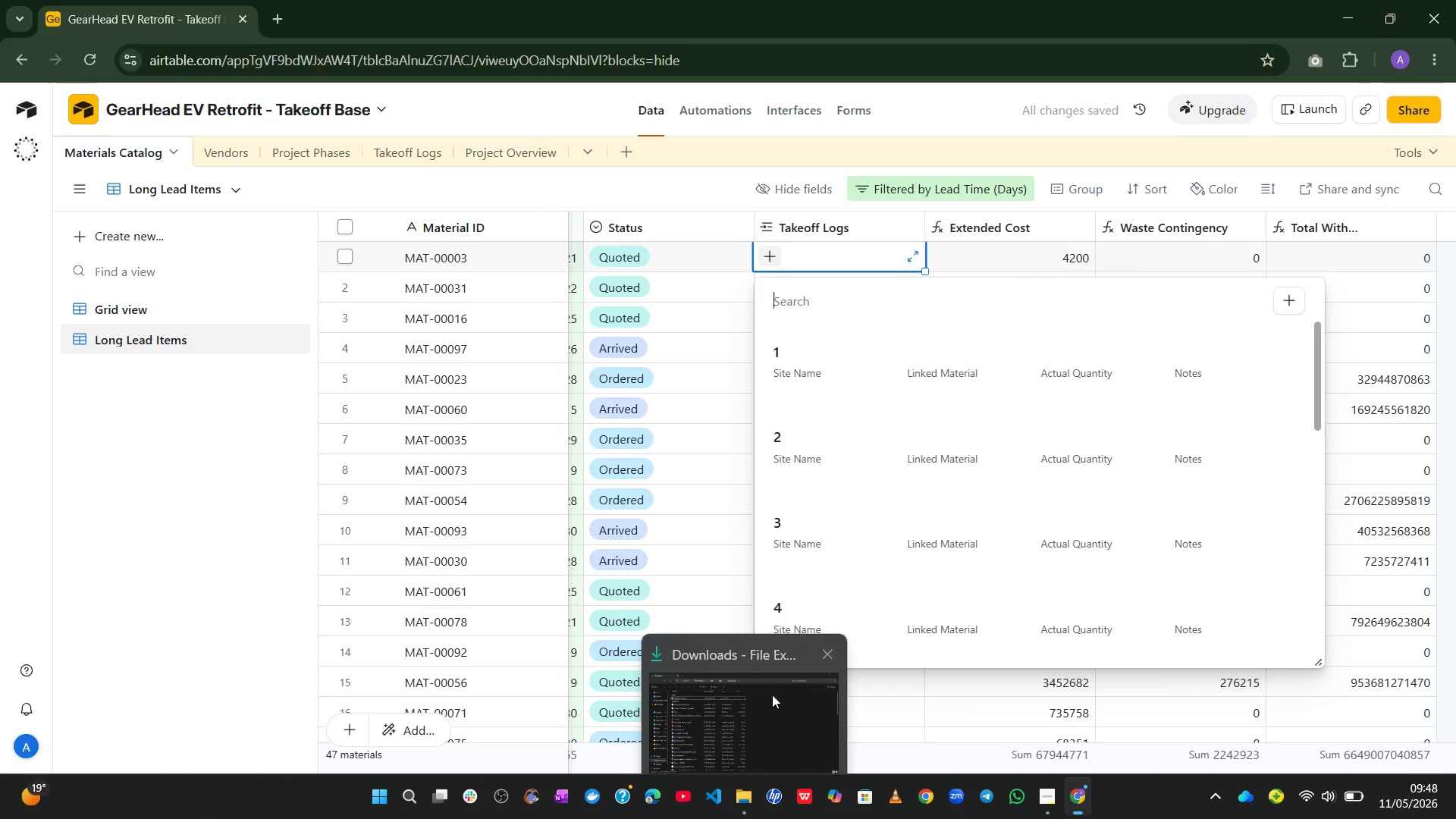 
wait(5.25)
 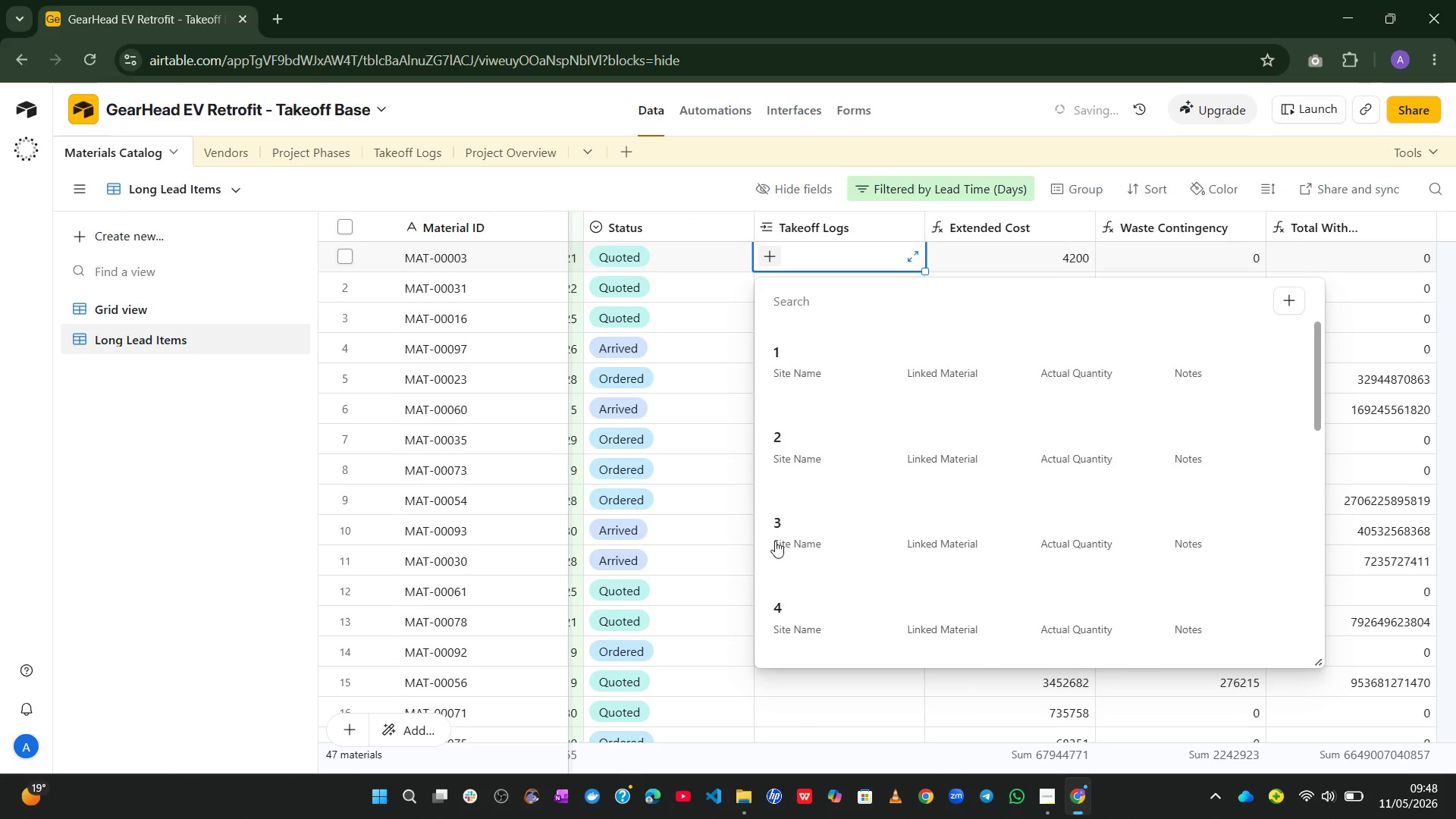 
left_click([719, 457])
 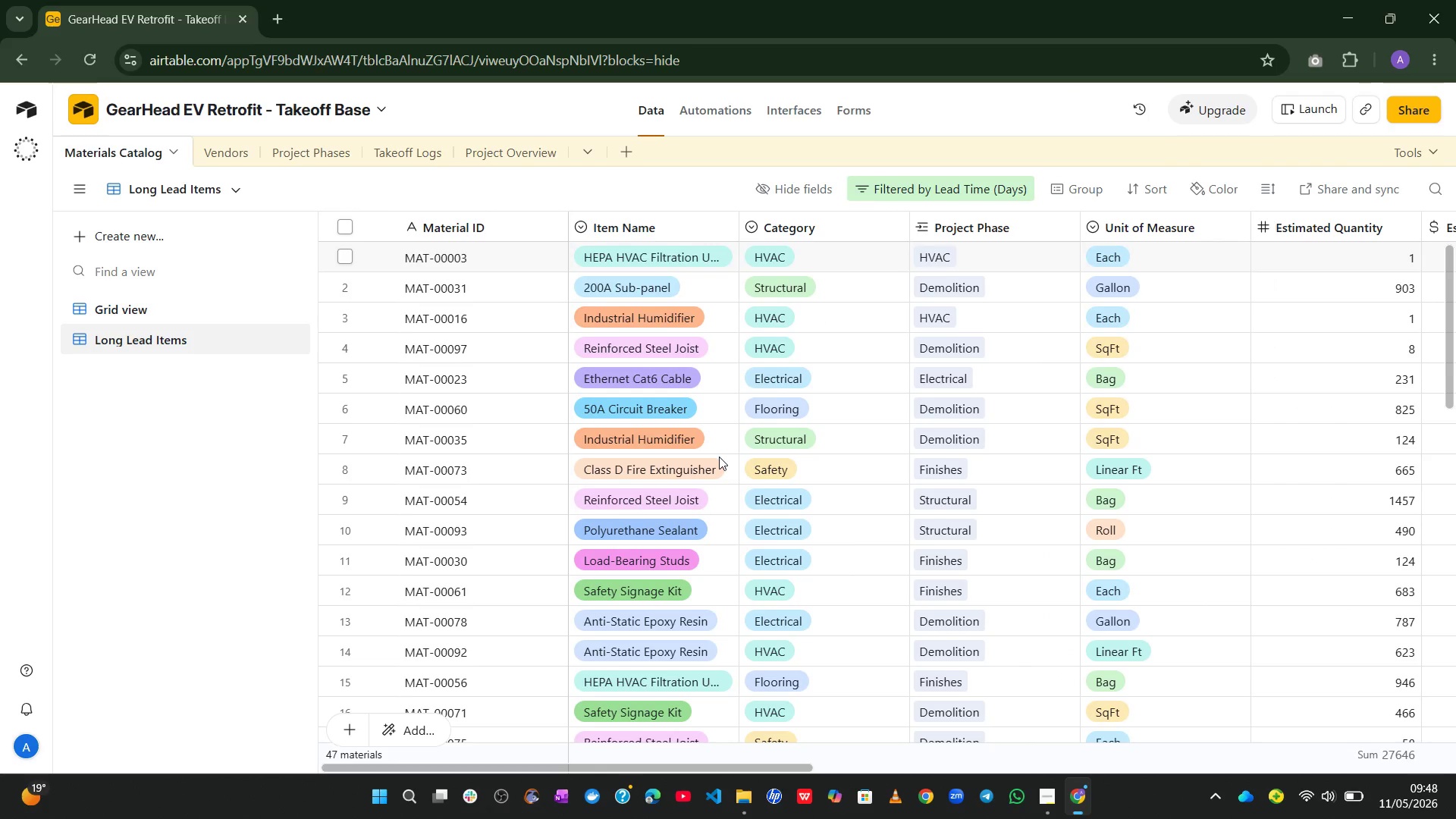 
wait(10.78)
 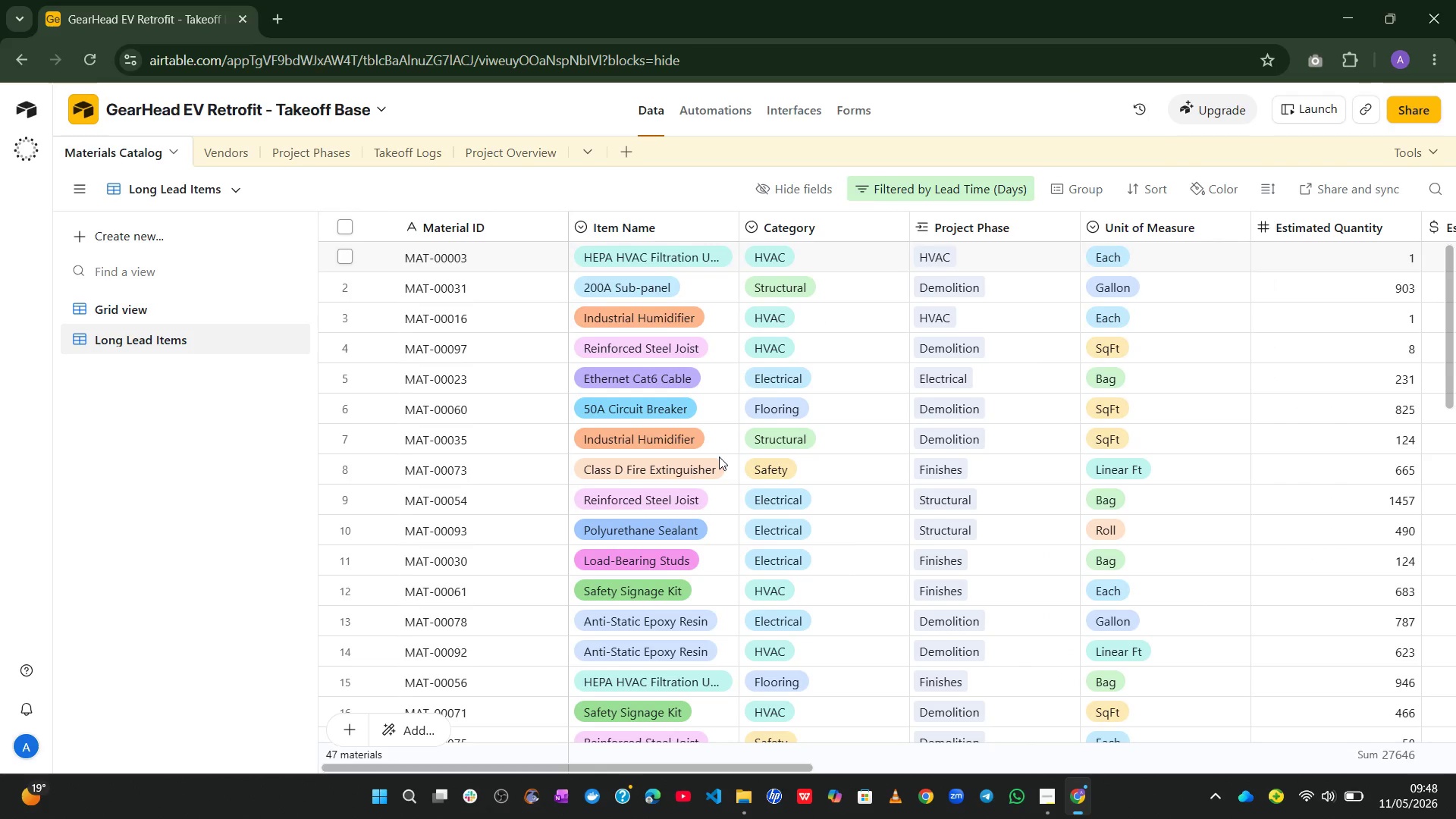 
left_click([215, 145])
 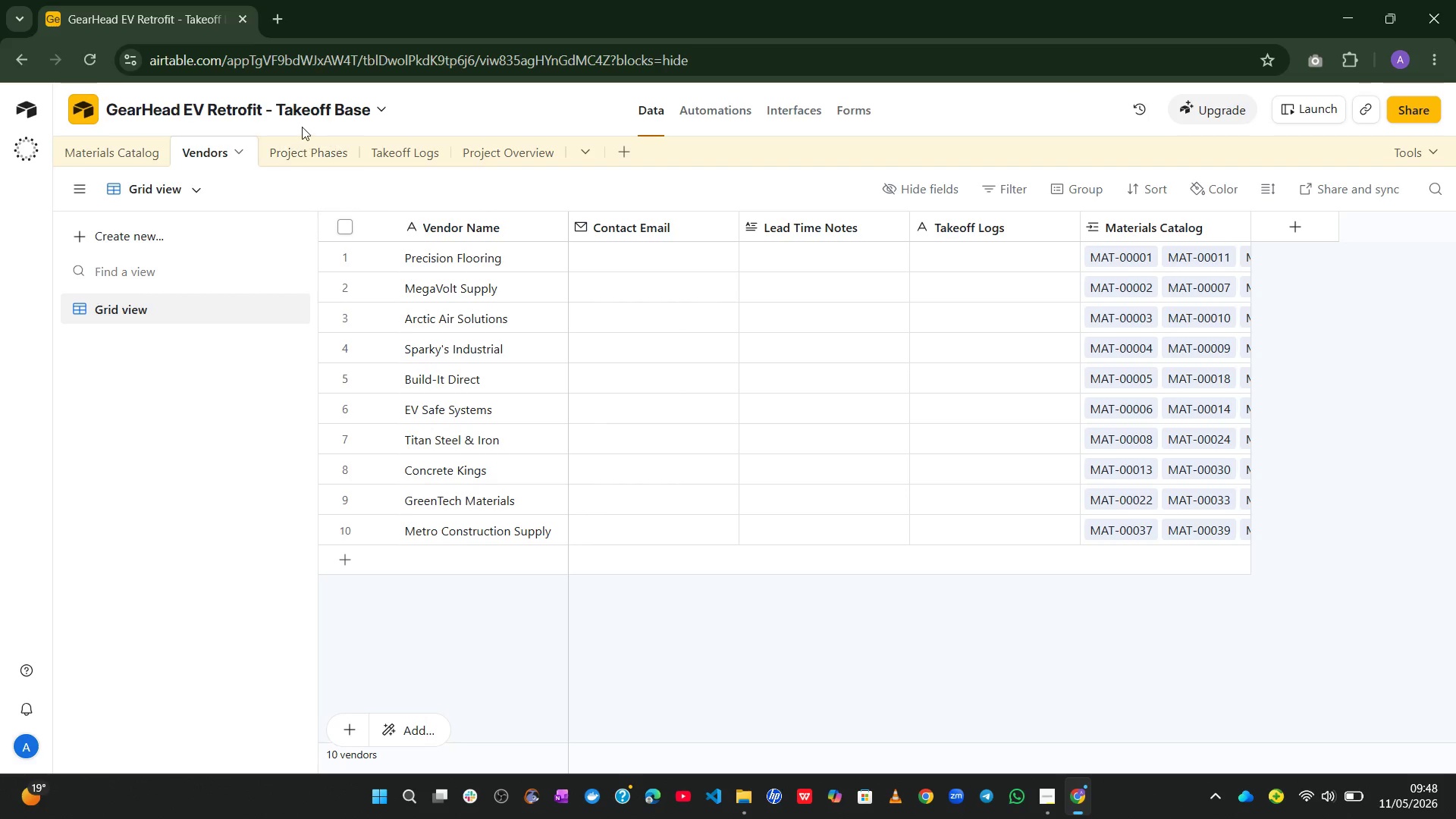 
left_click([293, 143])
 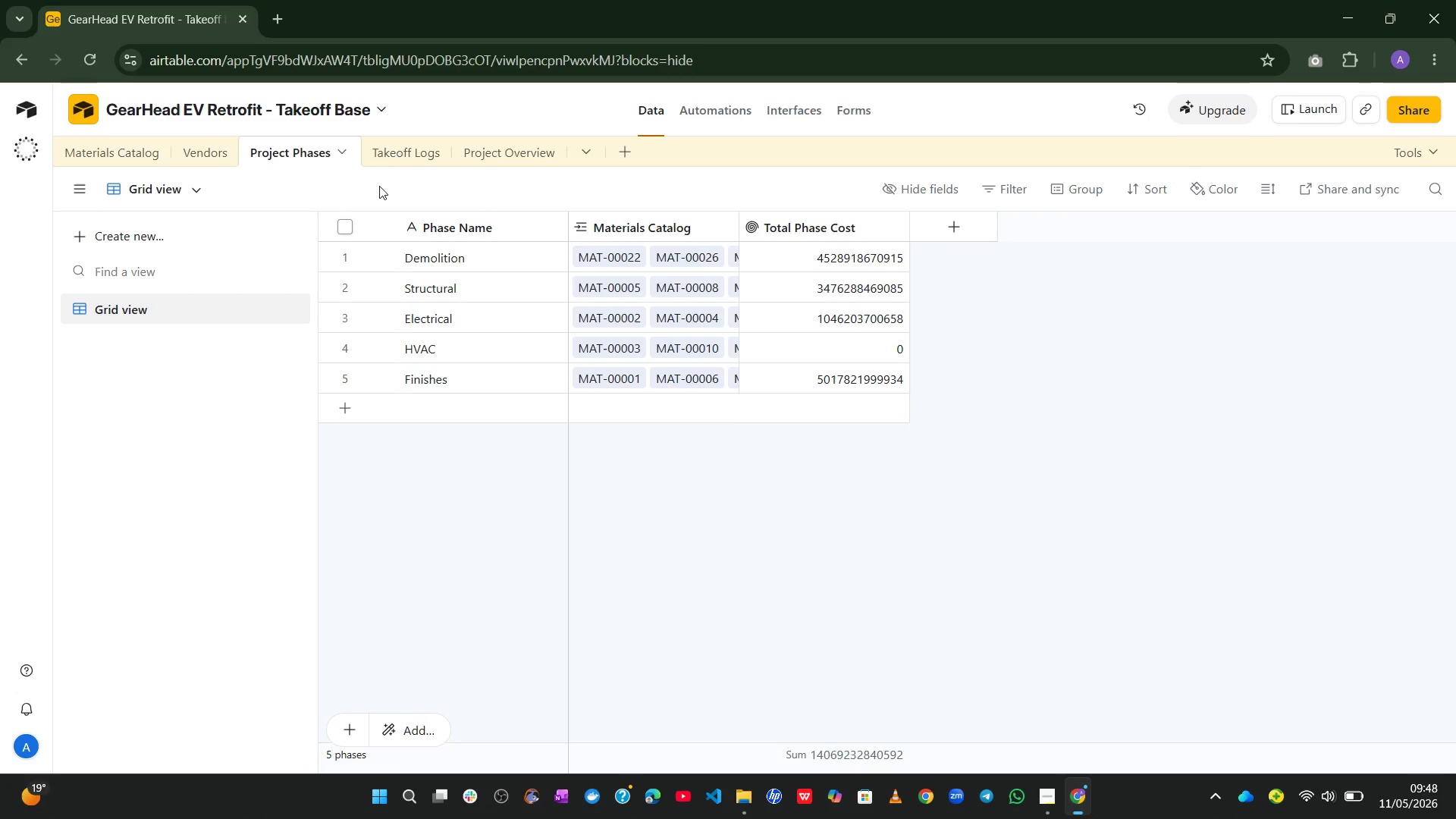 
left_click([388, 154])
 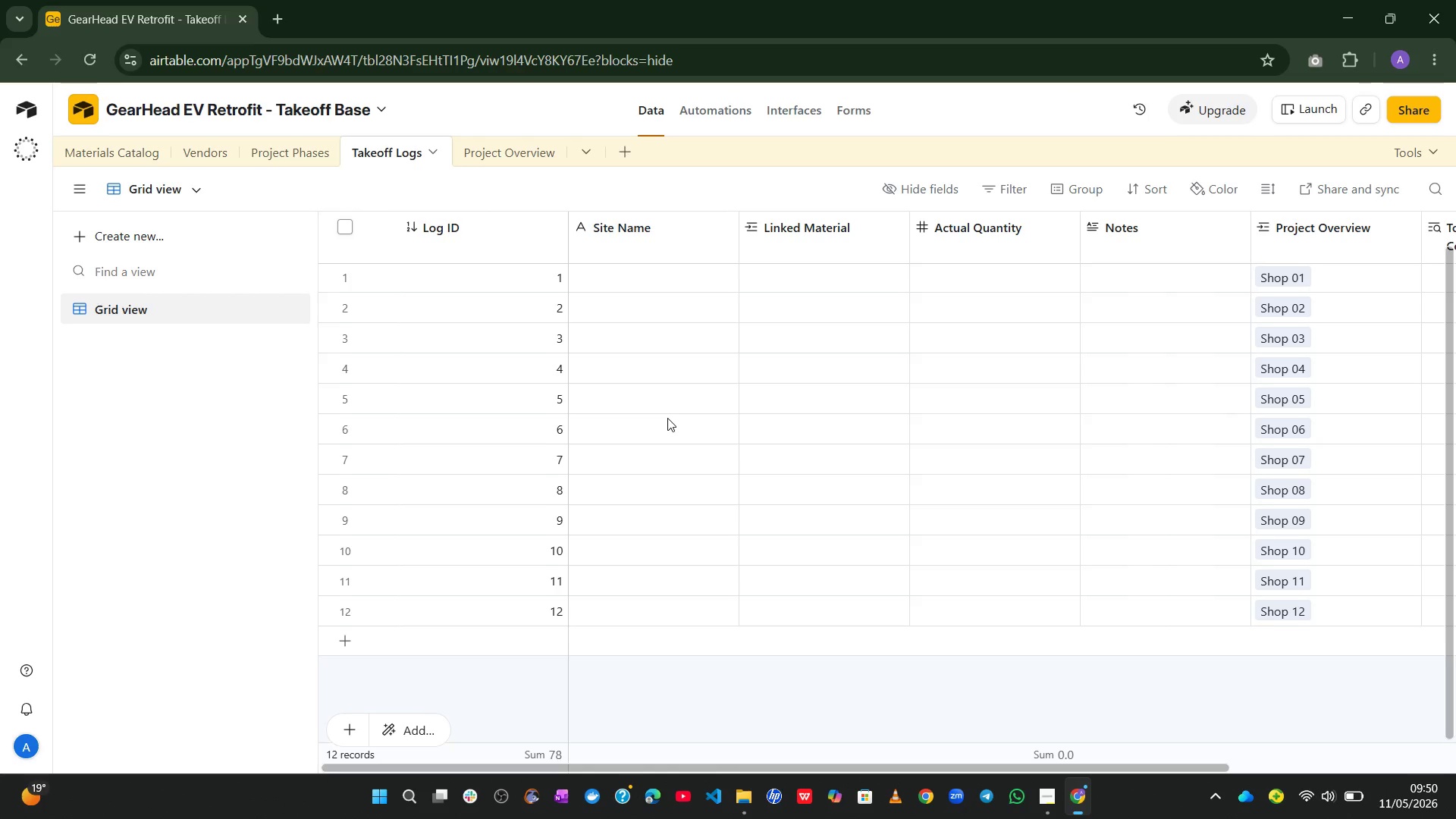 
wait(68.3)
 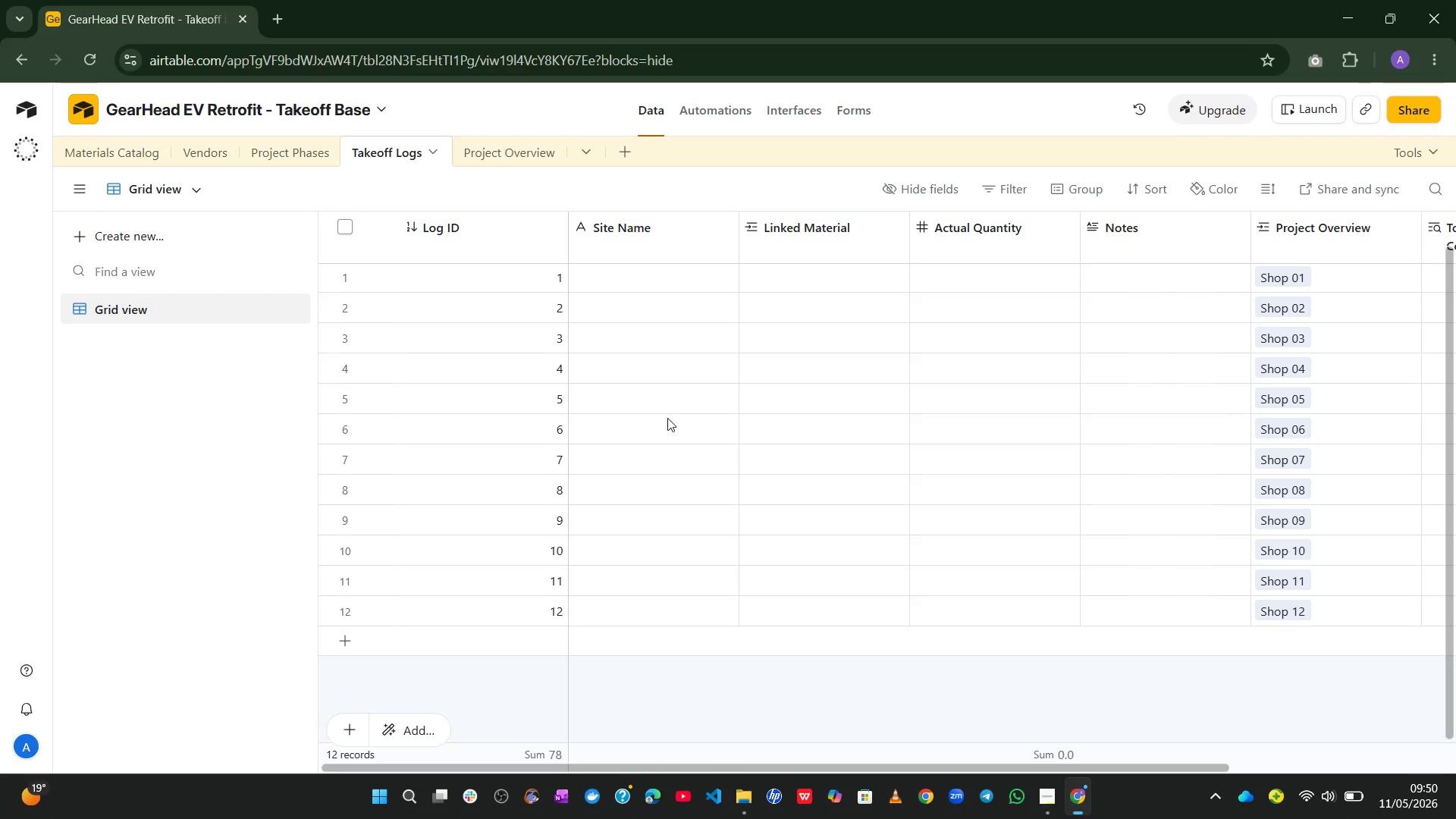 
left_click([195, 150])
 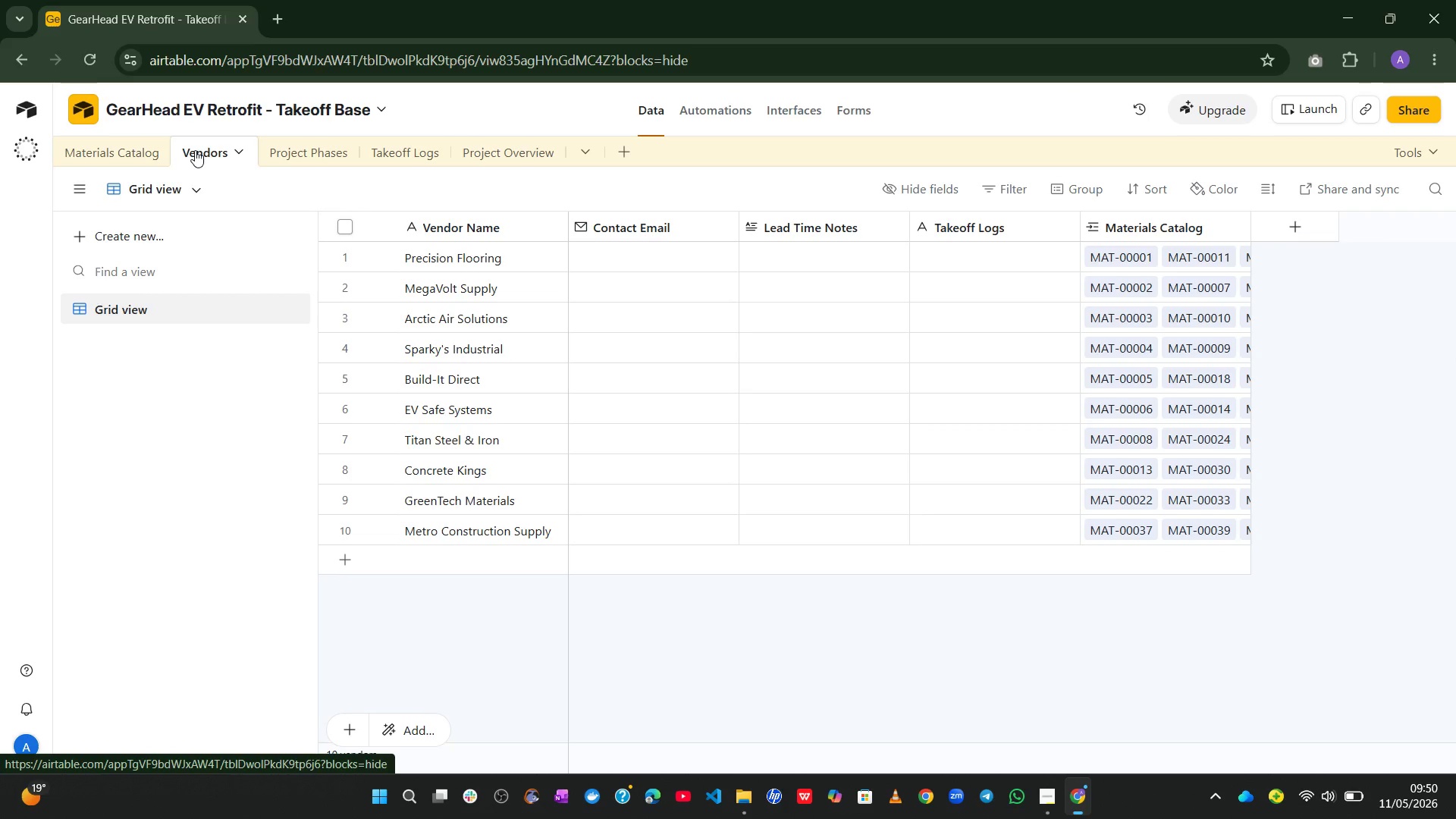 
wait(9.39)
 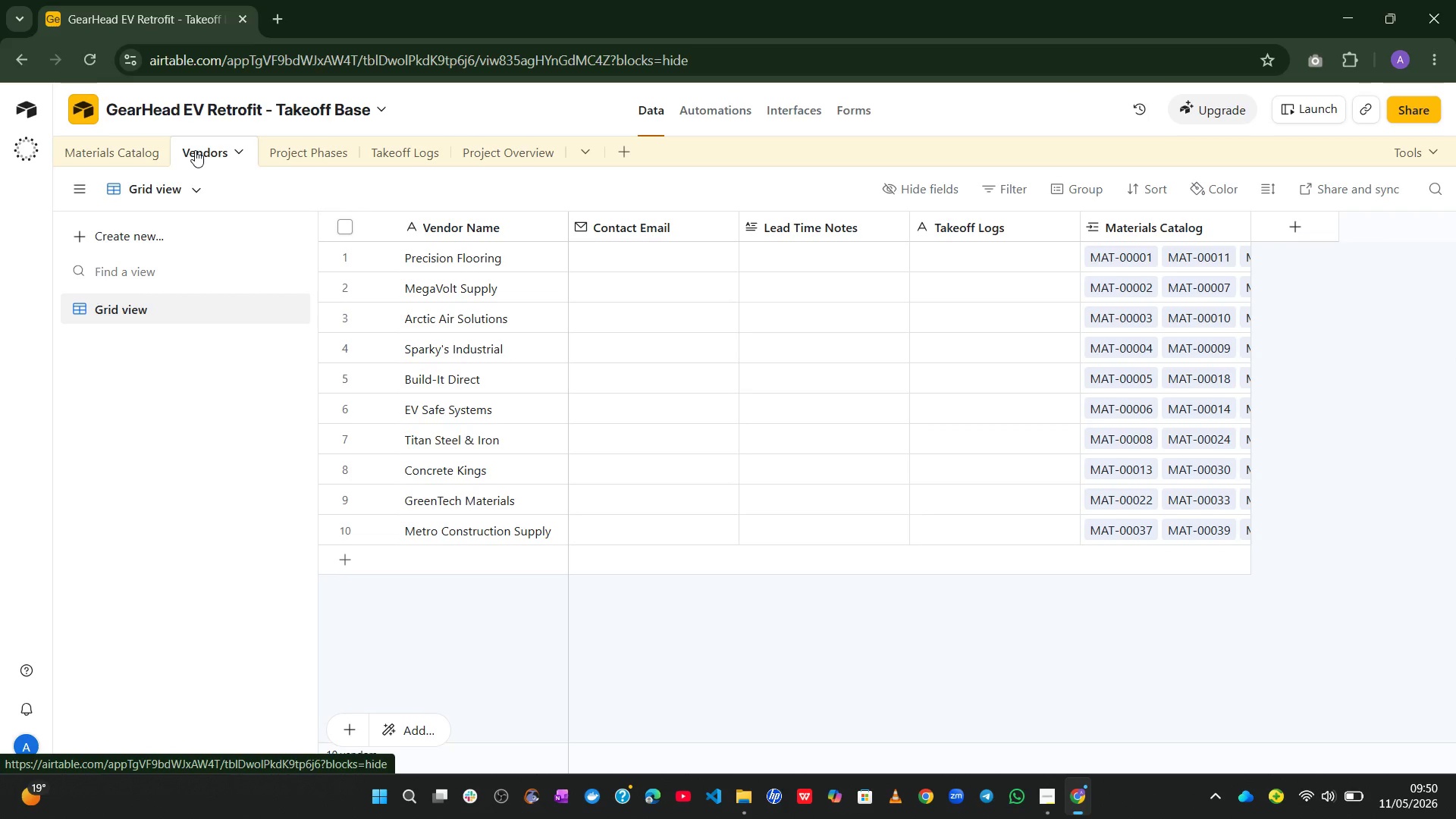 
left_click([318, 155])
 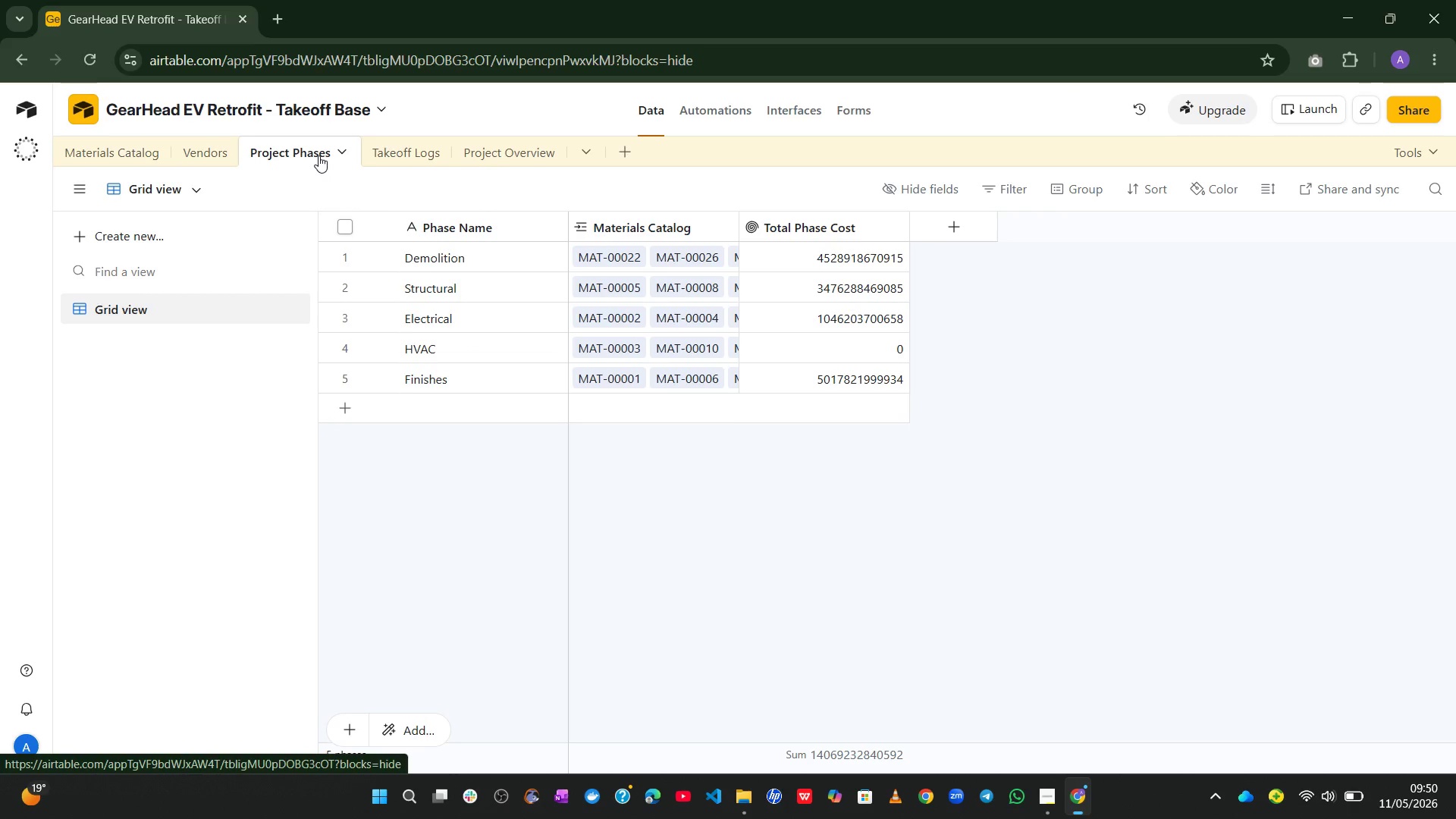 
wait(5.58)
 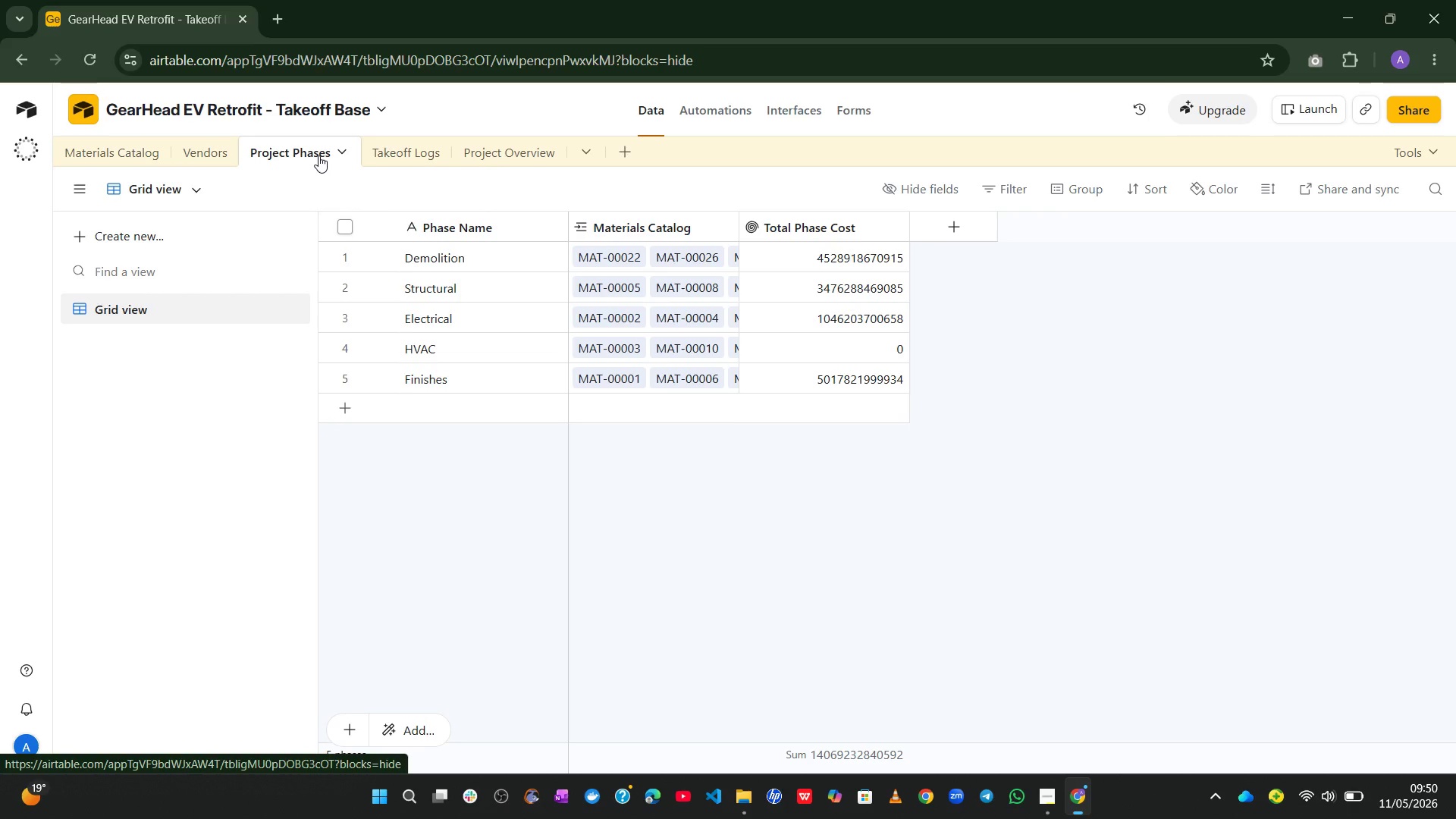 
left_click([102, 140])
 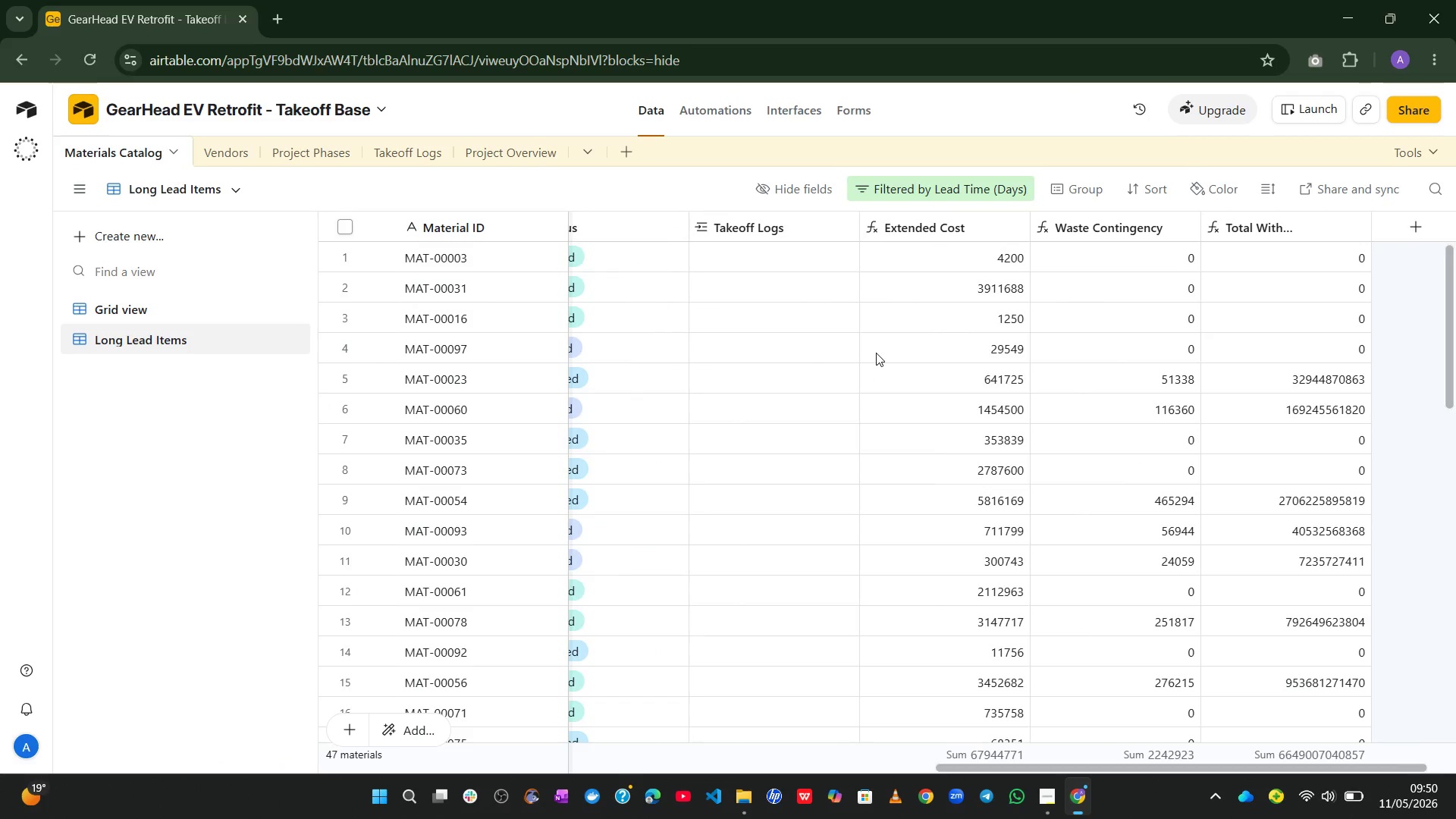 
wait(9.05)
 